 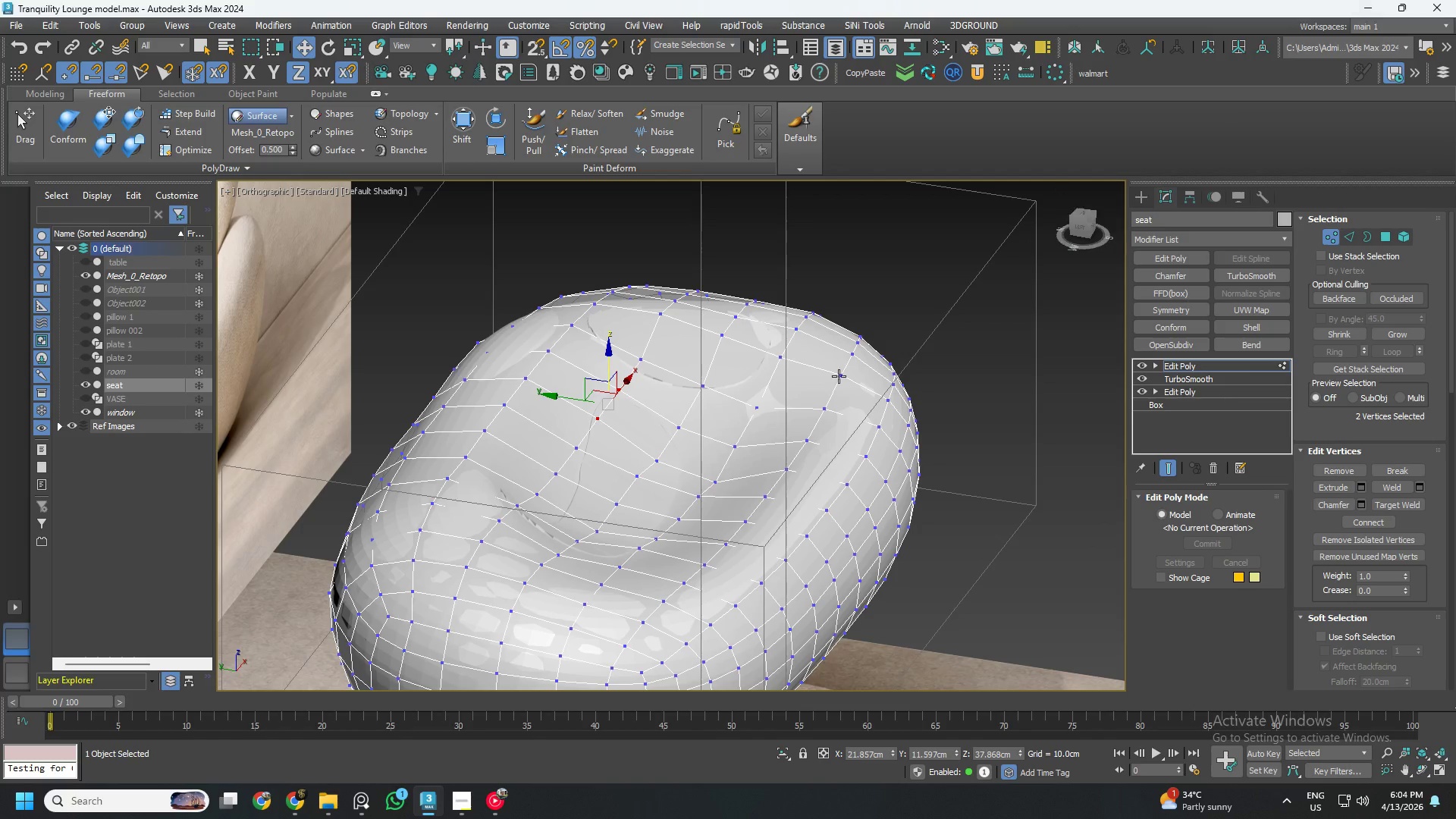 
hold_key(key=AltLeft, duration=6.83)
left_click_drag(start_coordinate=[605, 363], to_coordinate=[605, 372])
 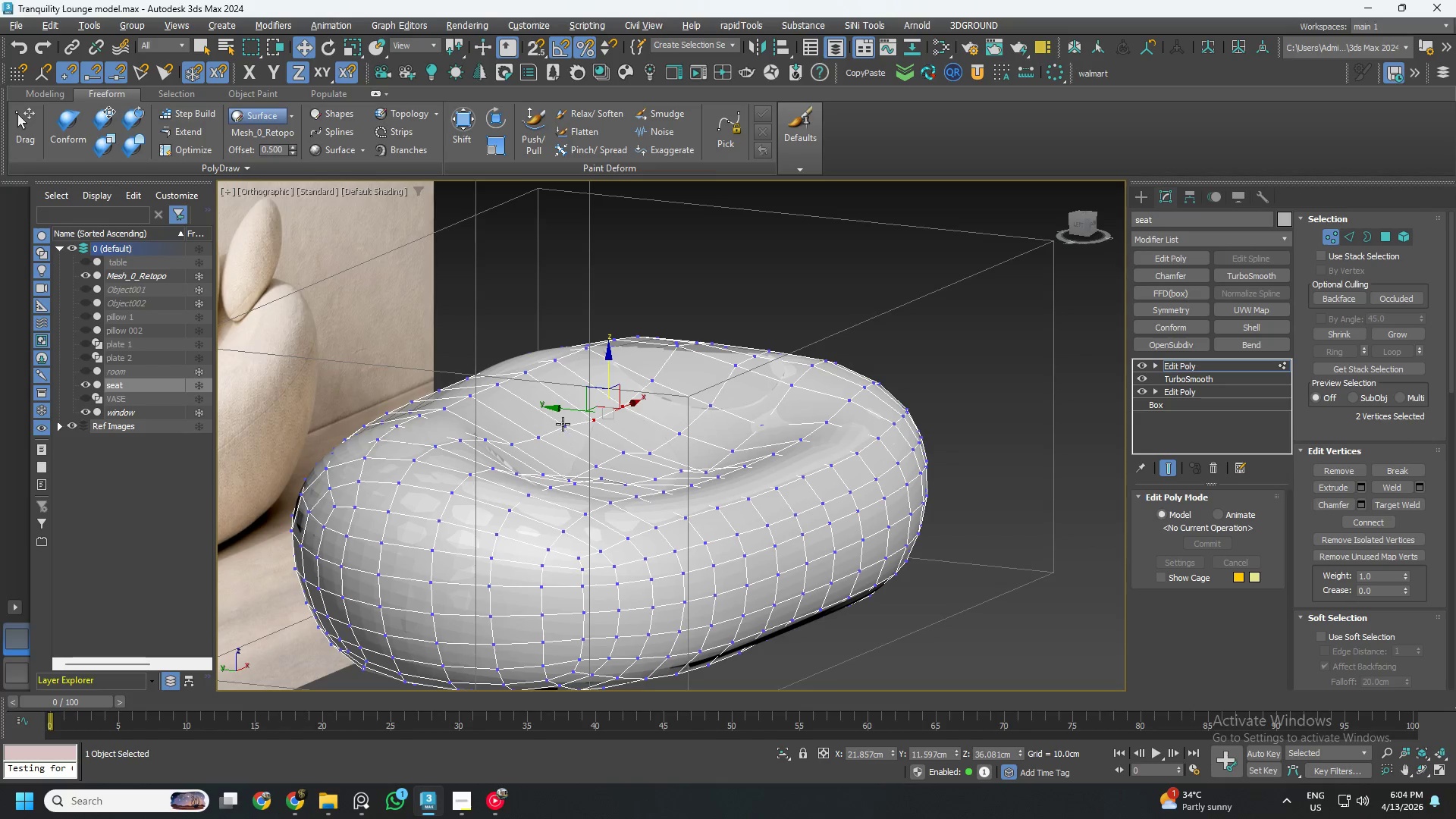 
left_click([562, 425])
 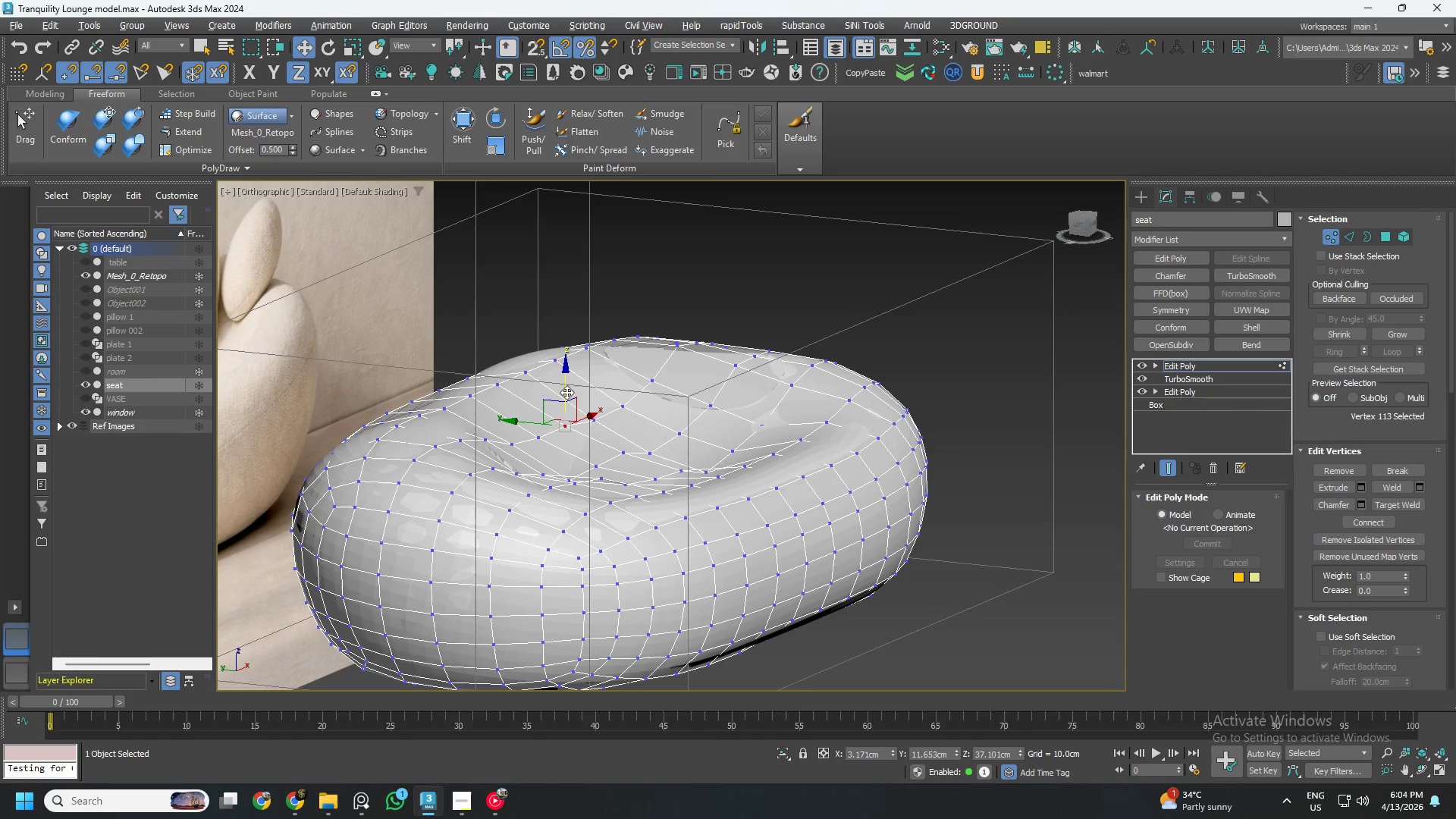 
key(Control+ControlLeft)
 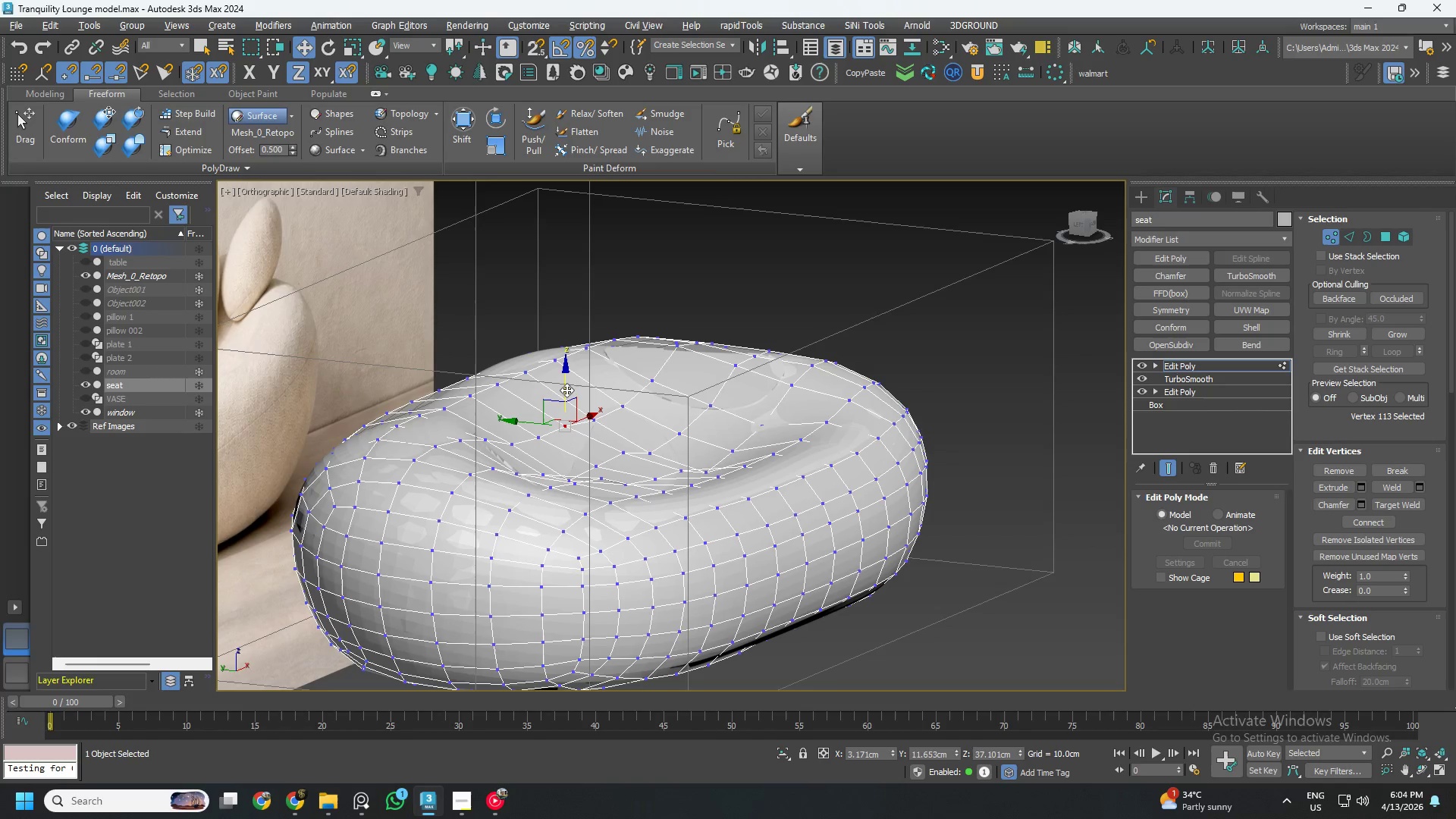 
hold_key(key=ControlLeft, duration=0.84)
left_click_drag(start_coordinate=[566, 390], to_coordinate=[569, 396])
 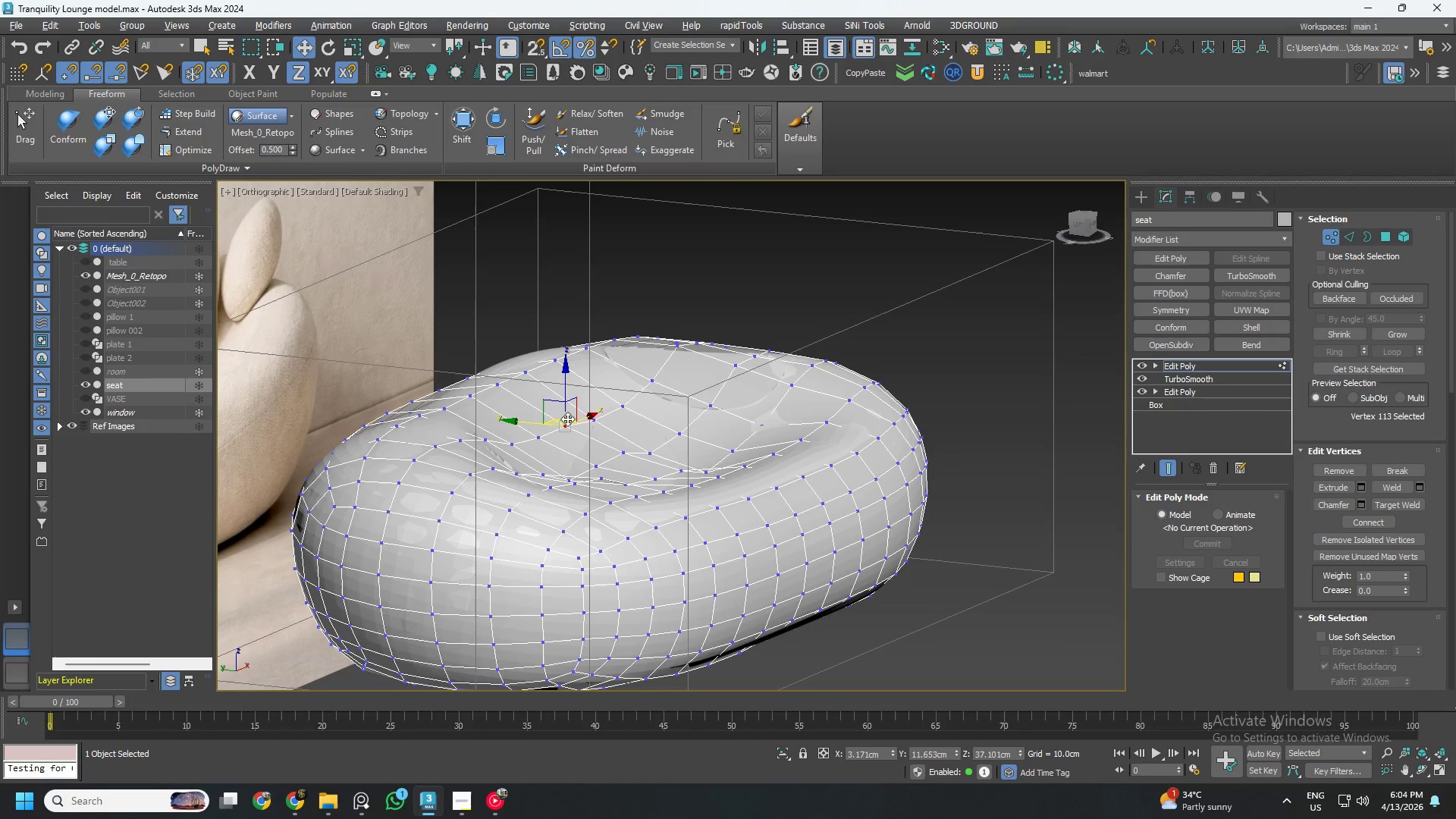 
left_click([567, 422])
 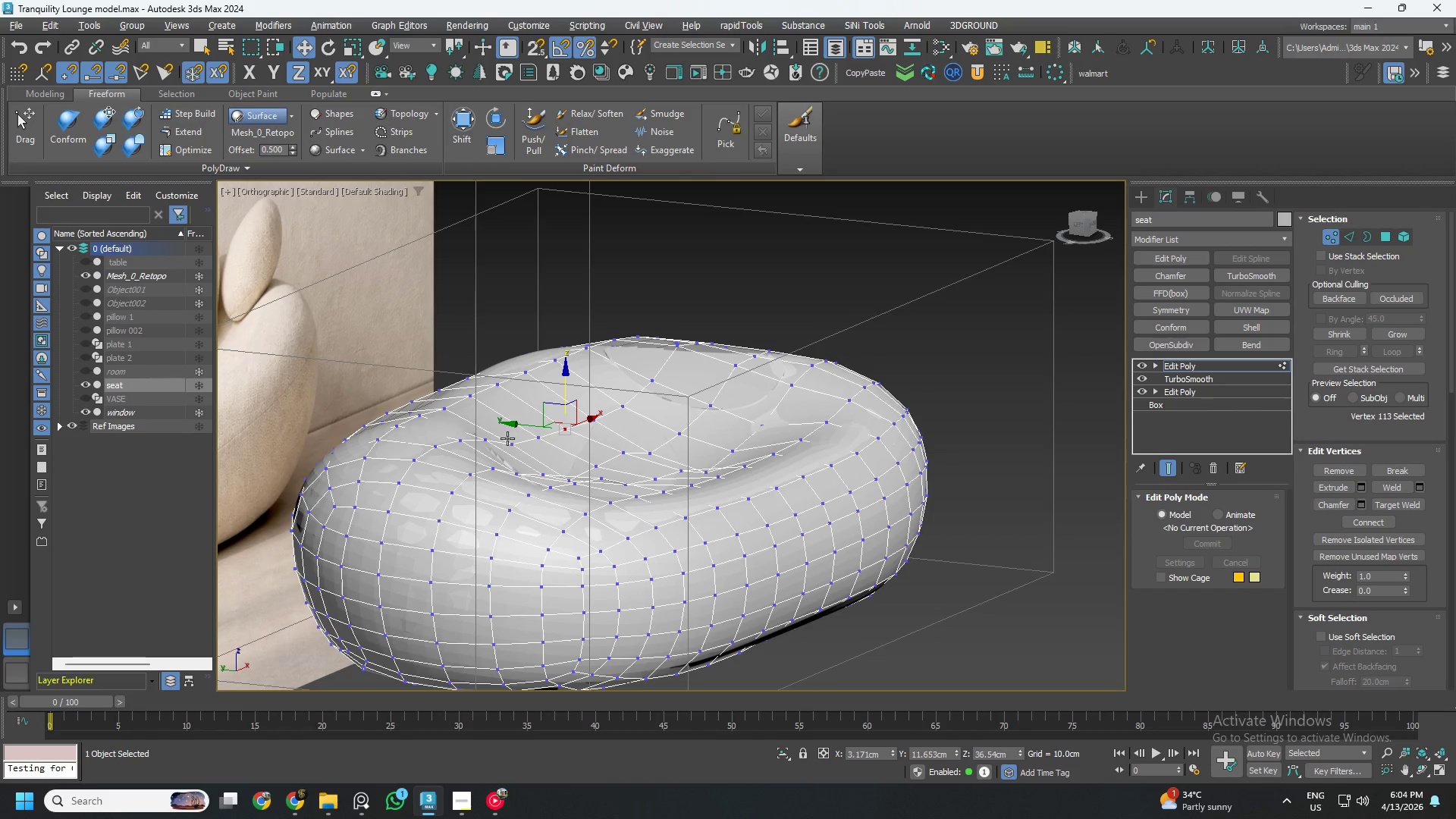 
left_click([535, 438])
 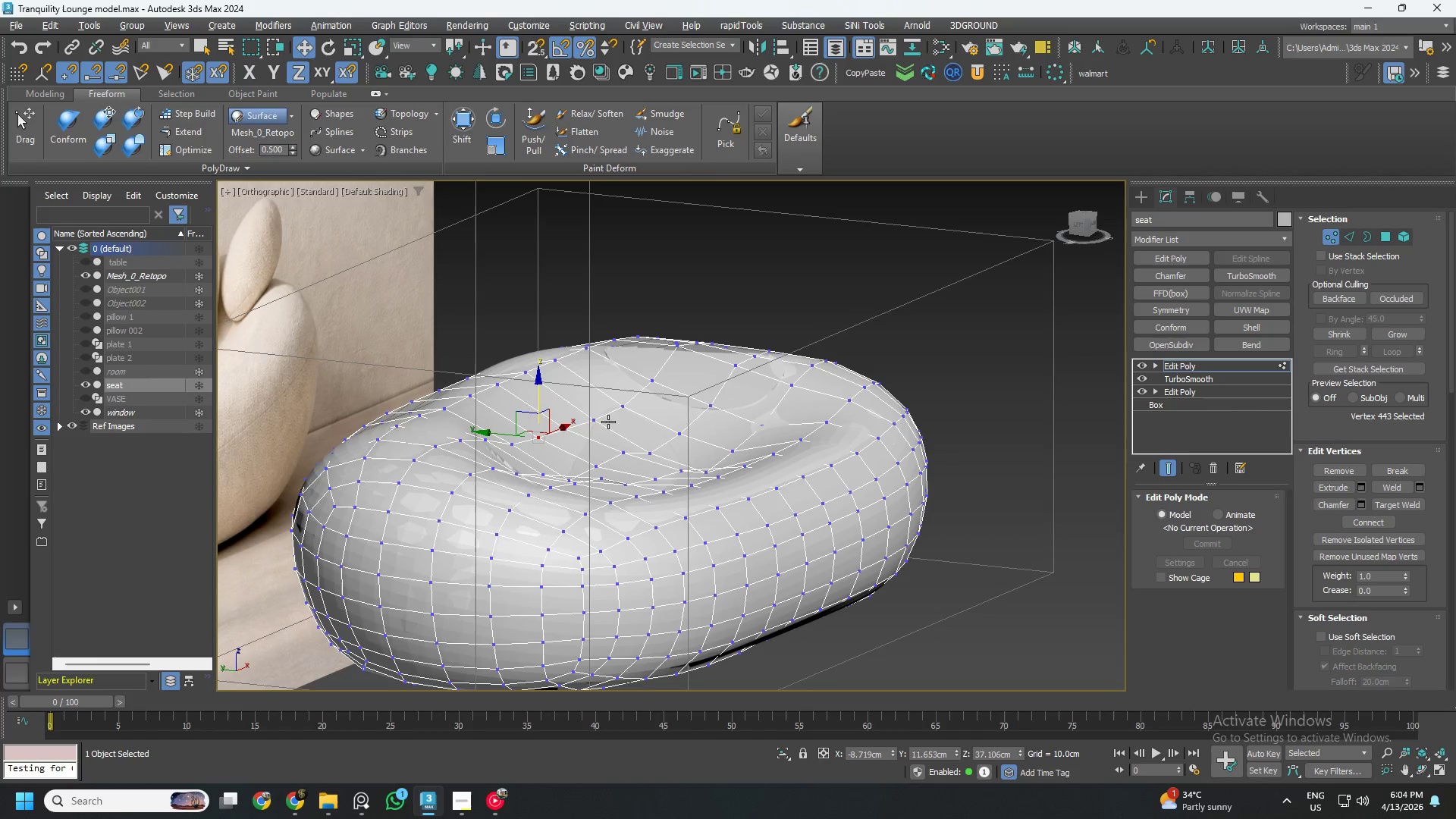 
hold_key(key=AltLeft, duration=1.53)
 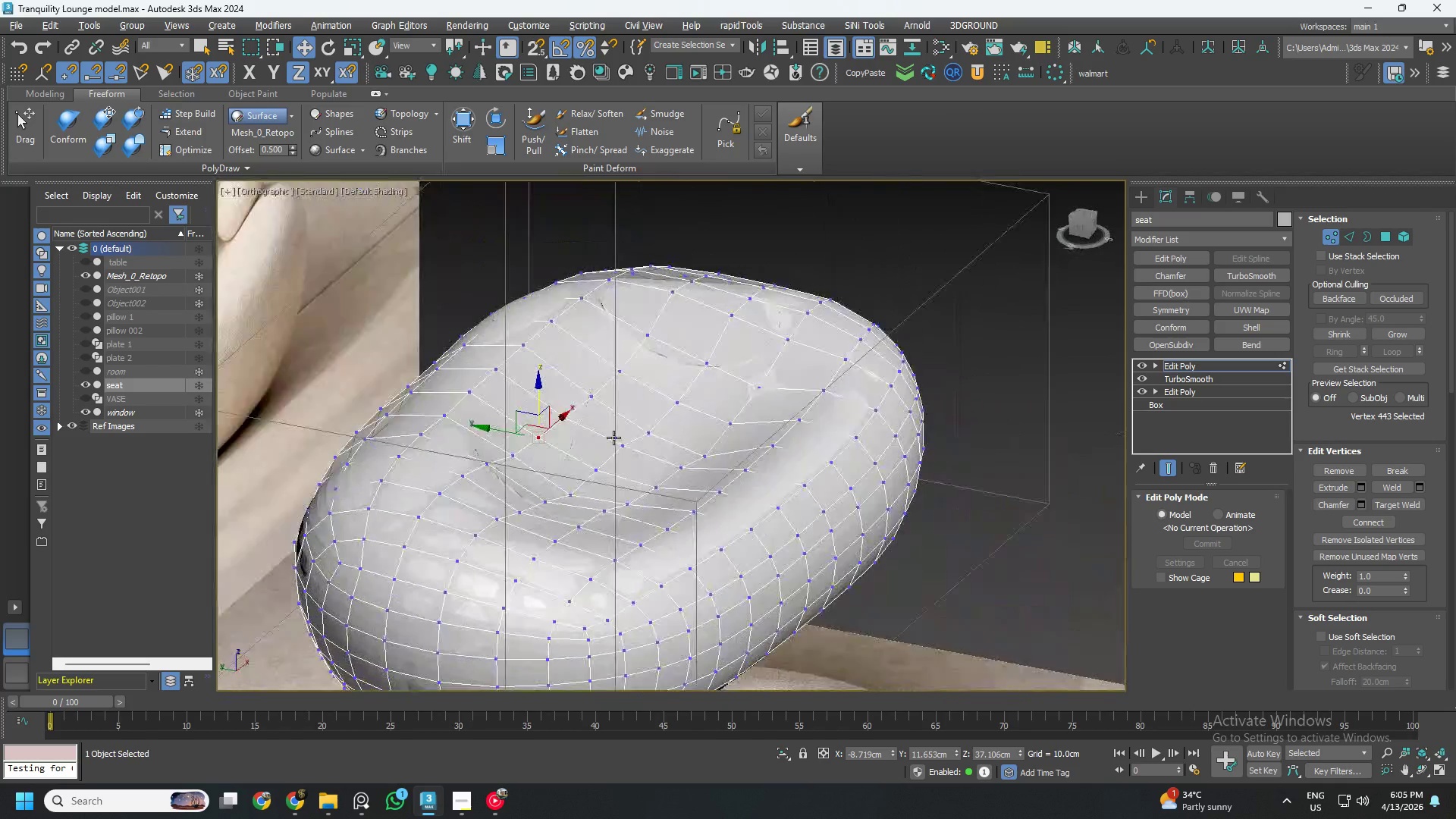 
hold_key(key=AltLeft, duration=0.72)
 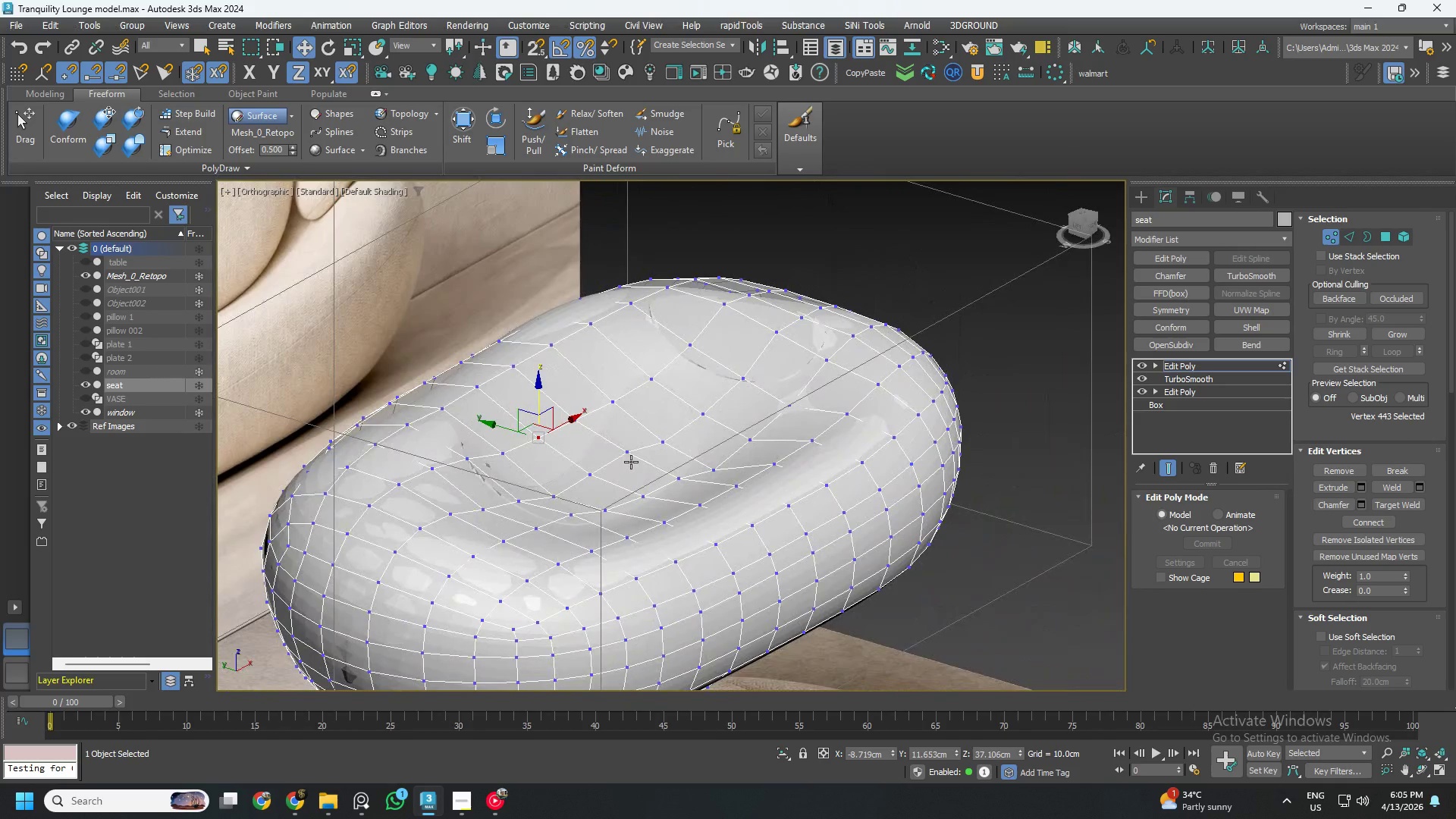 
left_click([631, 460])
 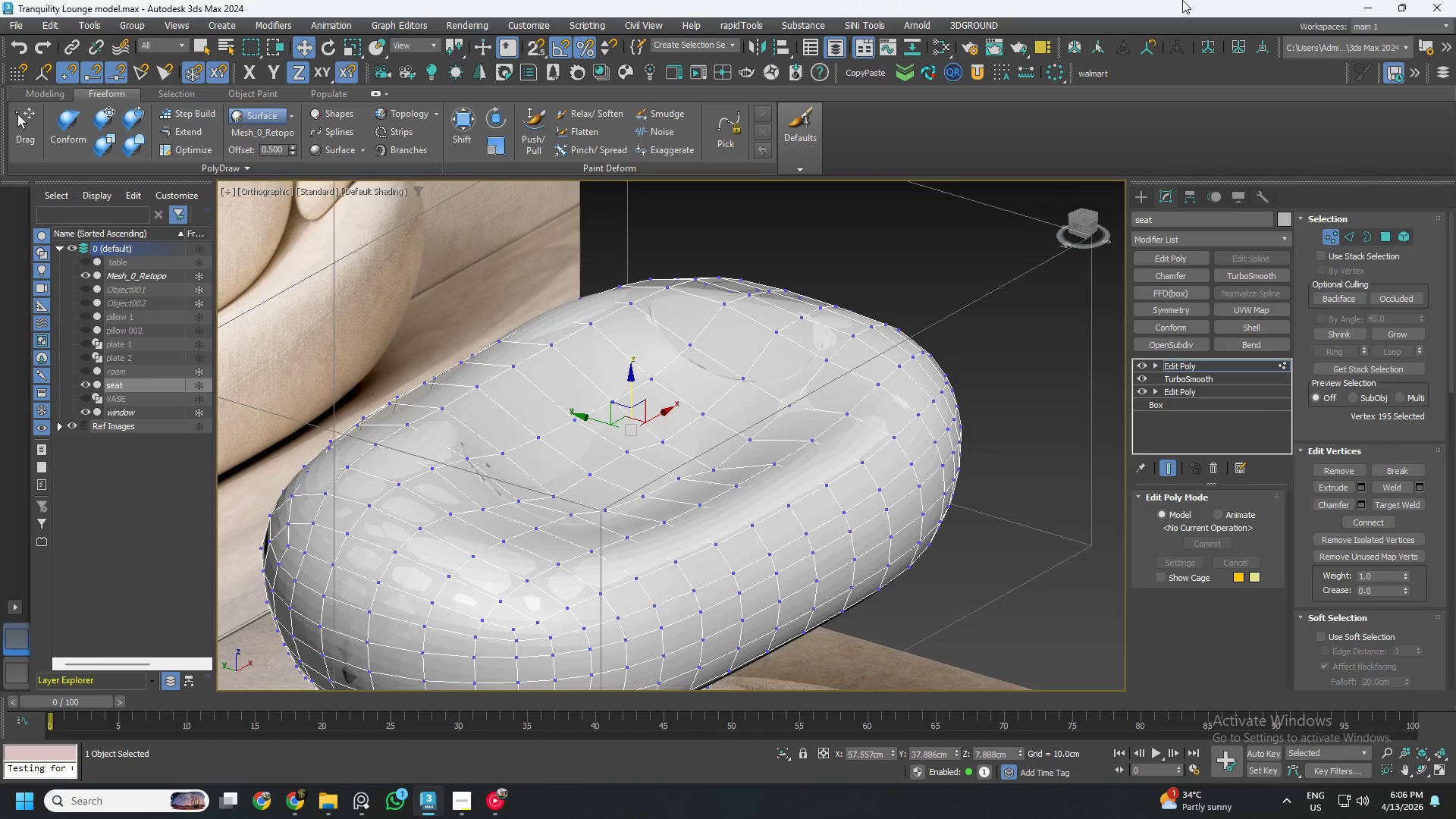 
wait(66.03)
 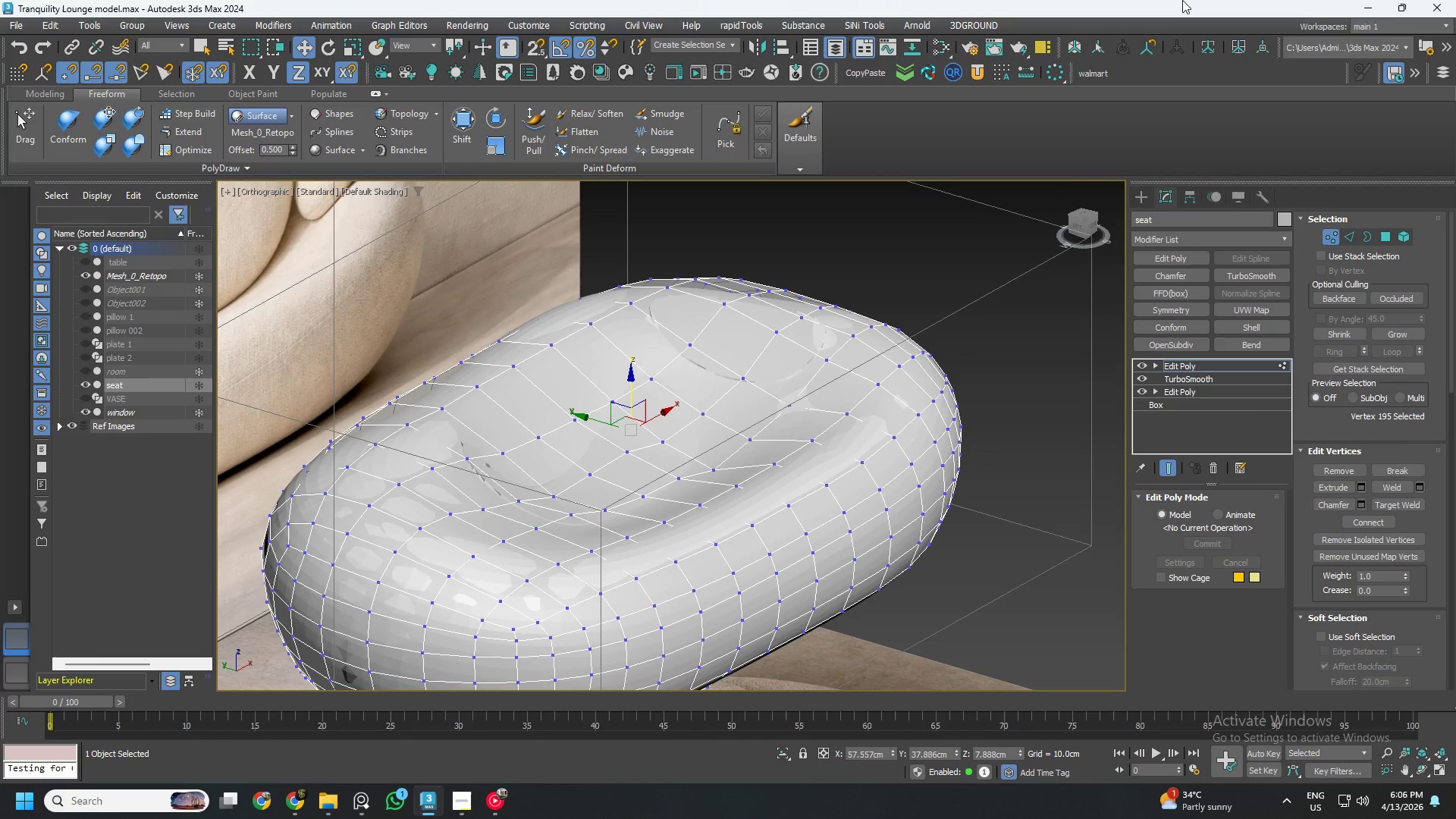 
mouse_move([37, 265])
 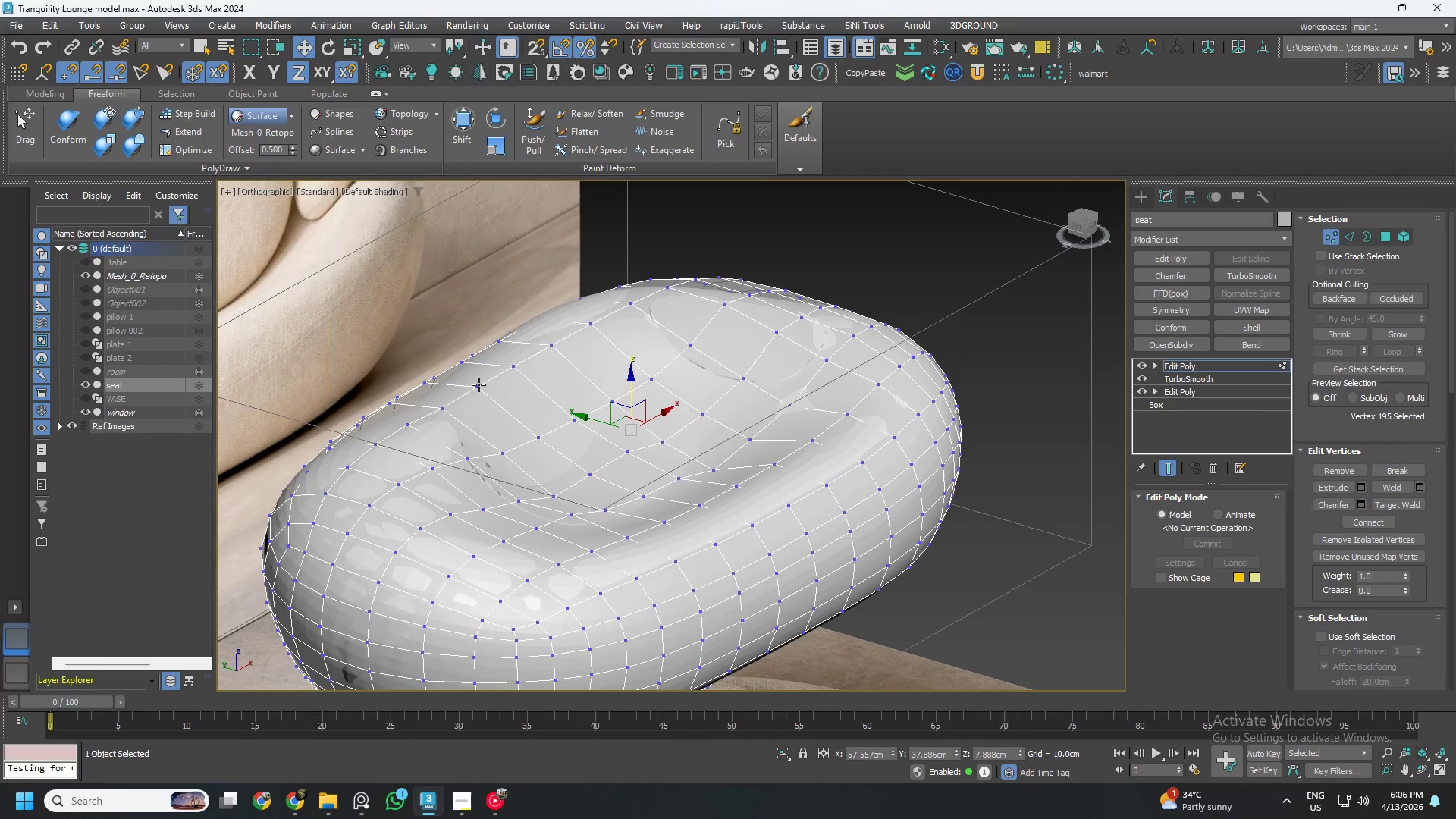 
scroll: coordinate [629, 441], scroll_direction: down, amount: 1.0
 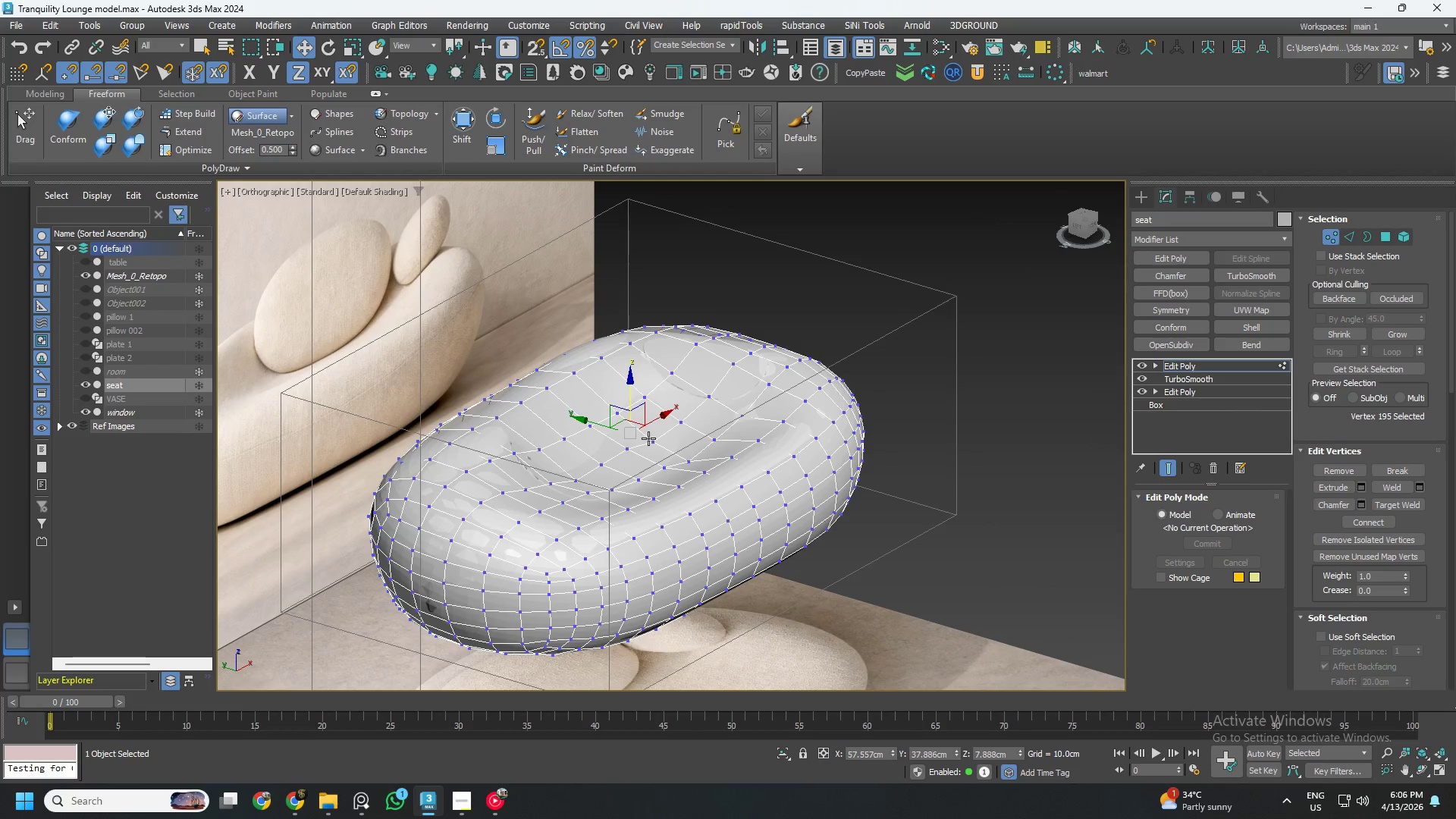 
hold_key(key=AltLeft, duration=0.67)
 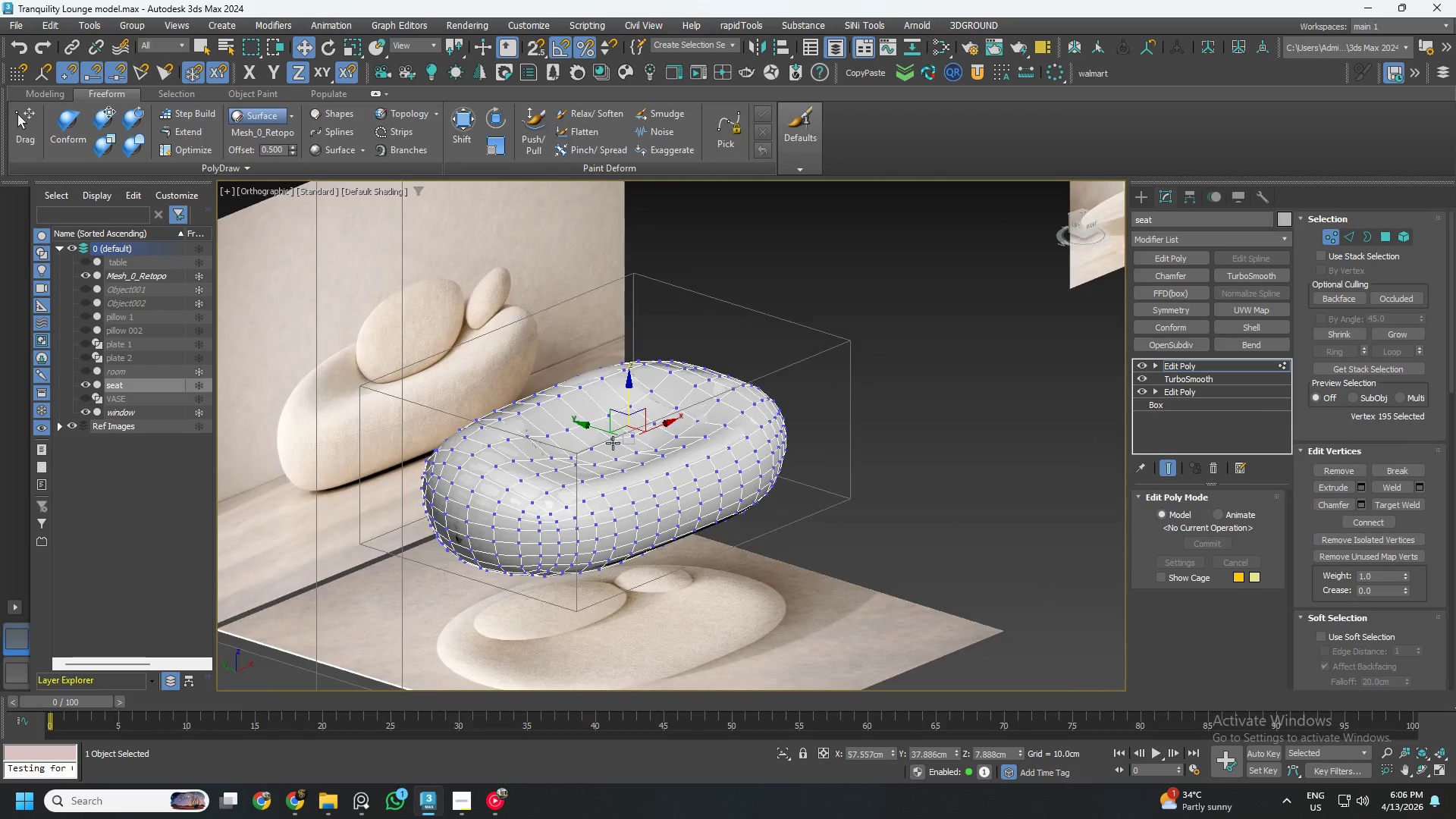 
scroll: coordinate [626, 450], scroll_direction: down, amount: 1.0
 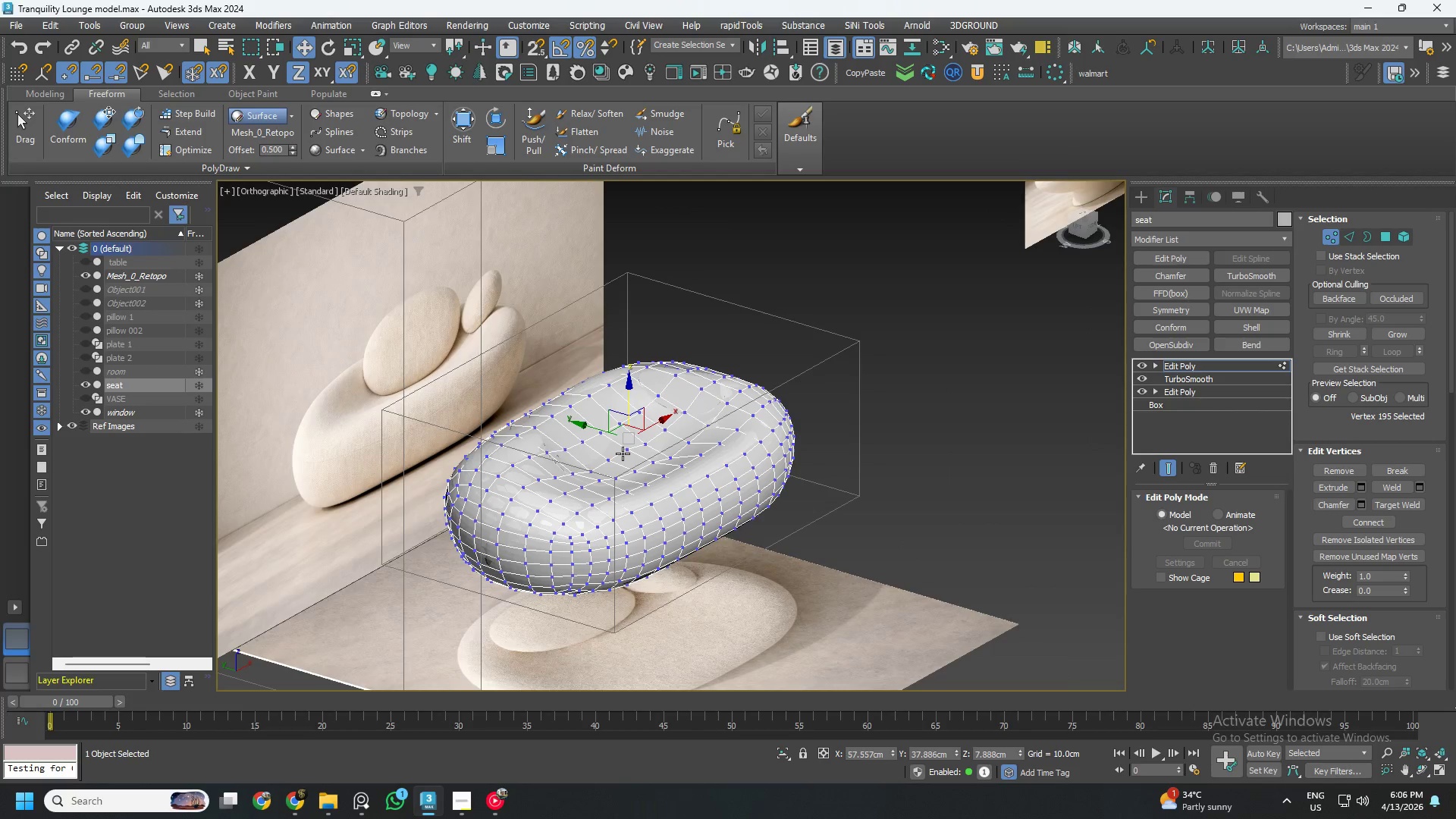 
left_click([613, 434])
 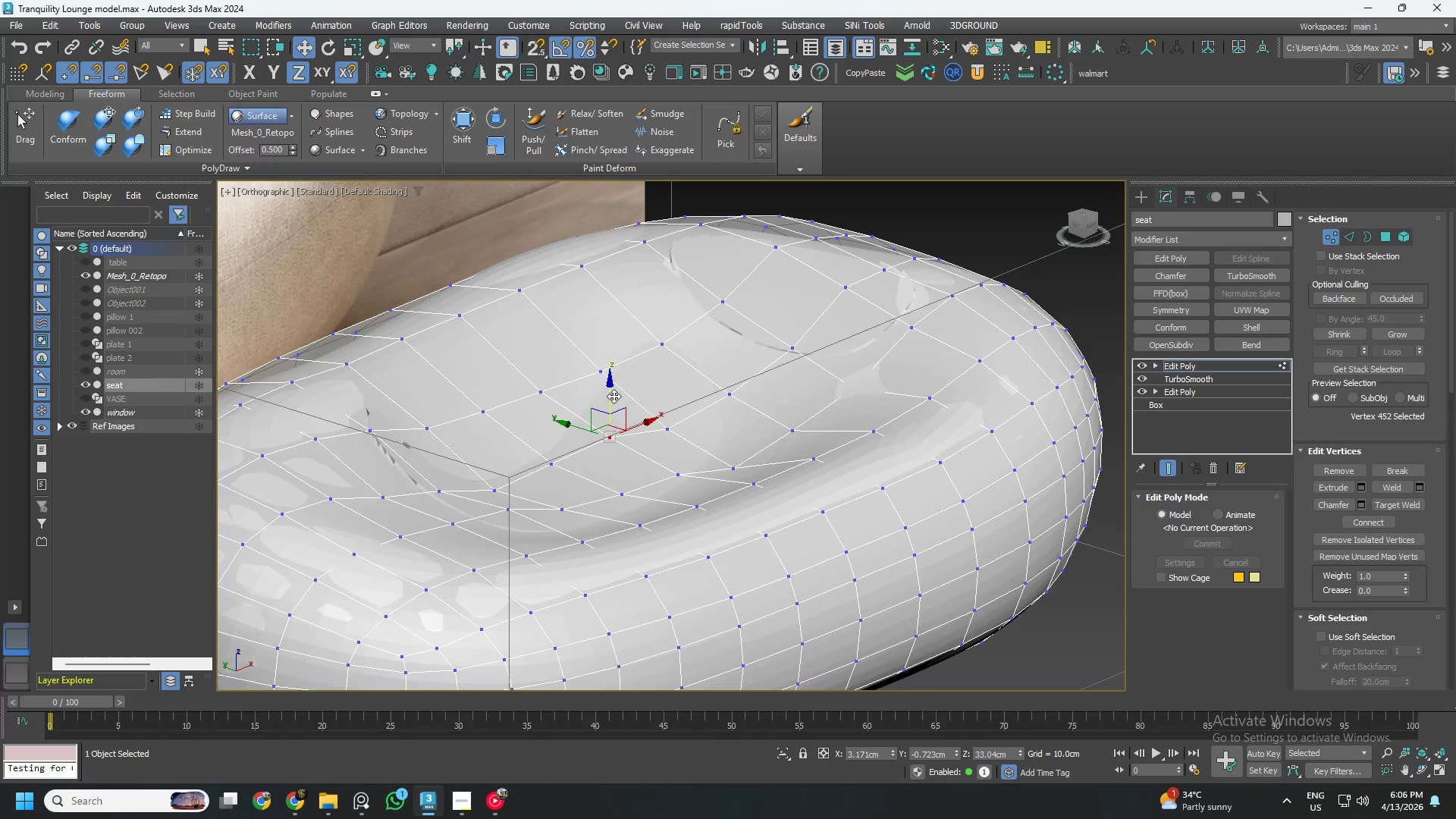 
scroll: coordinate [614, 438], scroll_direction: up, amount: 3.0
 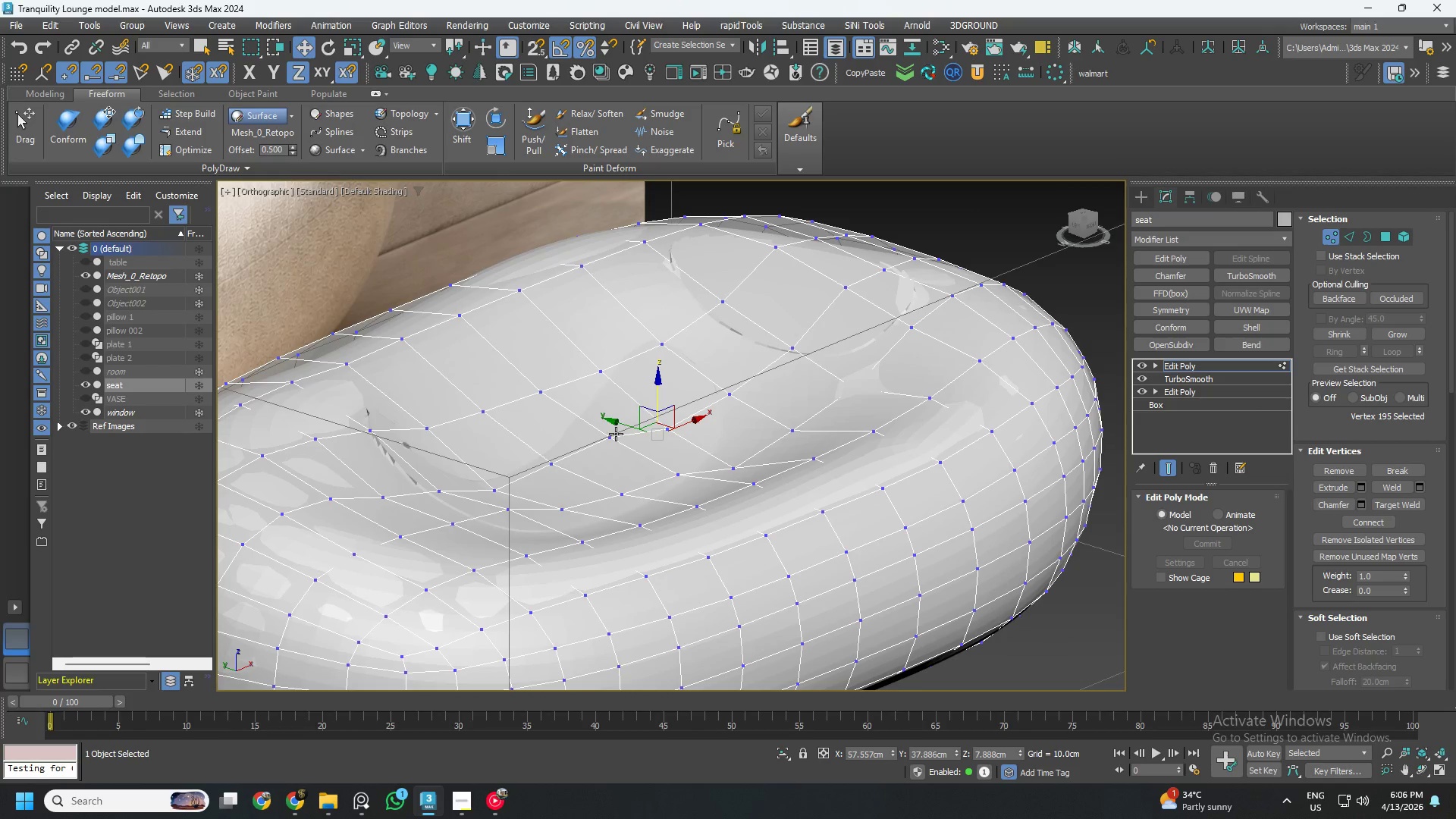 
left_click_drag(start_coordinate=[612, 394], to_coordinate=[610, 403])
 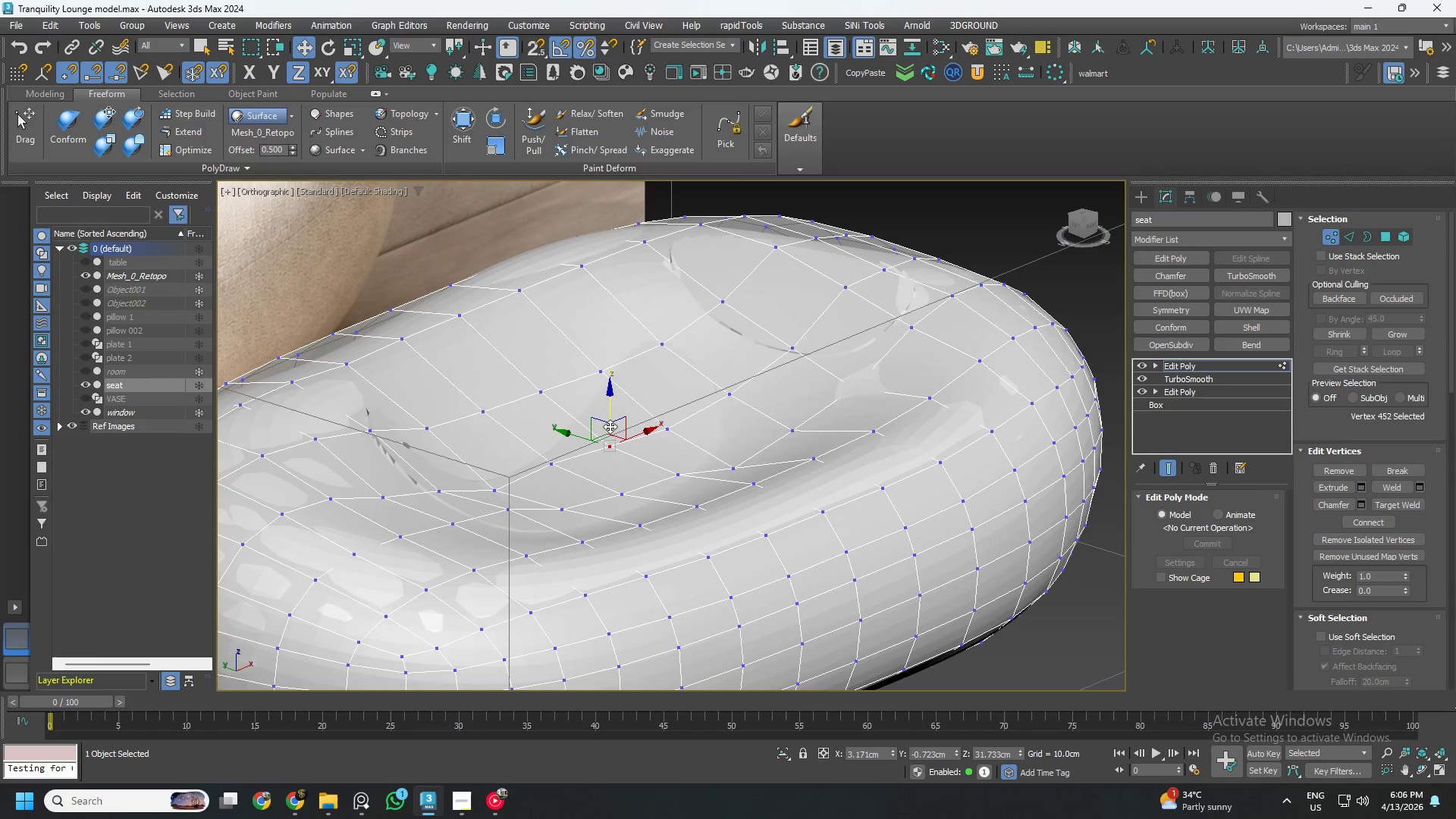 
hold_key(key=AltLeft, duration=0.62)
hold_key(key=AltLeft, duration=1.5)
scroll: coordinate [666, 465], scroll_direction: down, amount: 1.0
 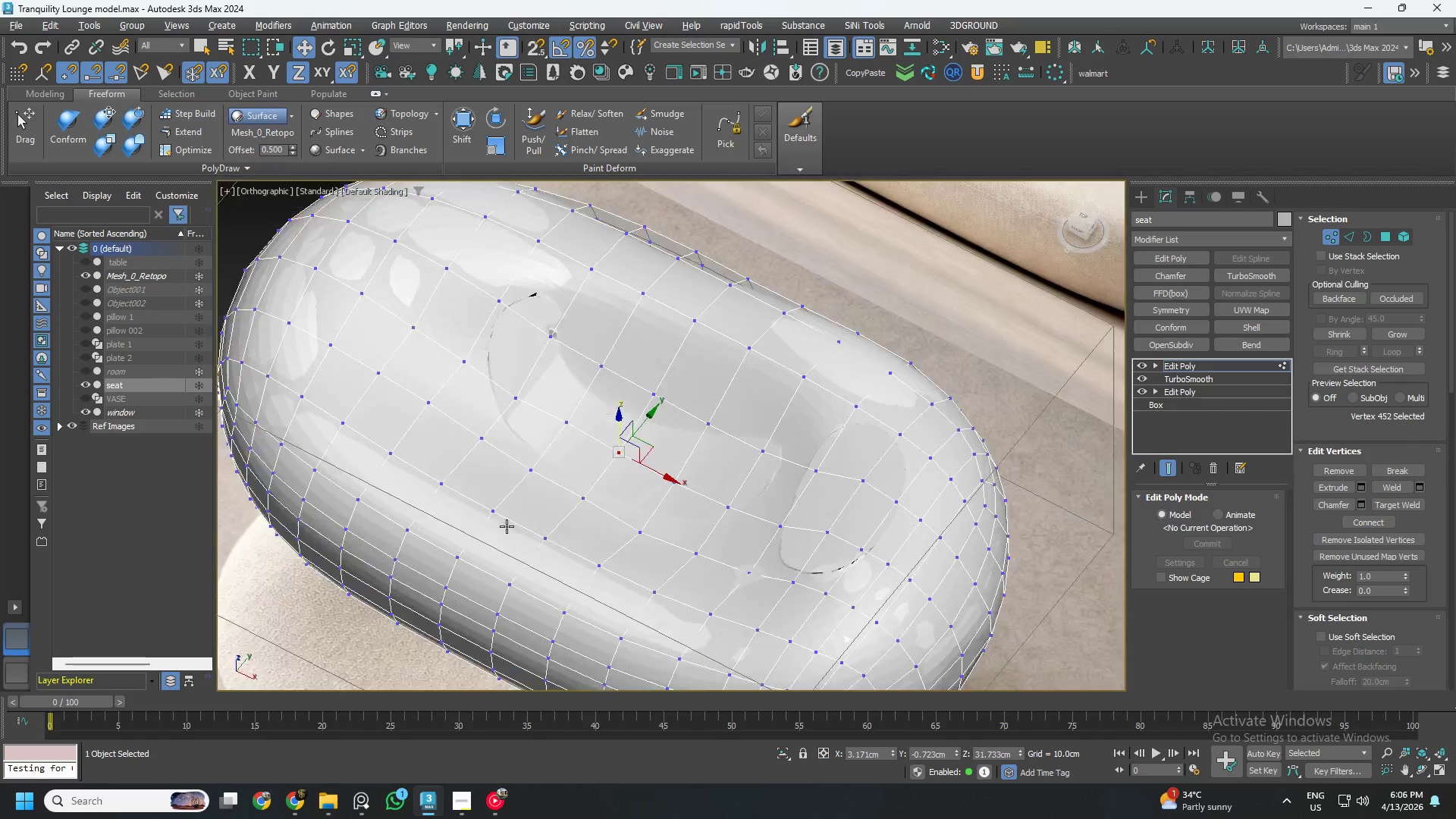 
hold_key(key=AltLeft, duration=0.38)
 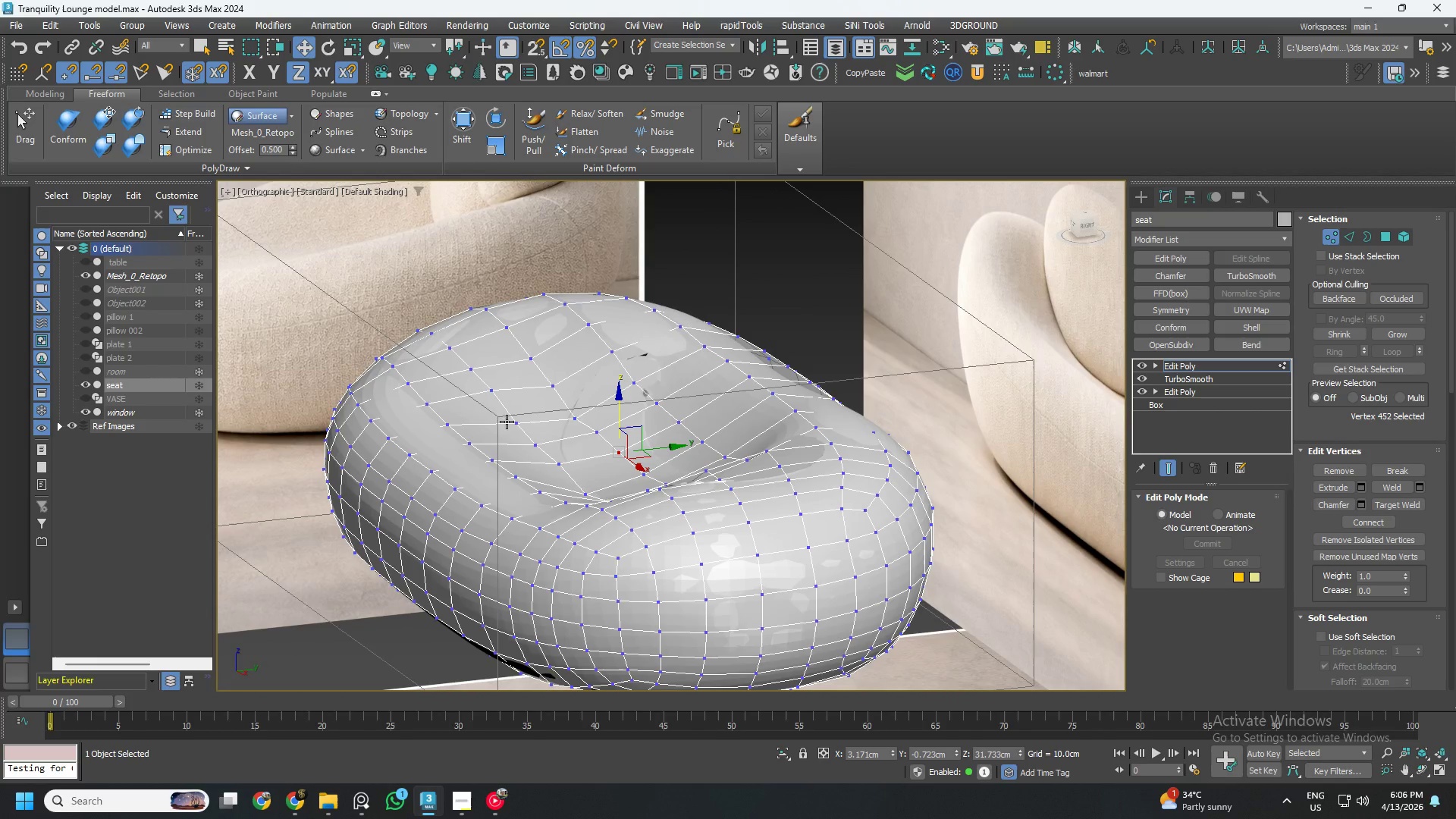 
hold_key(key=ControlLeft, duration=1.5)
 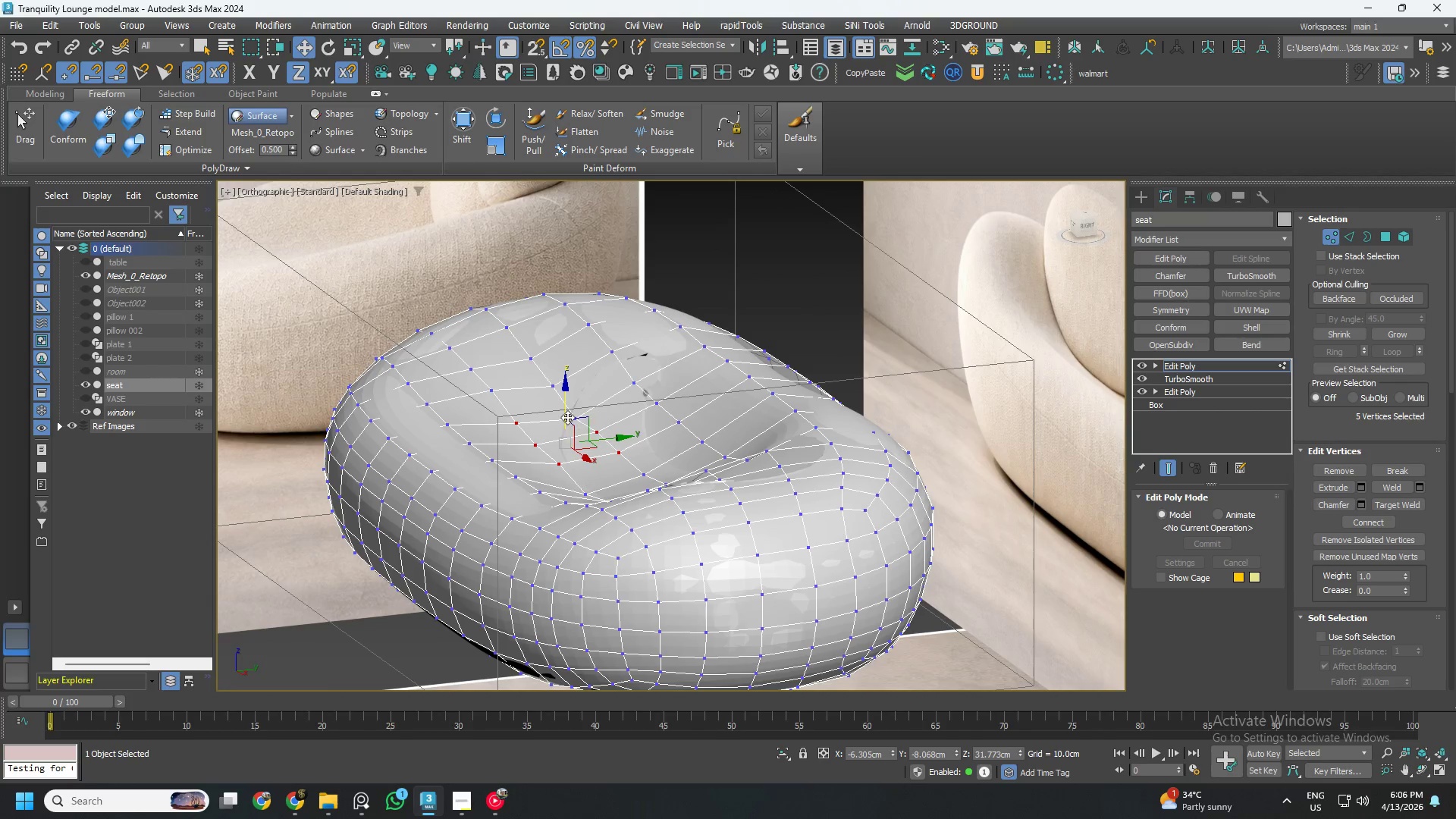 
hold_key(key=ControlLeft, duration=0.77)
left_click([604, 431])
 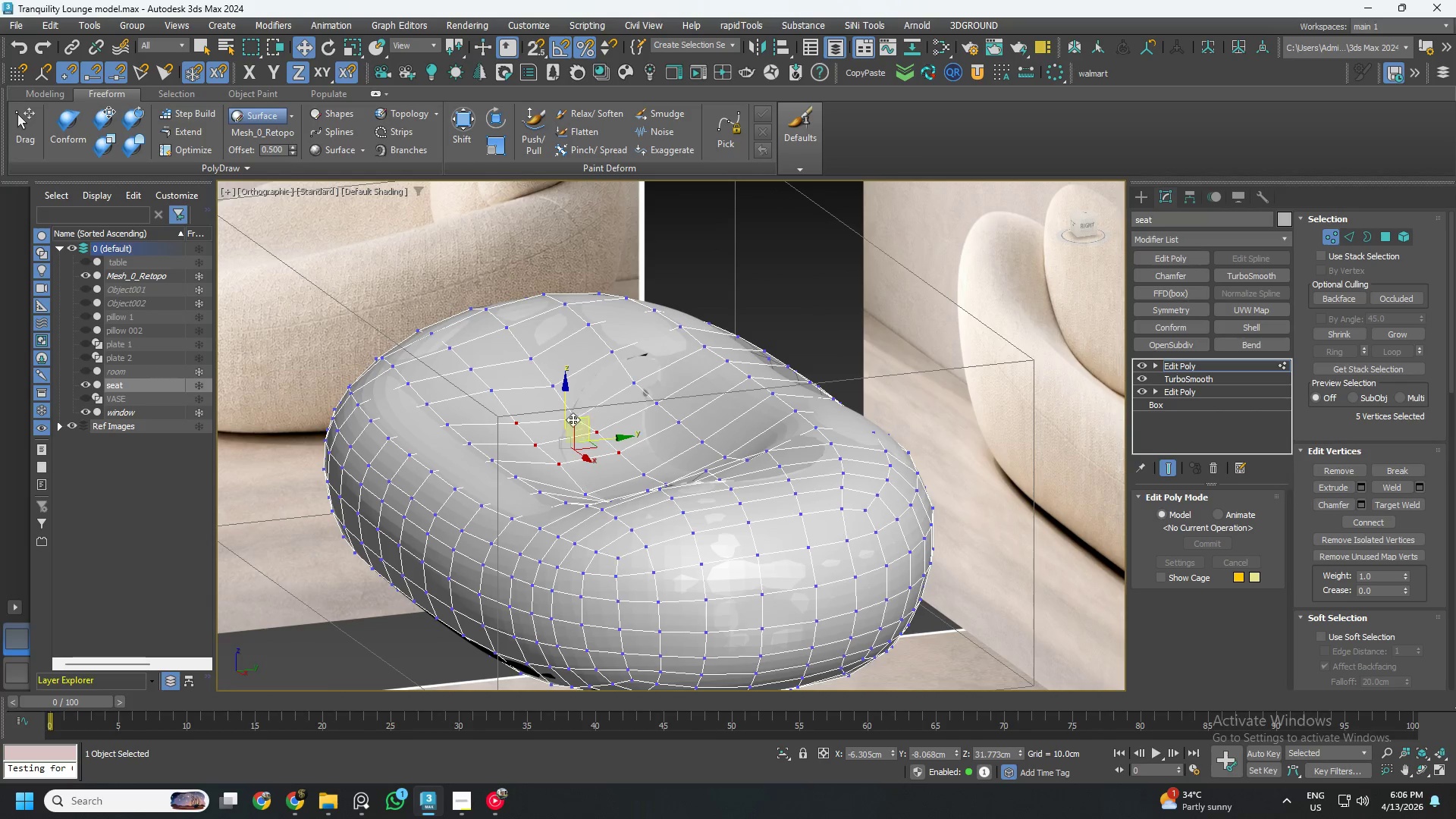 
double_click([567, 417])
 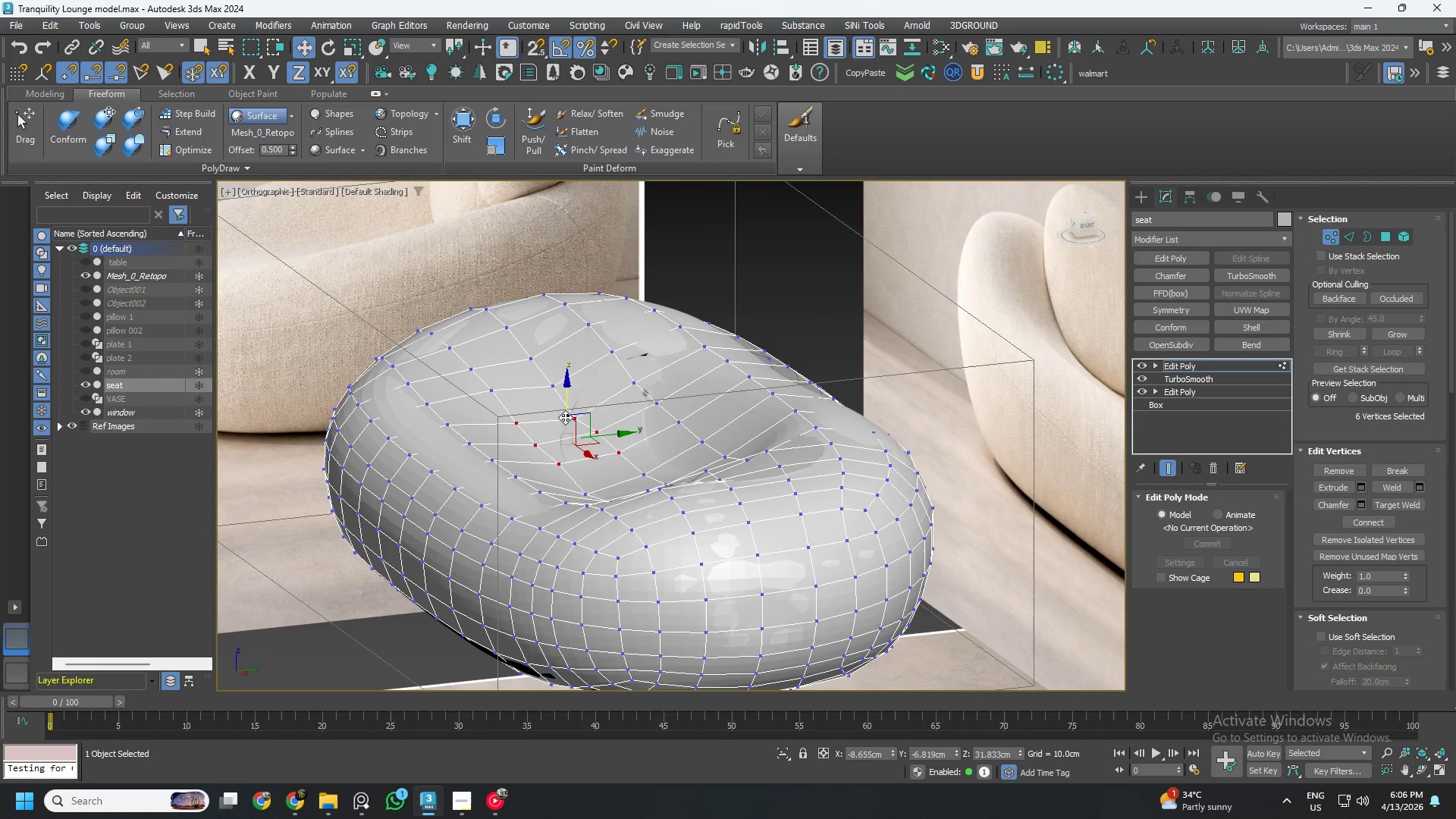 
key(R)
 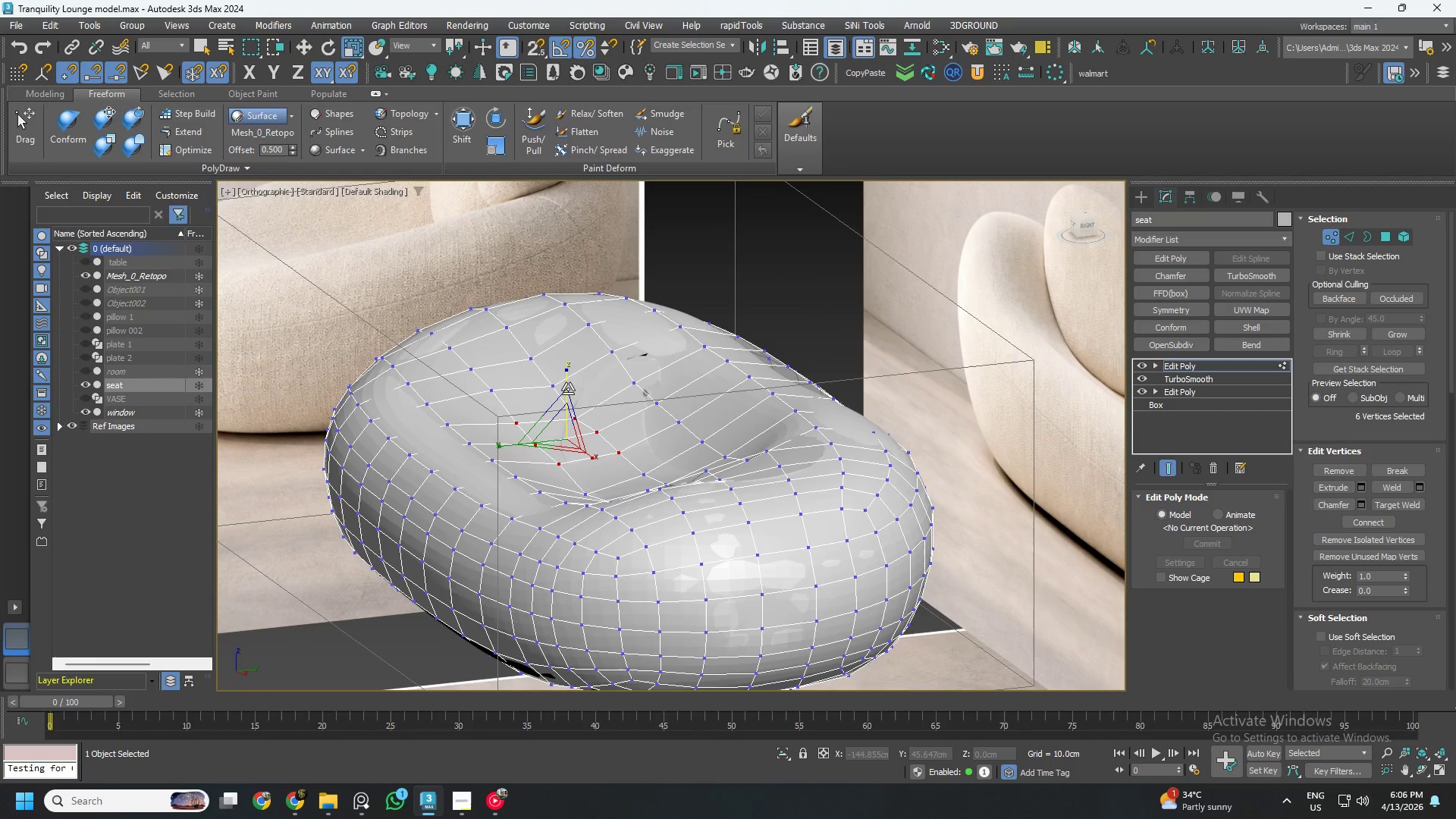 
left_click_drag(start_coordinate=[566, 385], to_coordinate=[584, 695])
 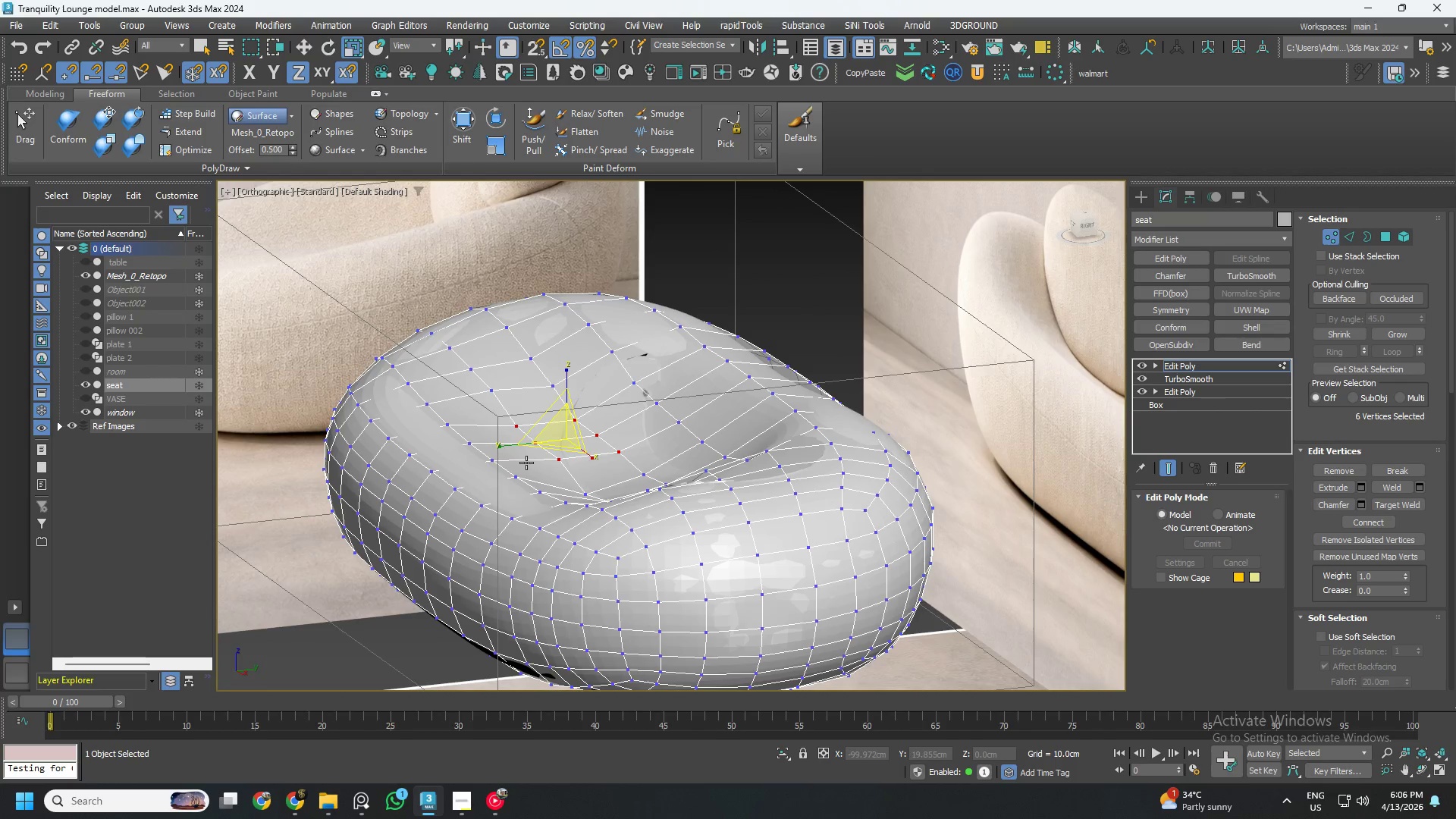 
key(W)
 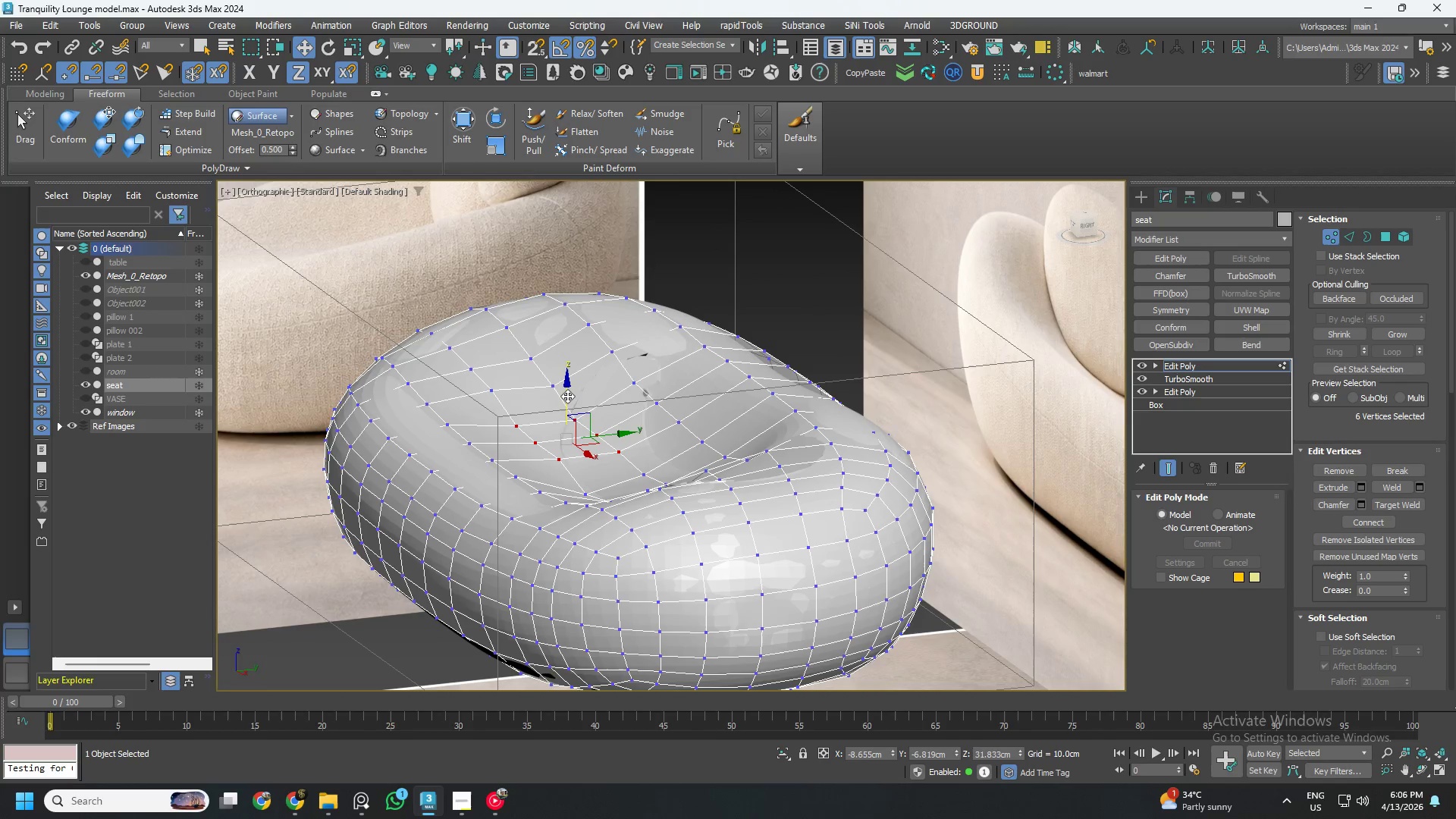 
left_click_drag(start_coordinate=[566, 396], to_coordinate=[570, 403])
 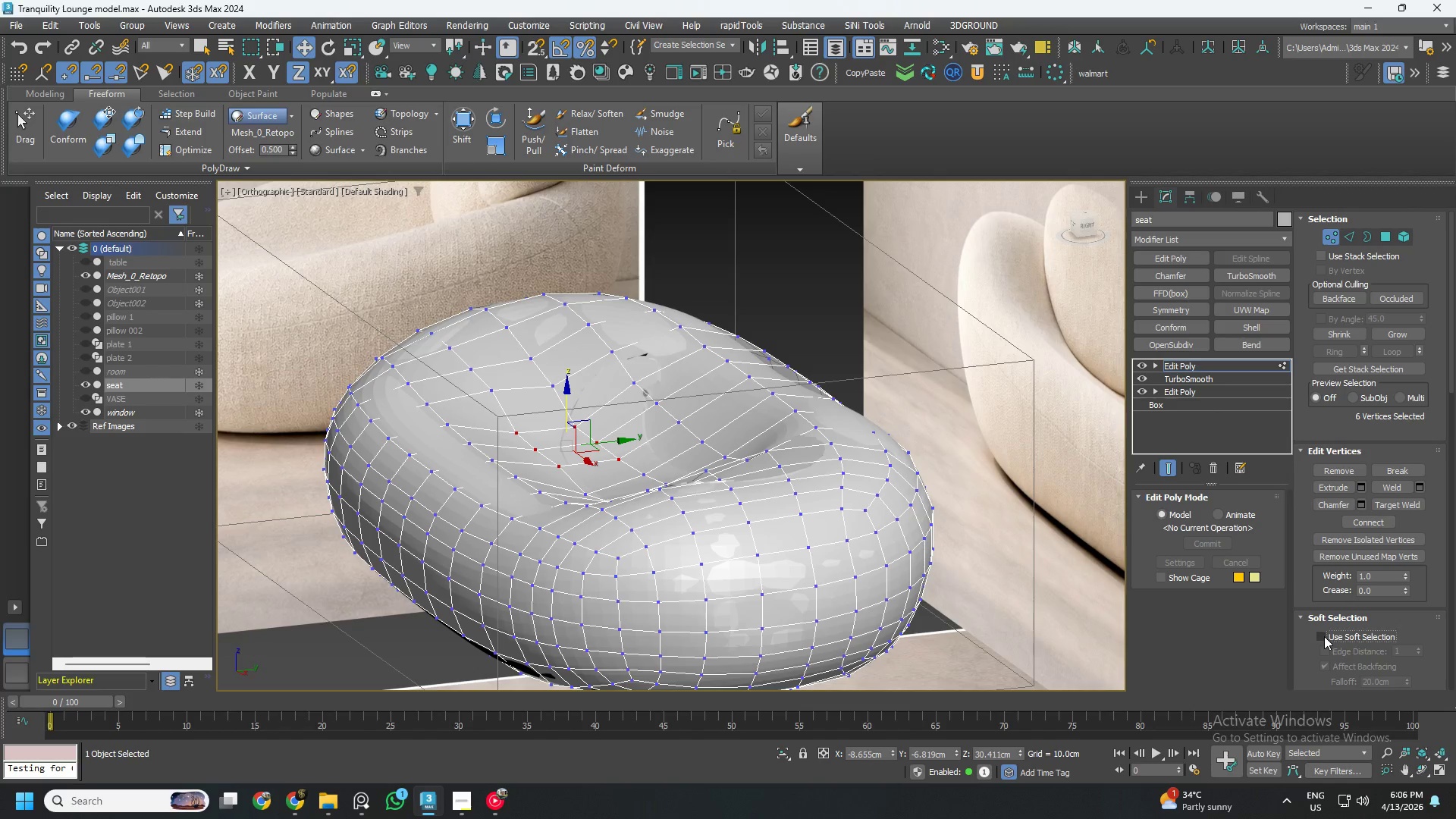 
hold_key(key=AltLeft, duration=0.61)
 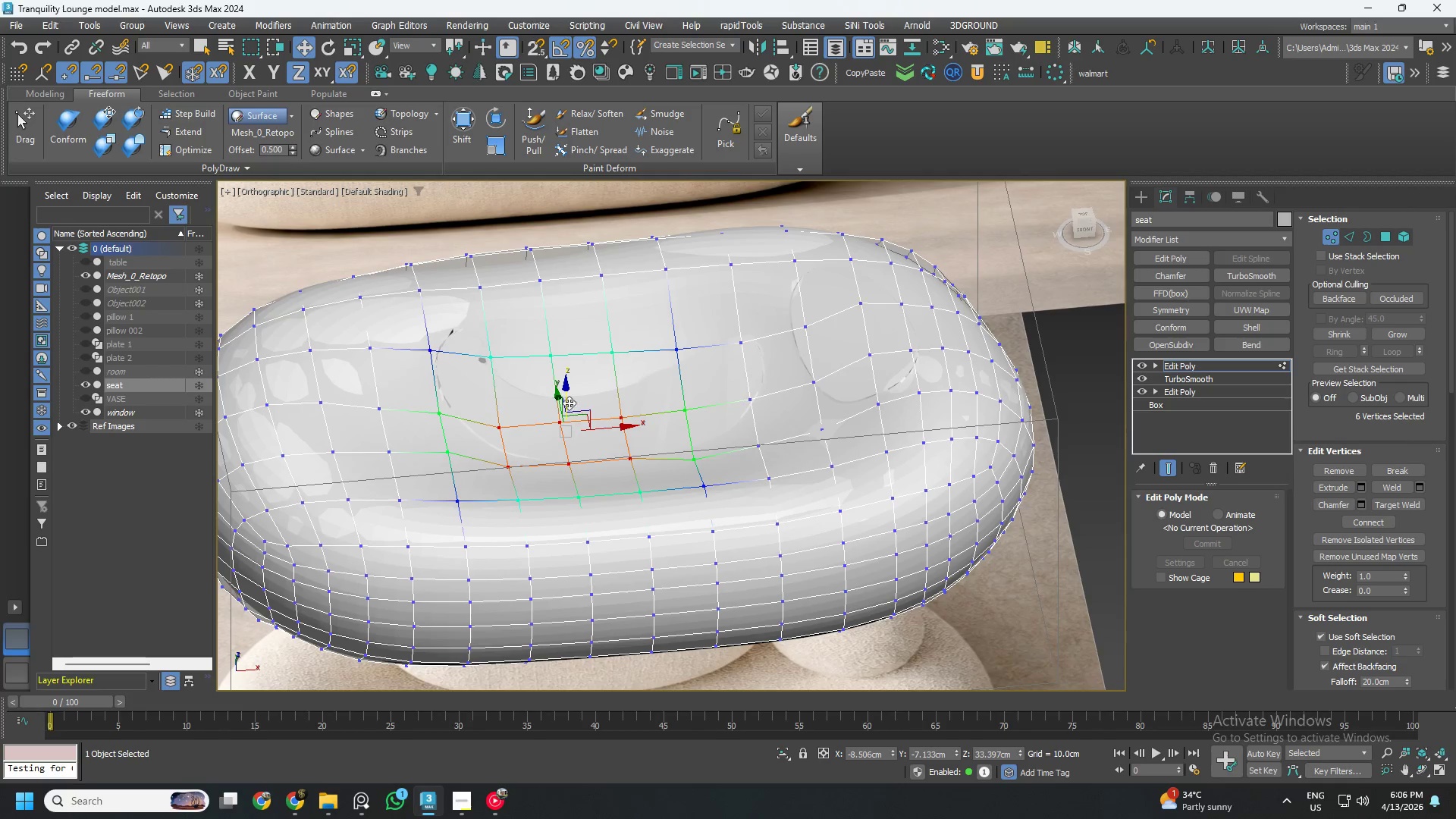 
left_click_drag(start_coordinate=[565, 400], to_coordinate=[560, 412])
 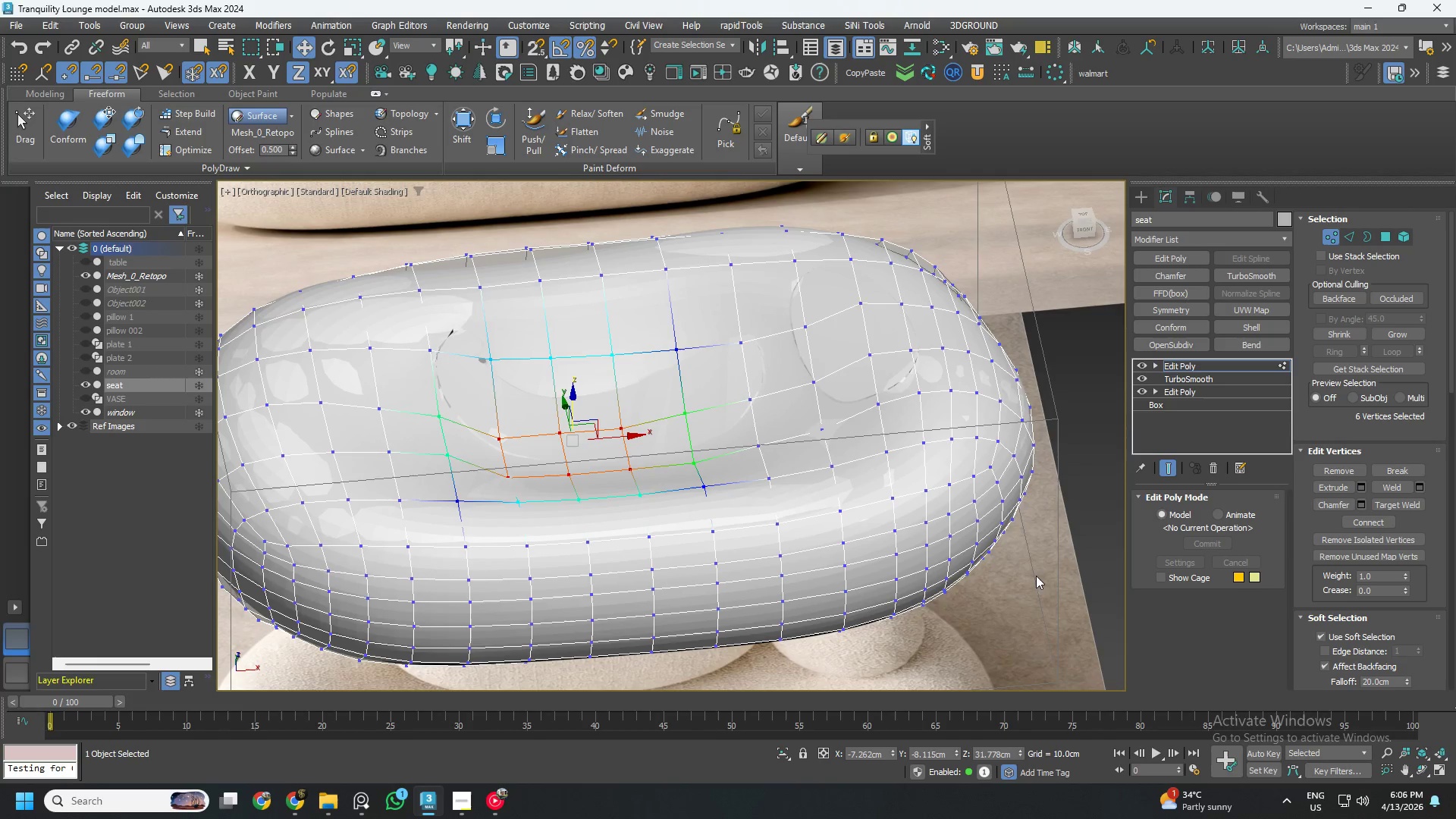 
hold_key(key=AltLeft, duration=0.47)
 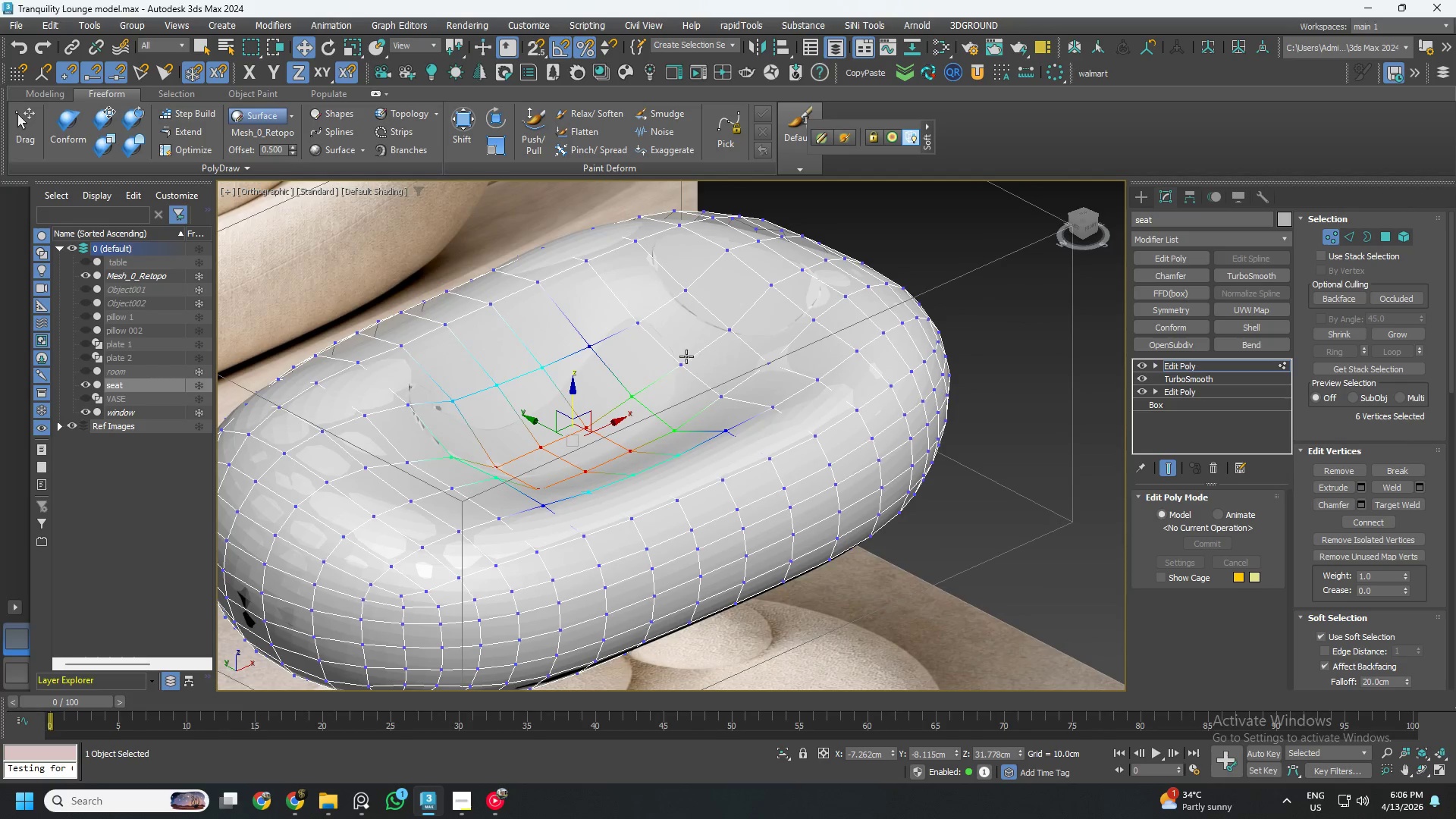 
left_click([686, 356])
 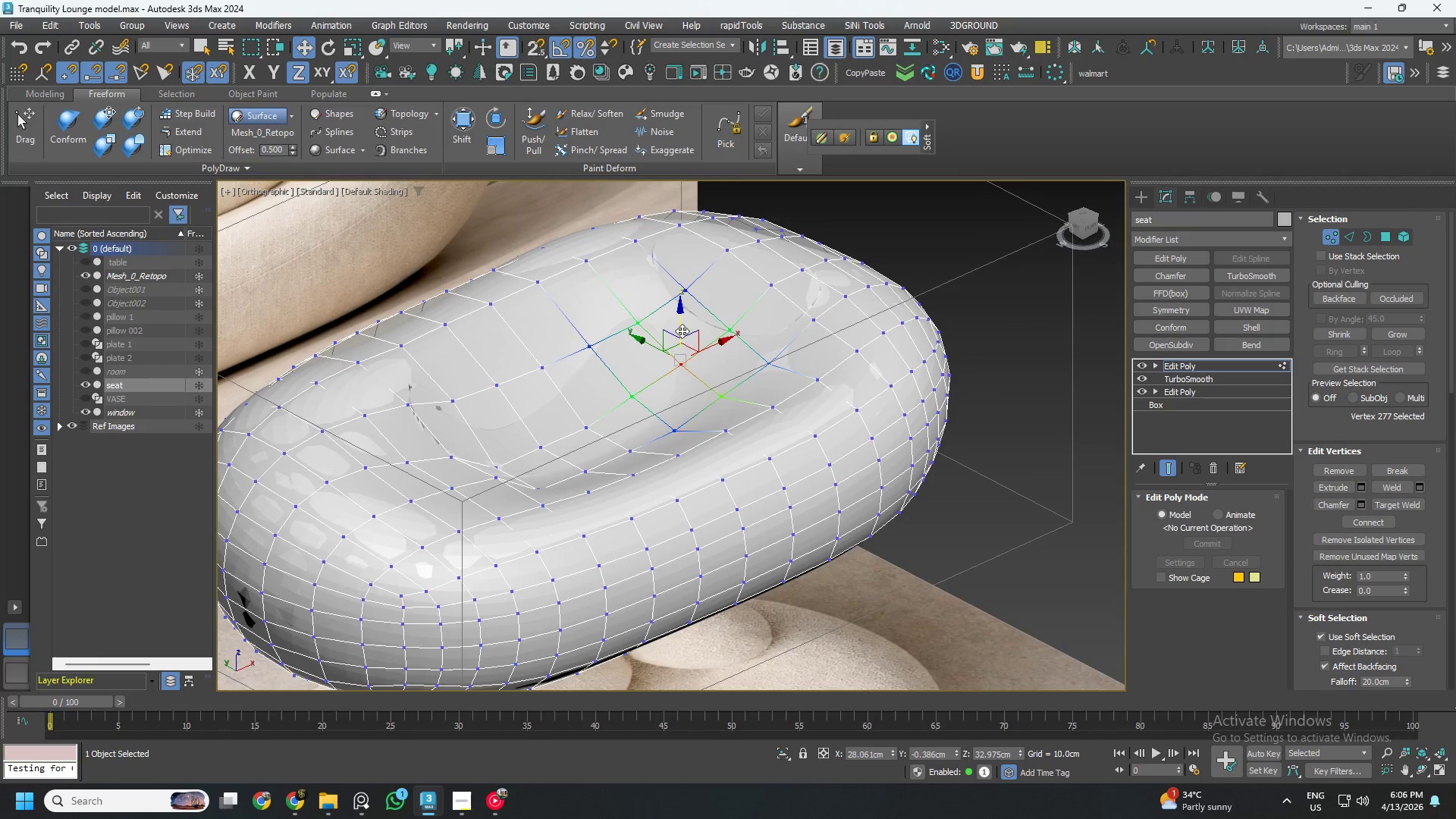 
left_click_drag(start_coordinate=[682, 328], to_coordinate=[678, 338])
 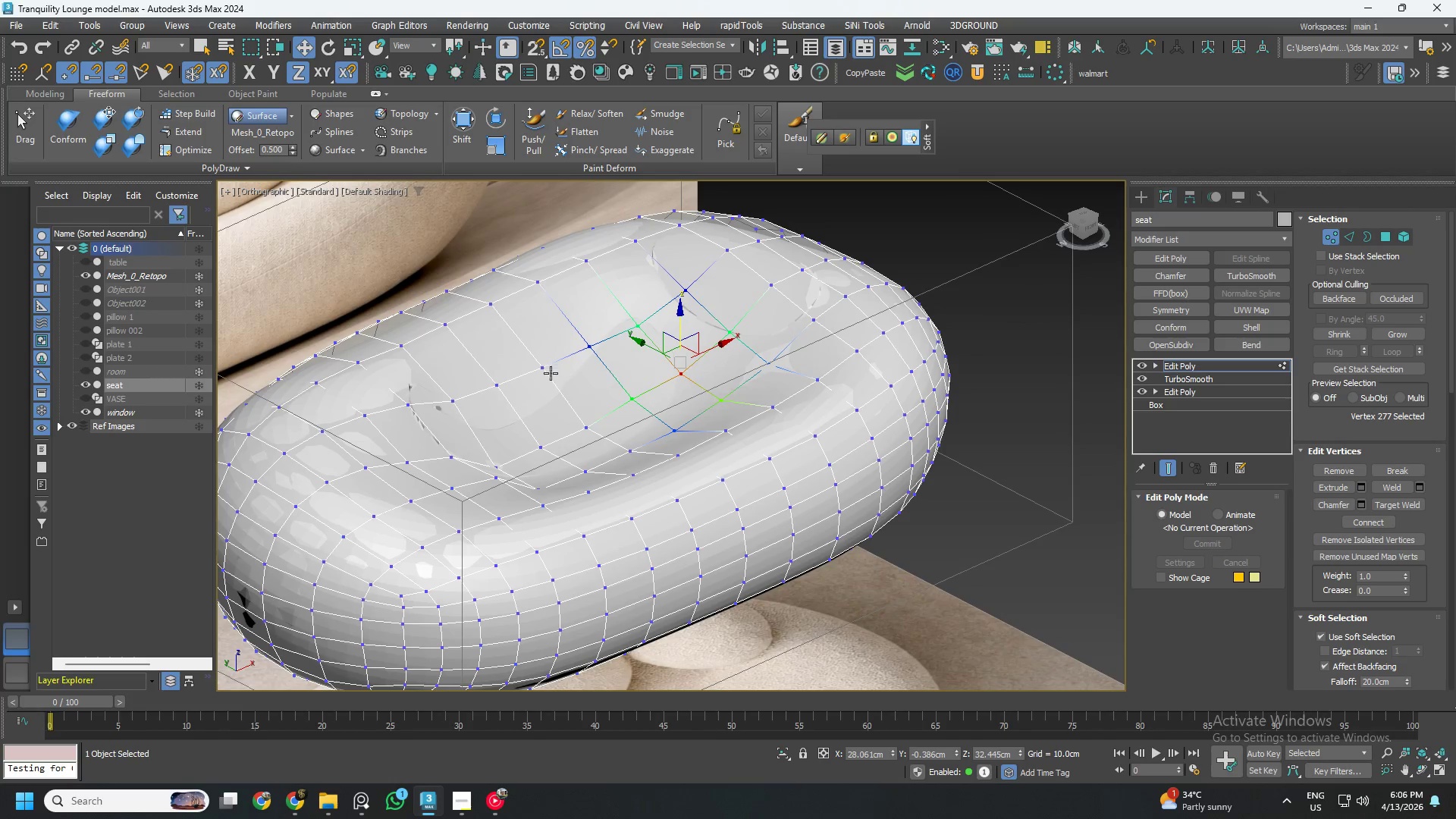 
hold_key(key=AltLeft, duration=0.55)
 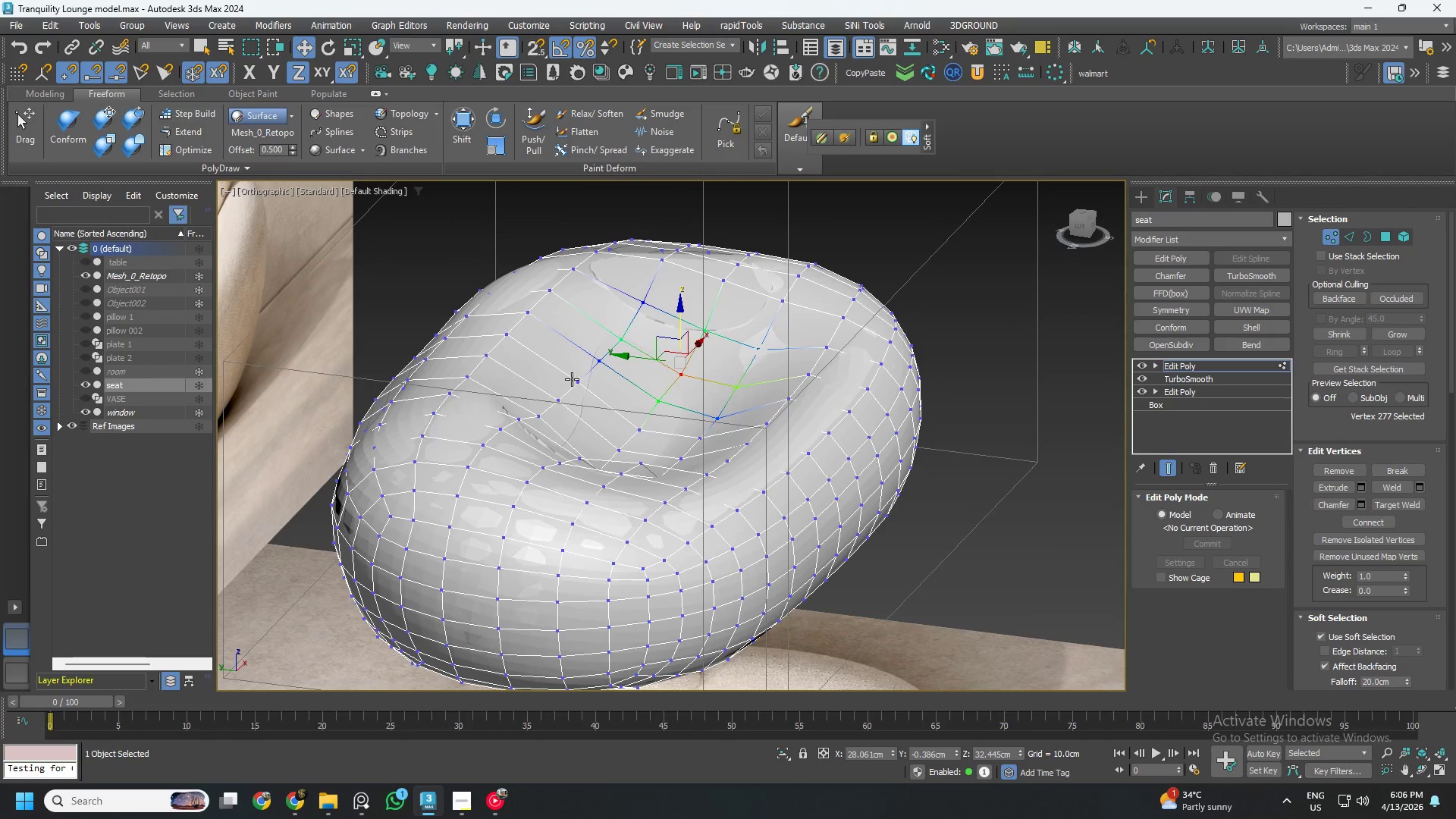 
left_click([579, 378])
 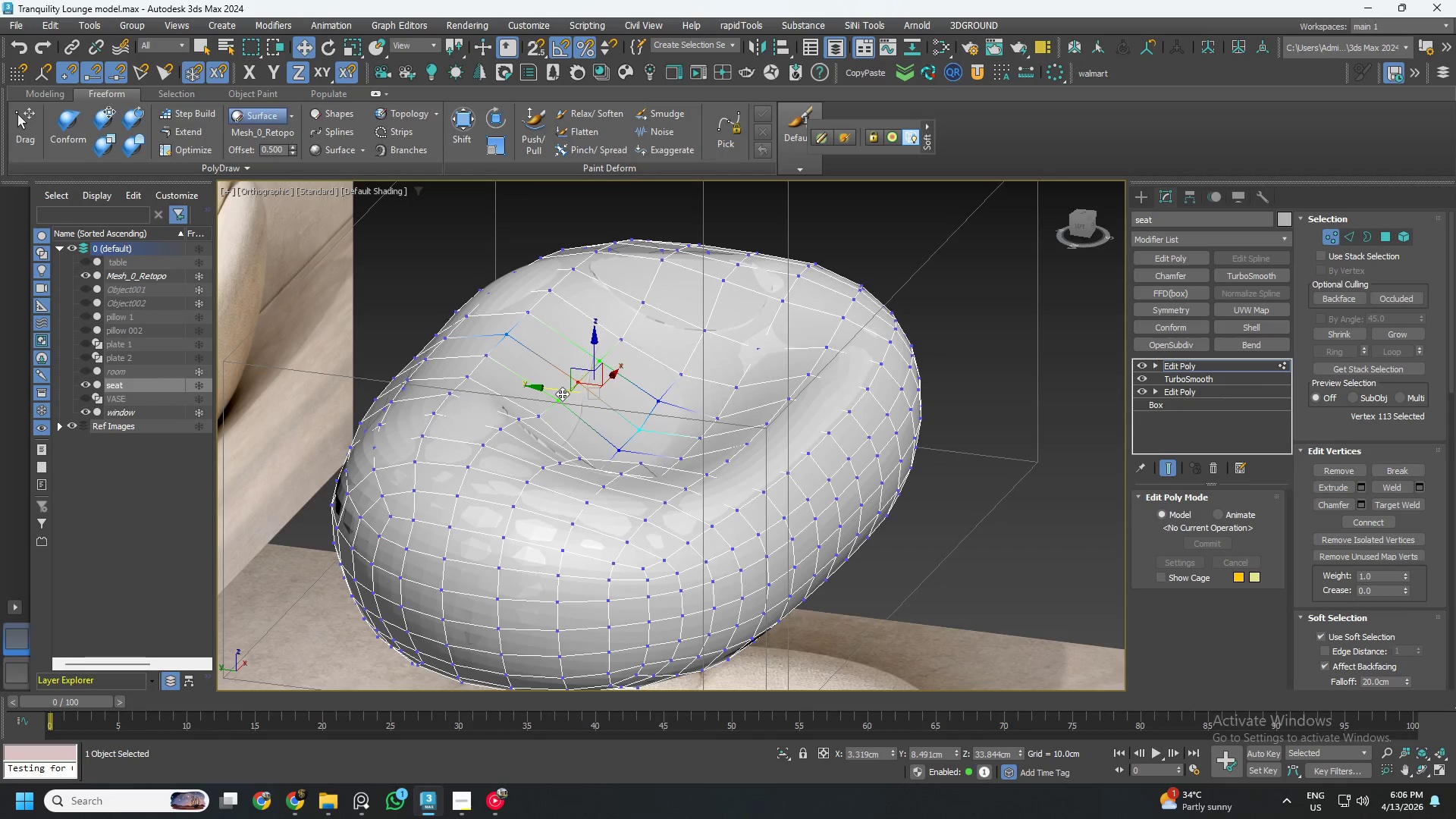 
key(Control+ControlLeft)
 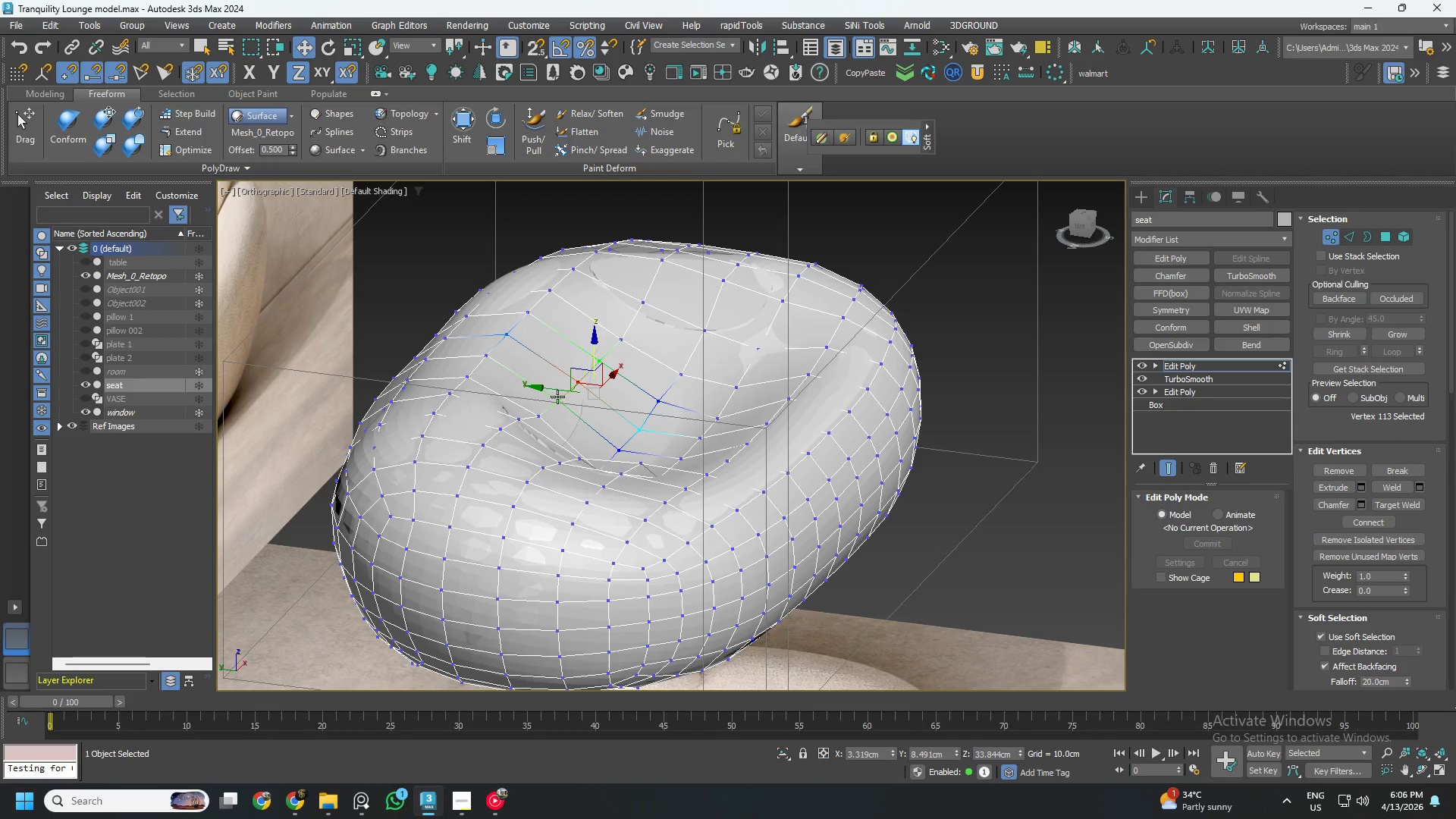 
hold_key(key=ControlLeft, duration=0.92)
left_click([554, 399])
 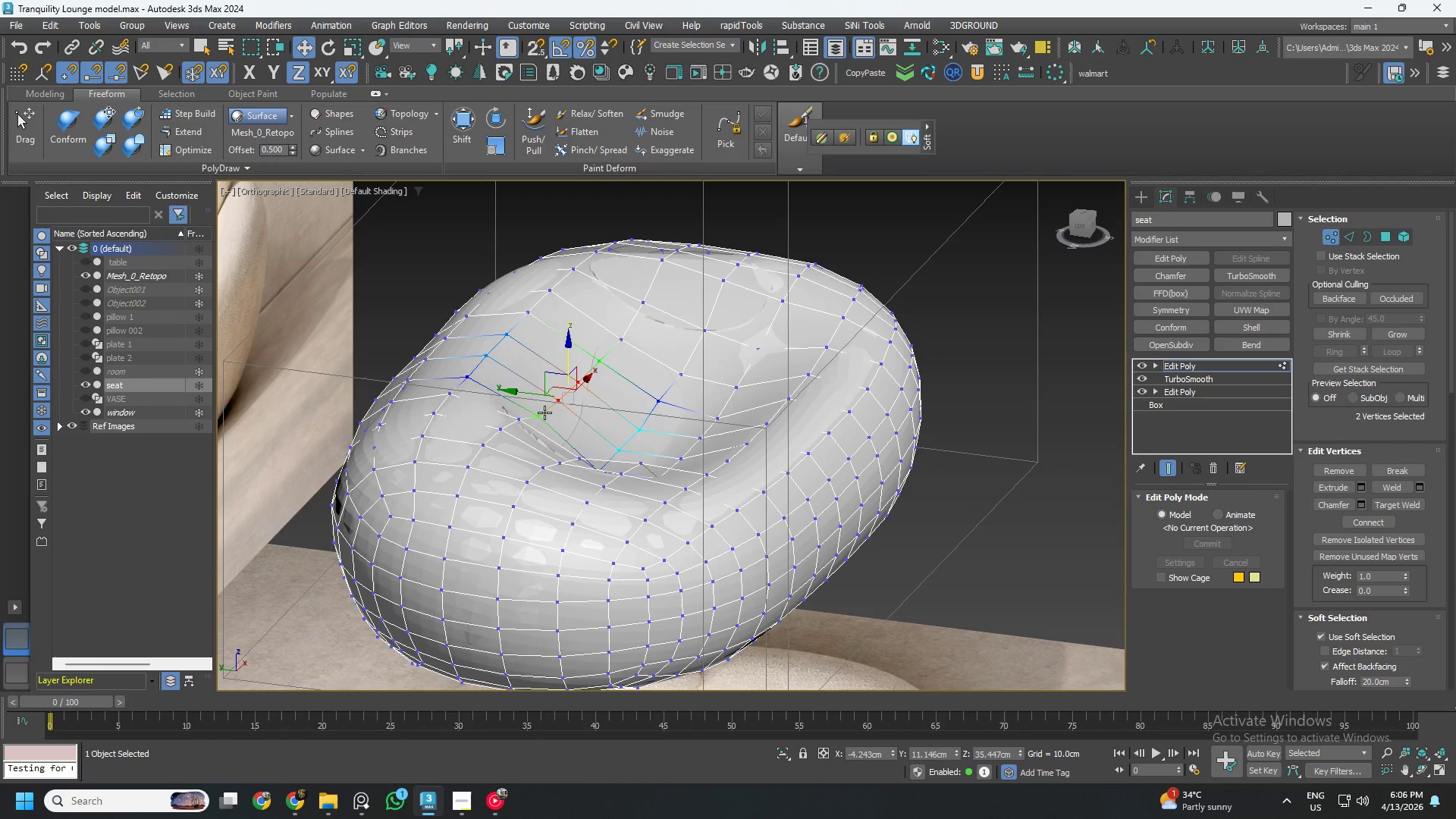 
double_click([542, 414])
 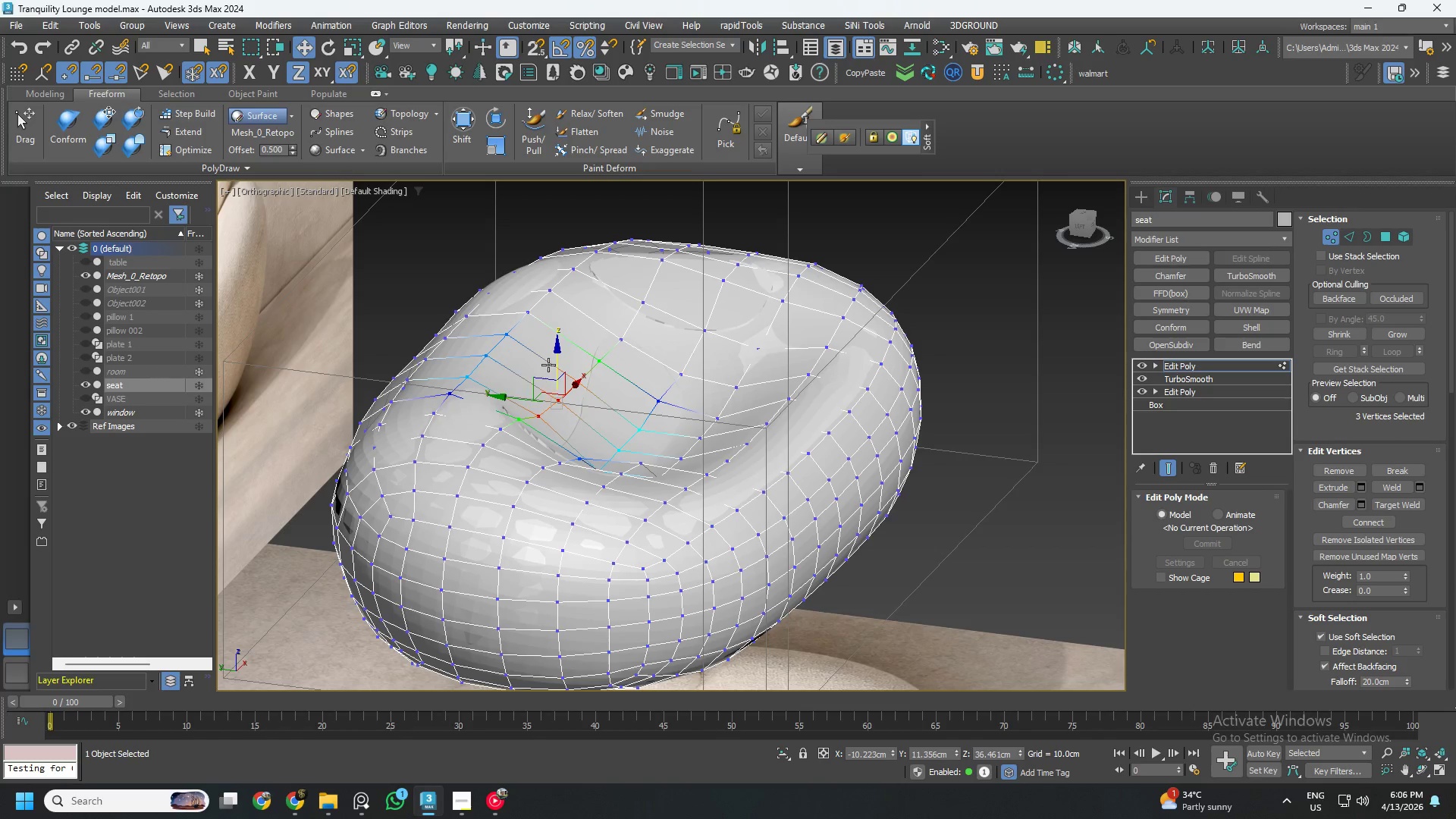 
left_click_drag(start_coordinate=[555, 363], to_coordinate=[551, 389])
 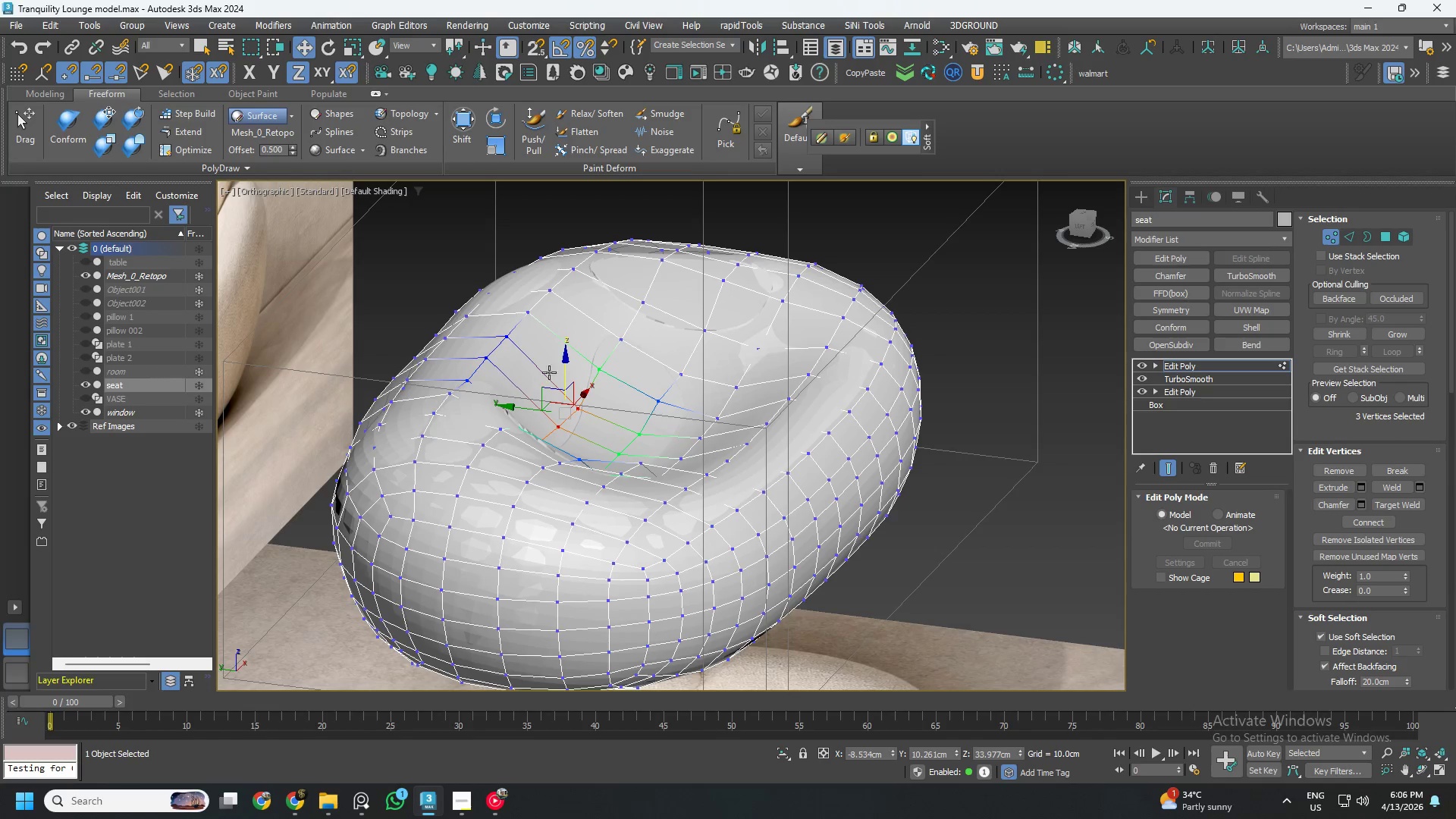 
hold_key(key=AltLeft, duration=1.42)
 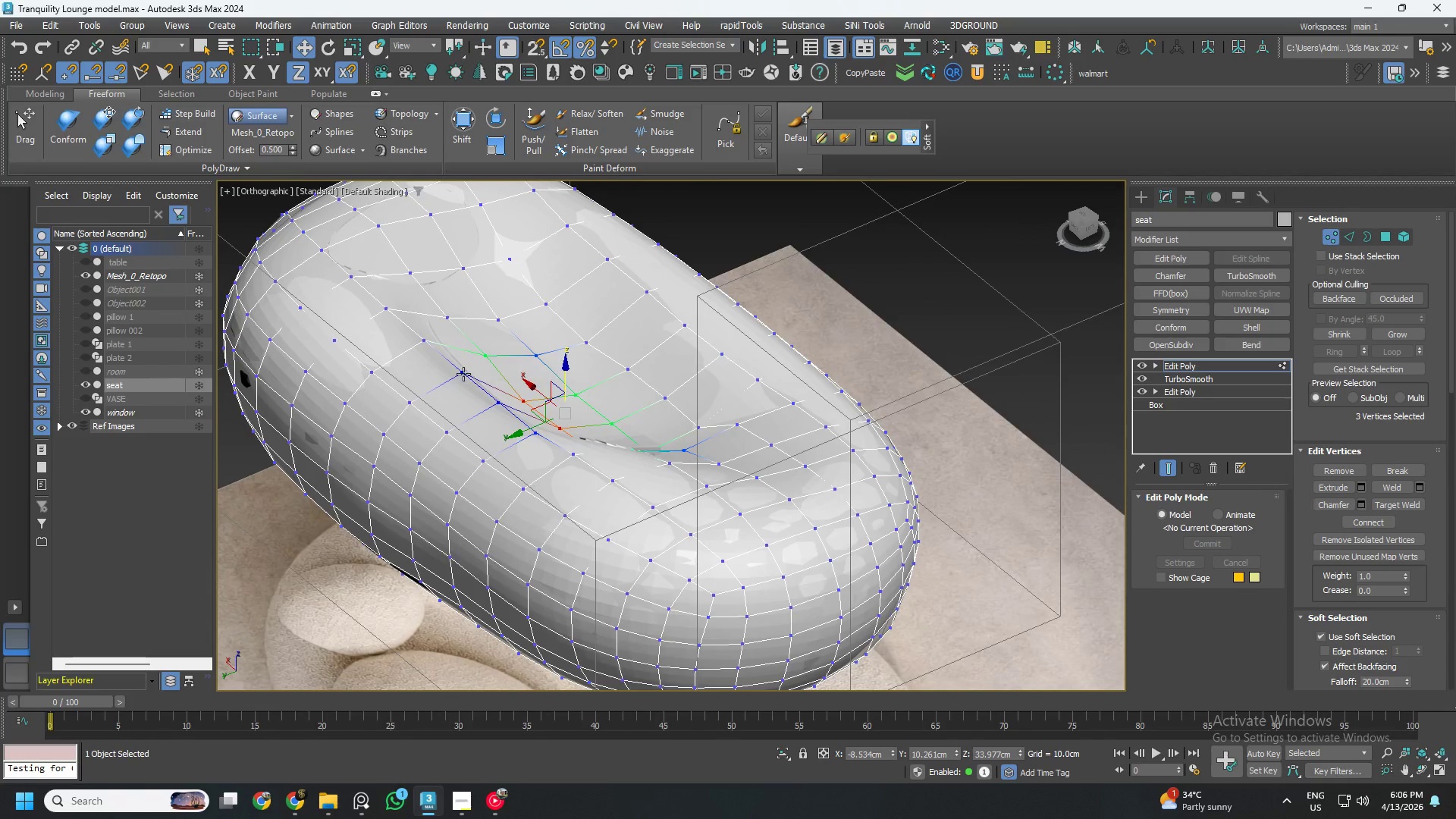 
left_click([463, 372])
 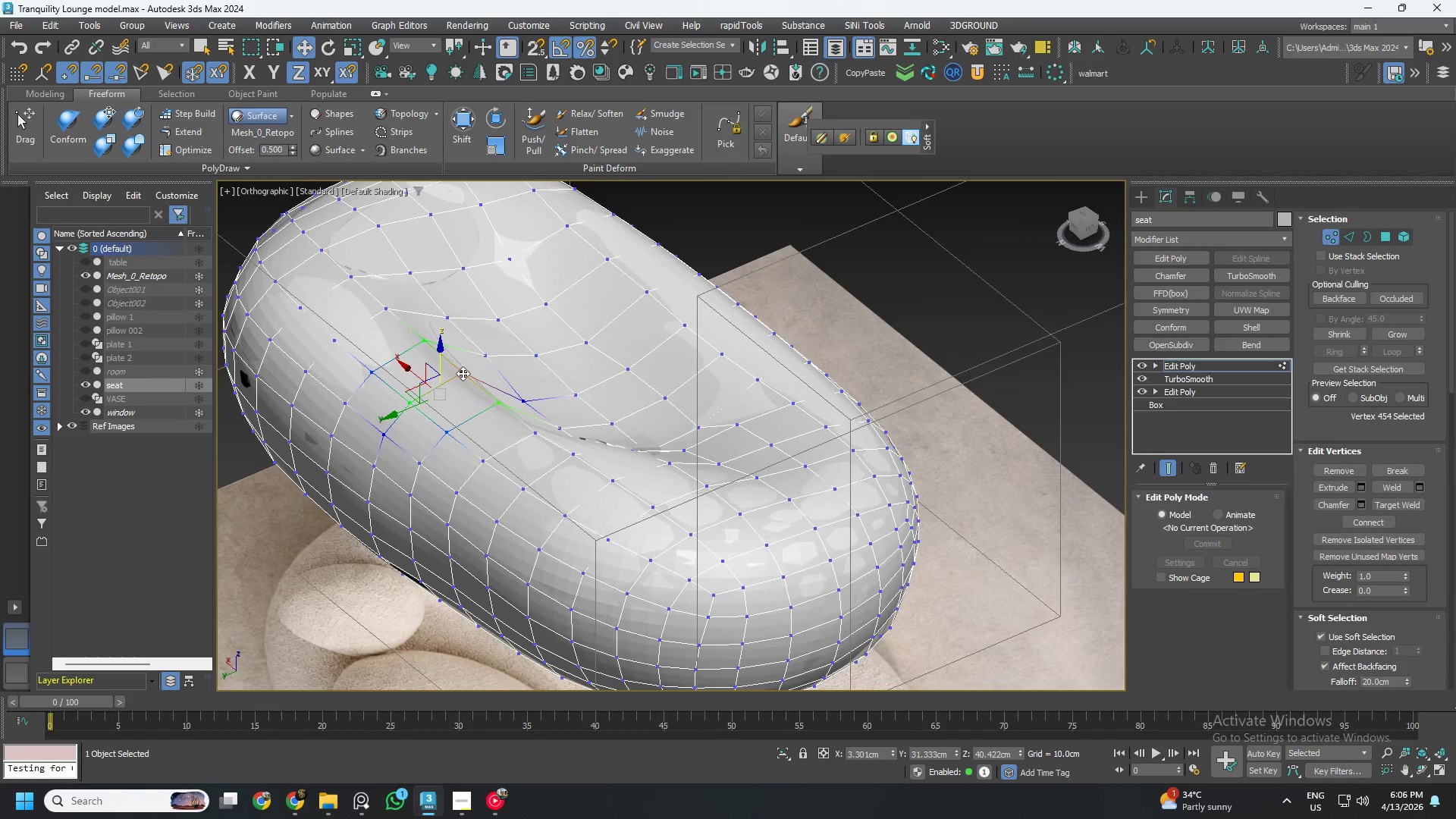 
hold_key(key=ControlLeft, duration=0.88)
 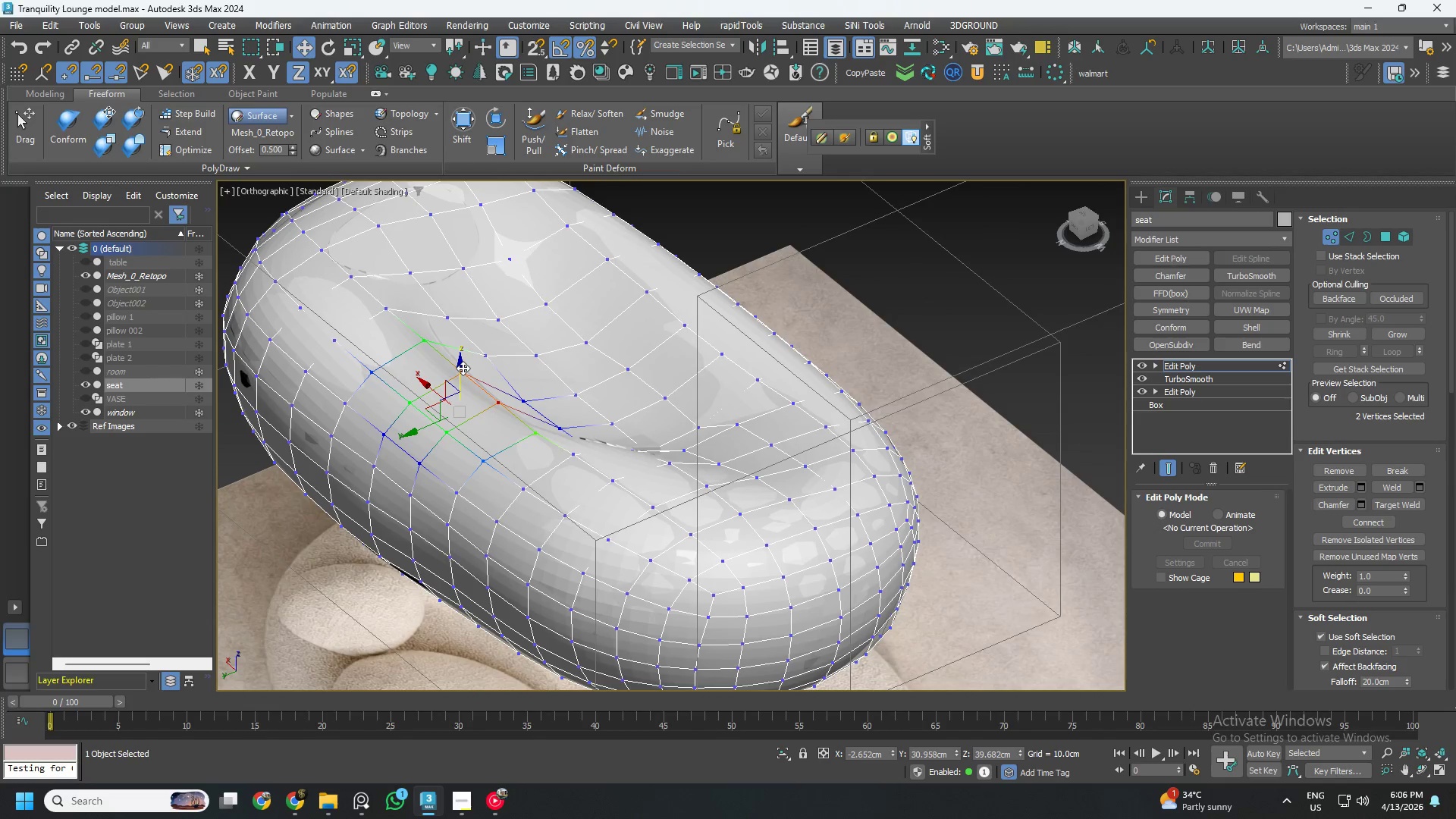 
left_click_drag(start_coordinate=[463, 368], to_coordinate=[460, 375])
 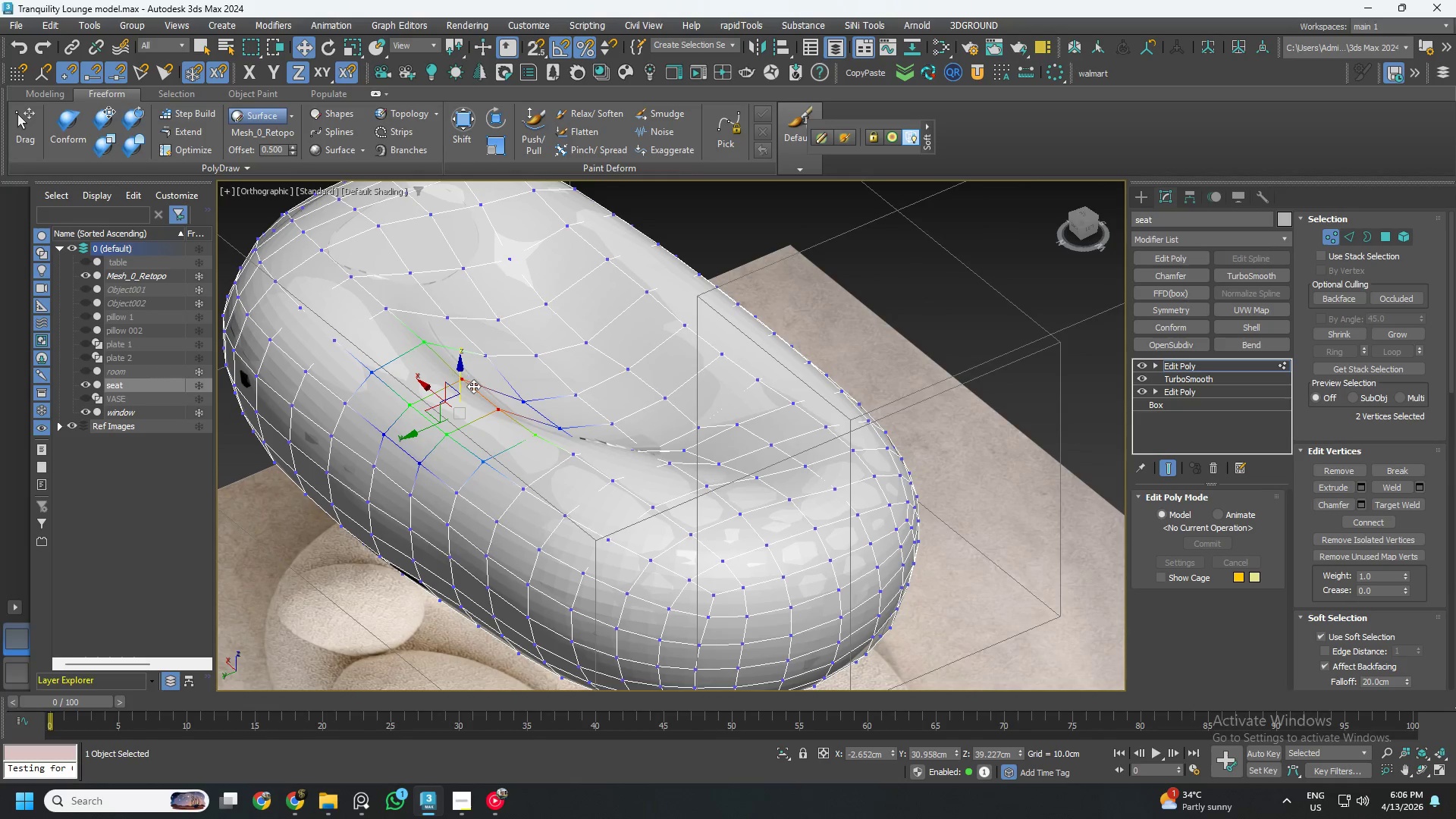 
hold_key(key=AltLeft, duration=0.88)
 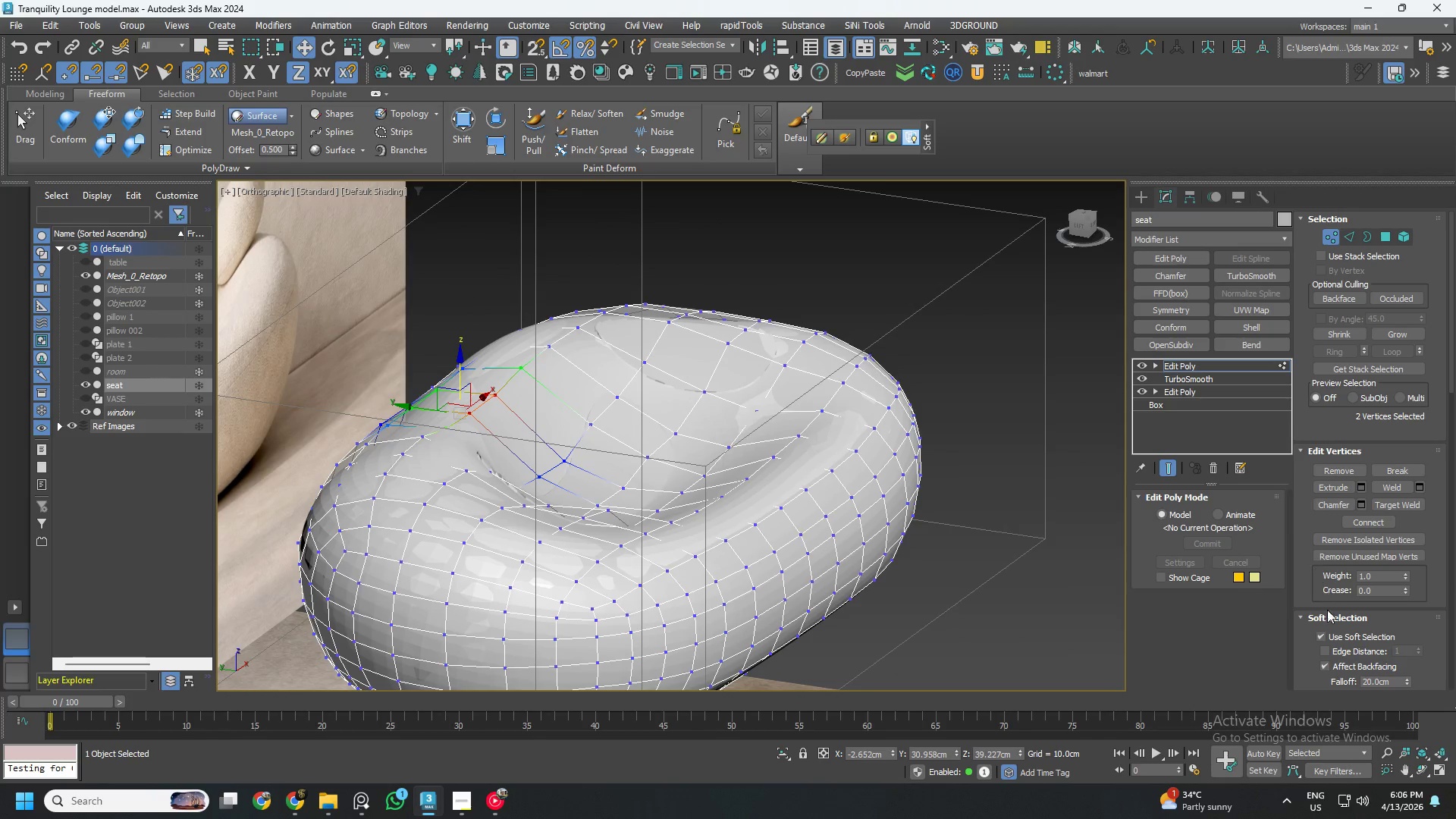 
left_click([1304, 618])
 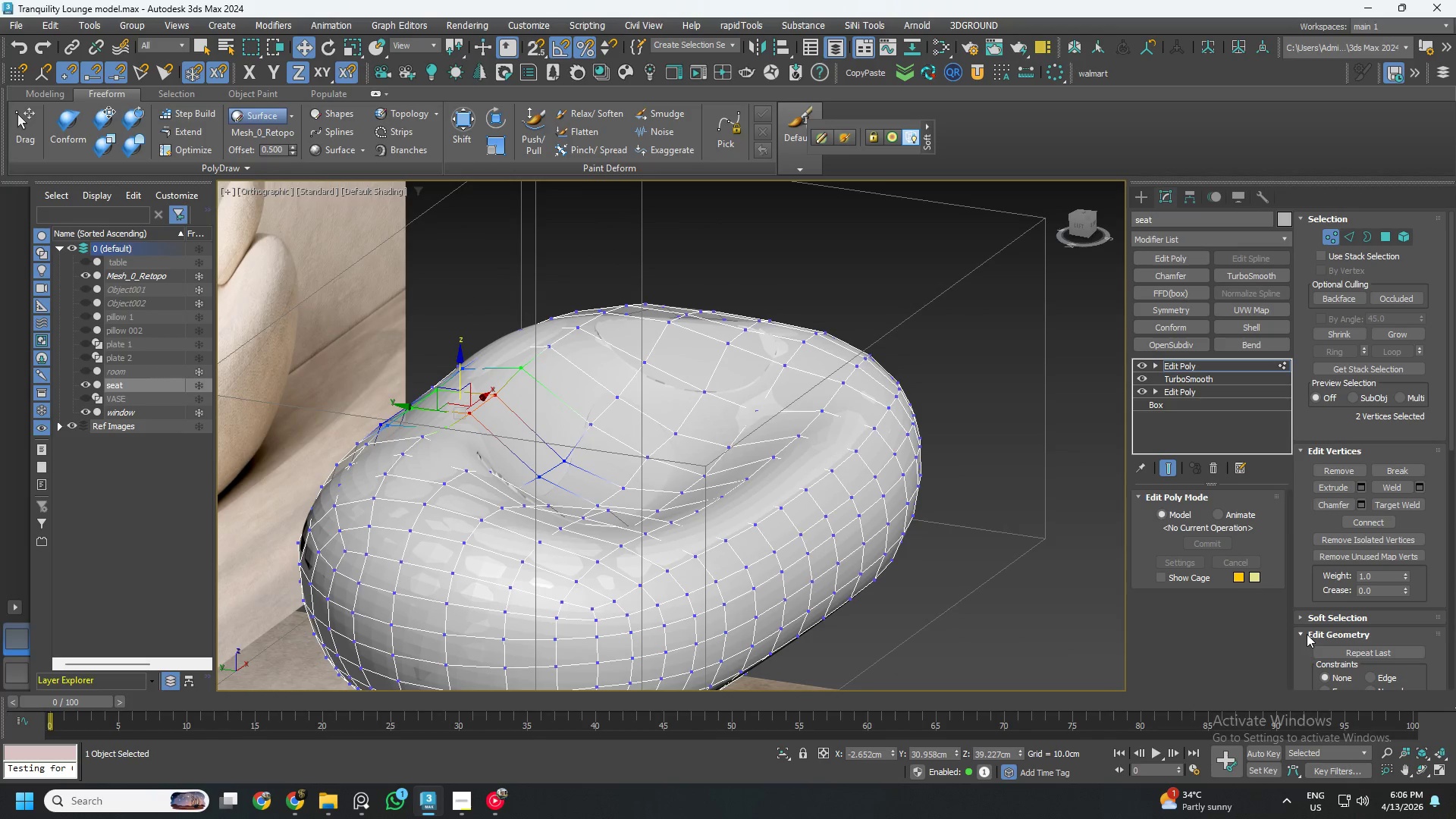 
left_click([1301, 623])
 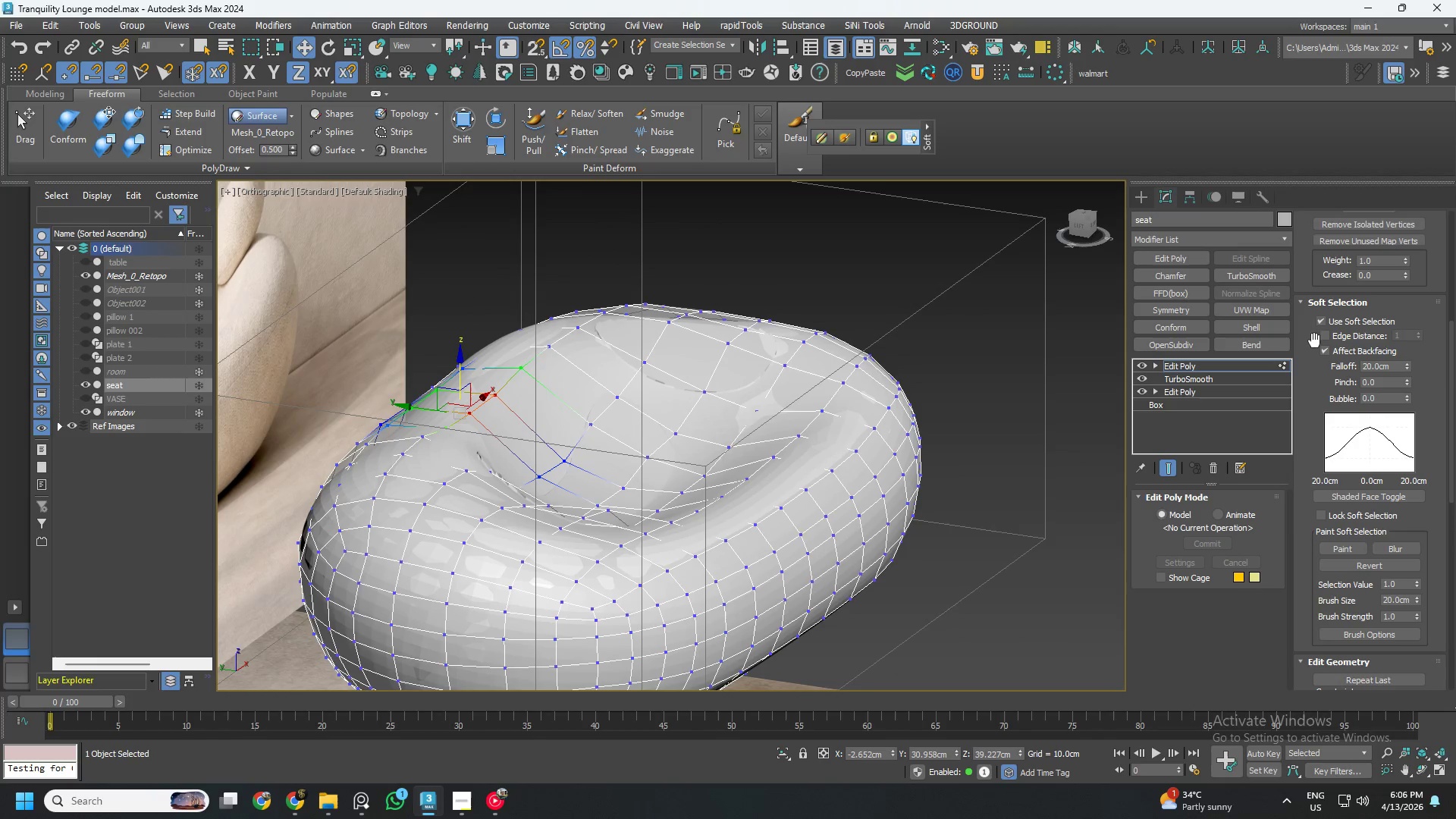 
left_click([1320, 323])
 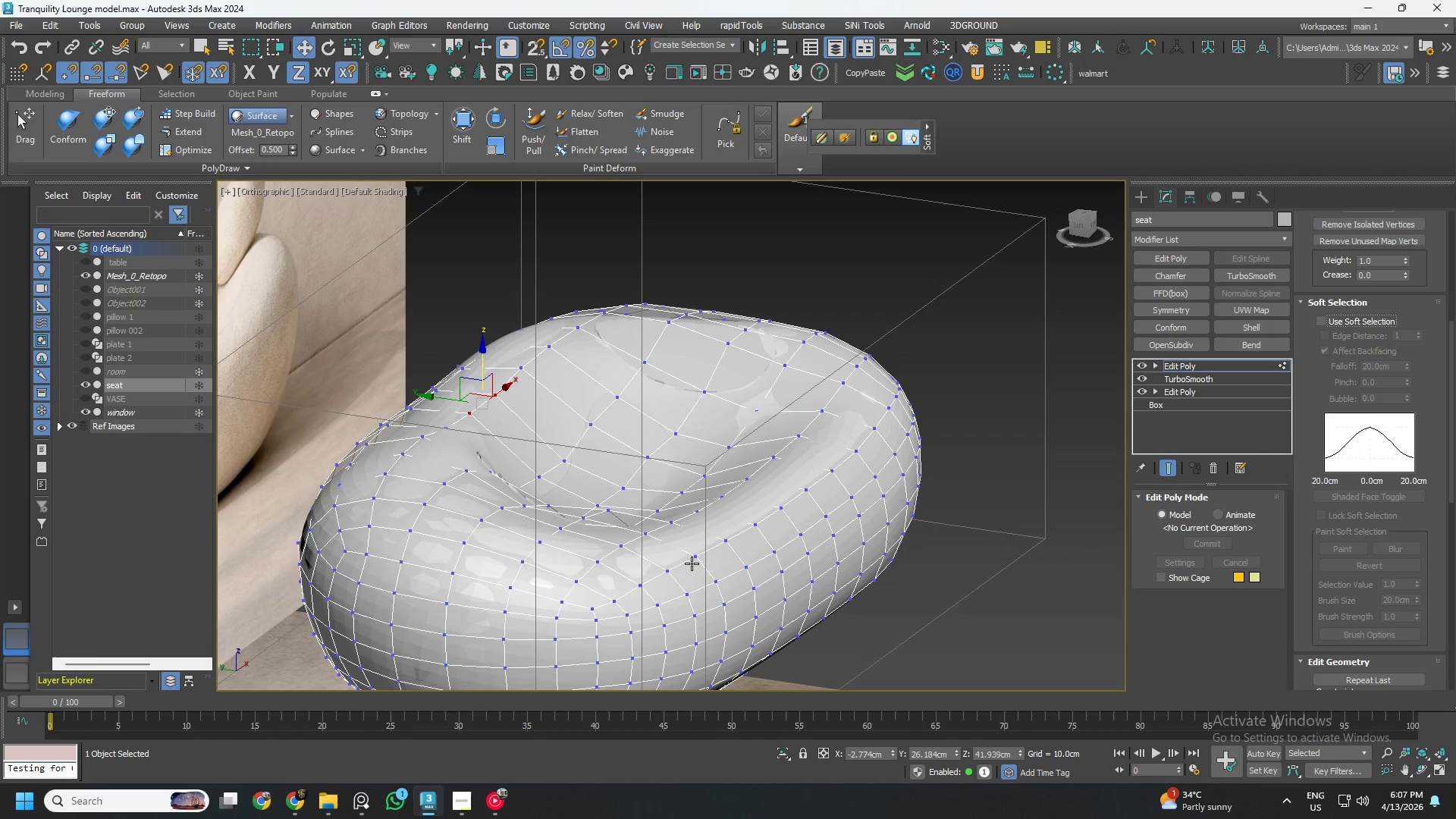 
wait(19.77)
 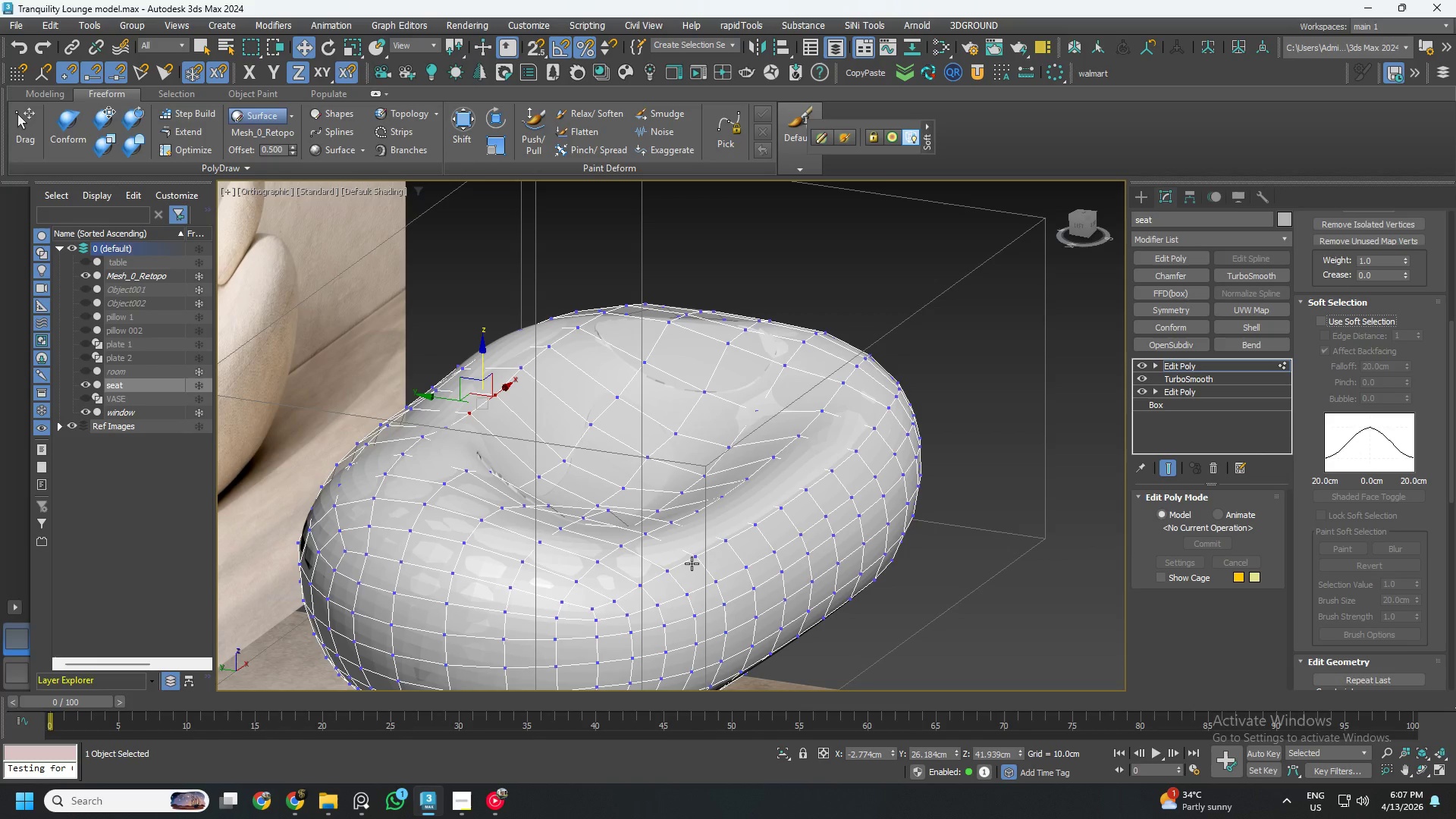 
hold_key(key=AltLeft, duration=0.45)
 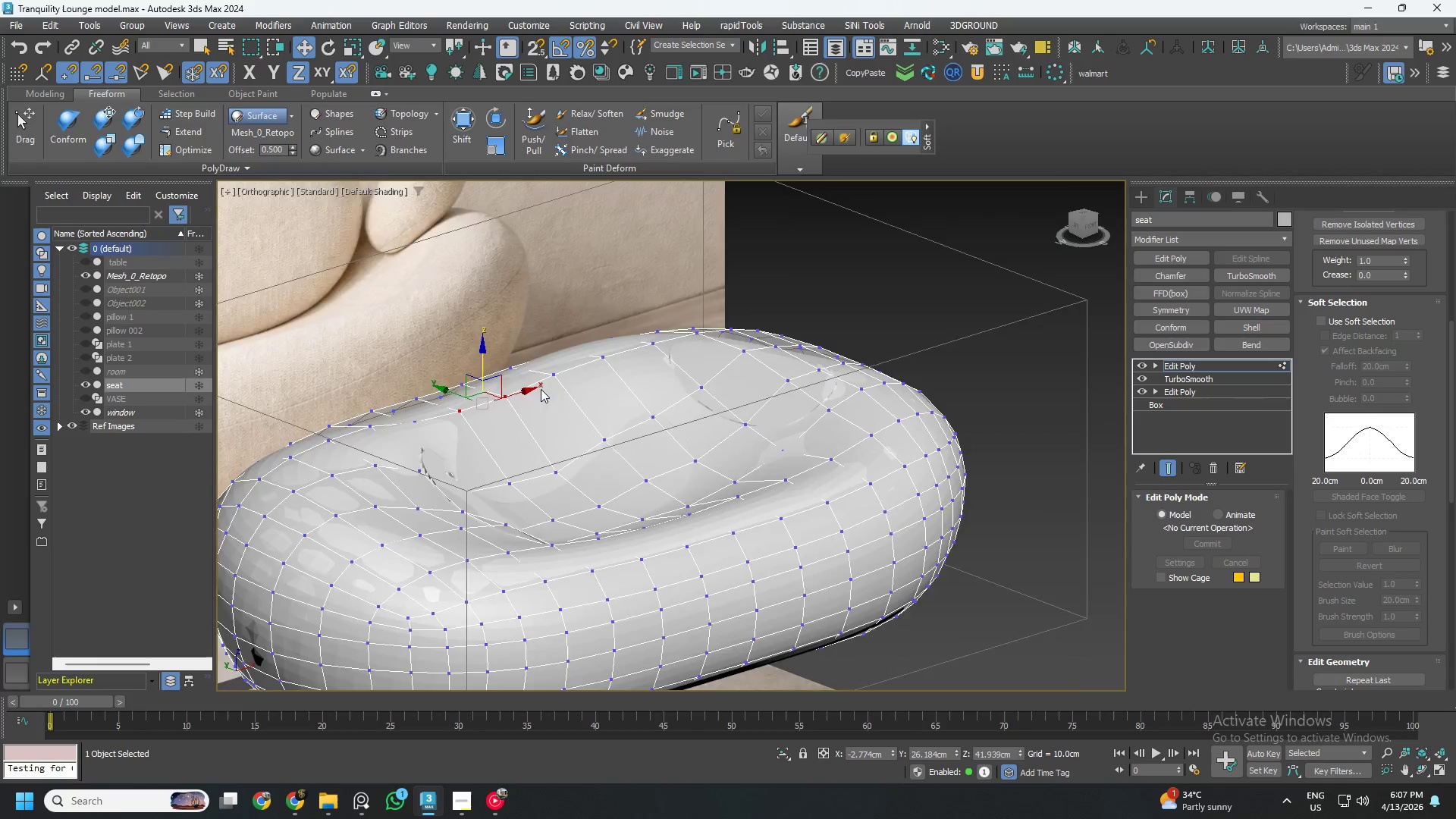 
hold_key(key=ControlLeft, duration=0.36)
left_click([579, 359])
 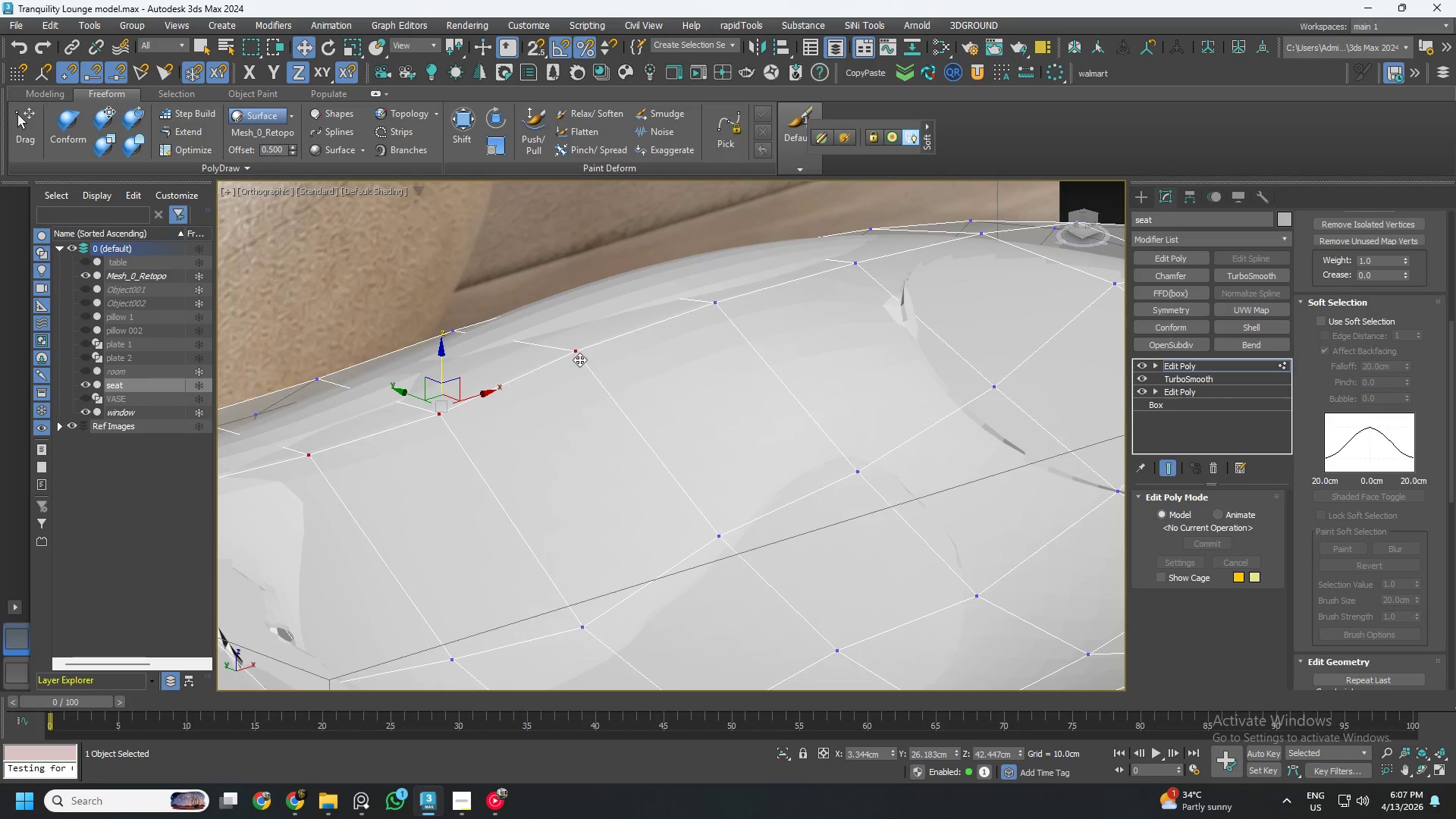 
scroll: coordinate [546, 383], scroll_direction: up, amount: 3.0
 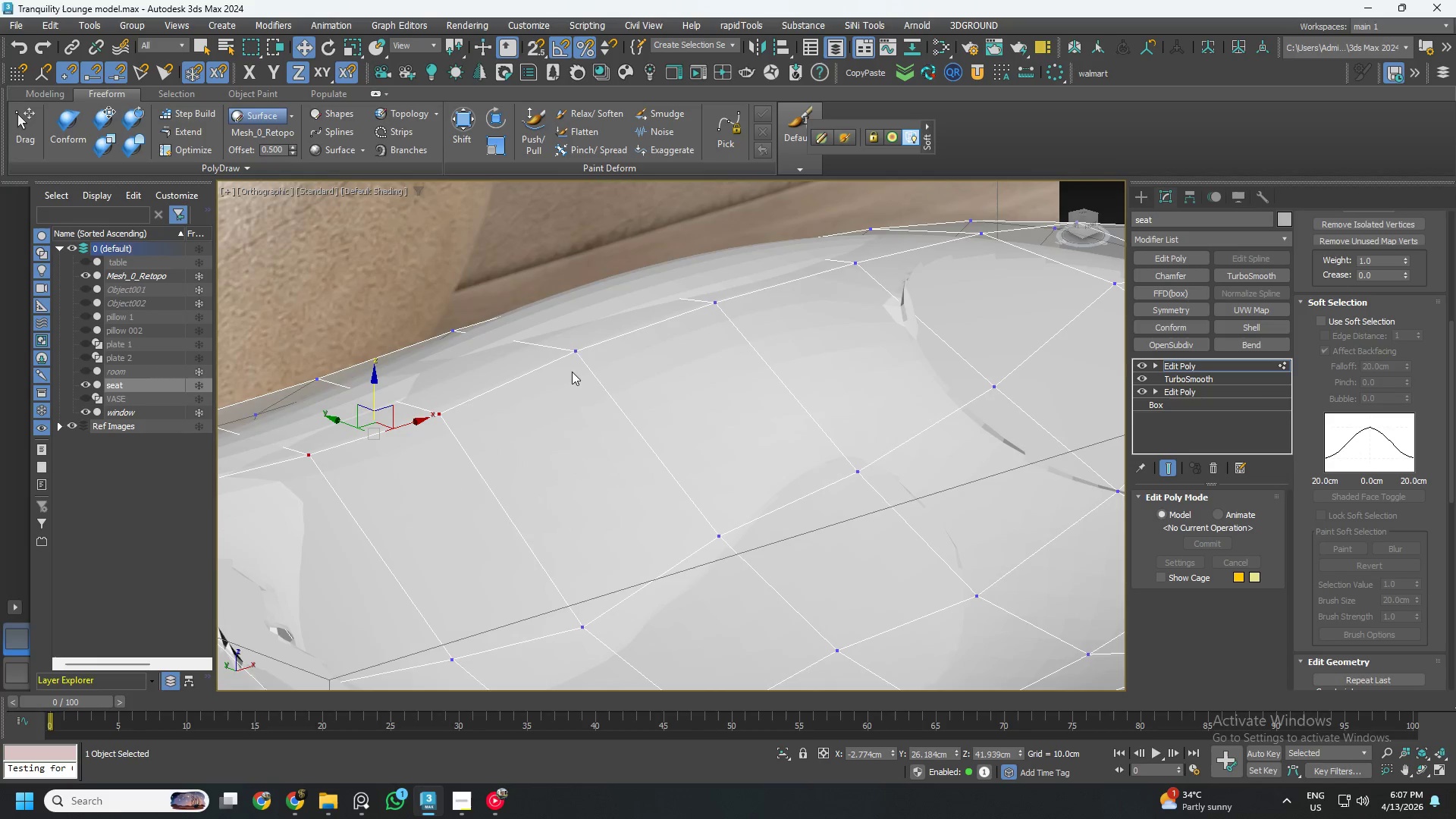 
scroll: coordinate [527, 375], scroll_direction: down, amount: 3.0
 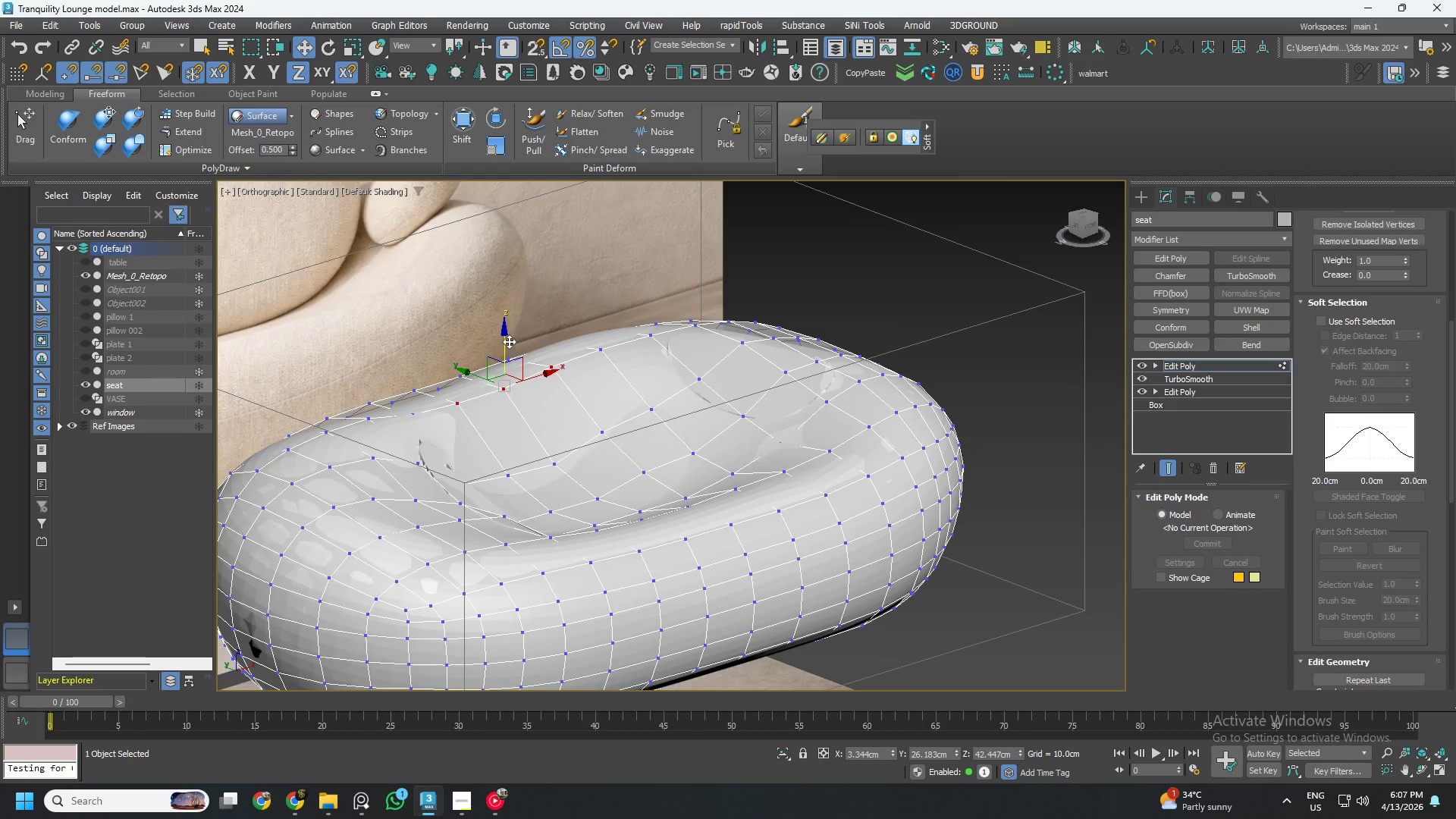 
left_click_drag(start_coordinate=[506, 341], to_coordinate=[505, 347])
 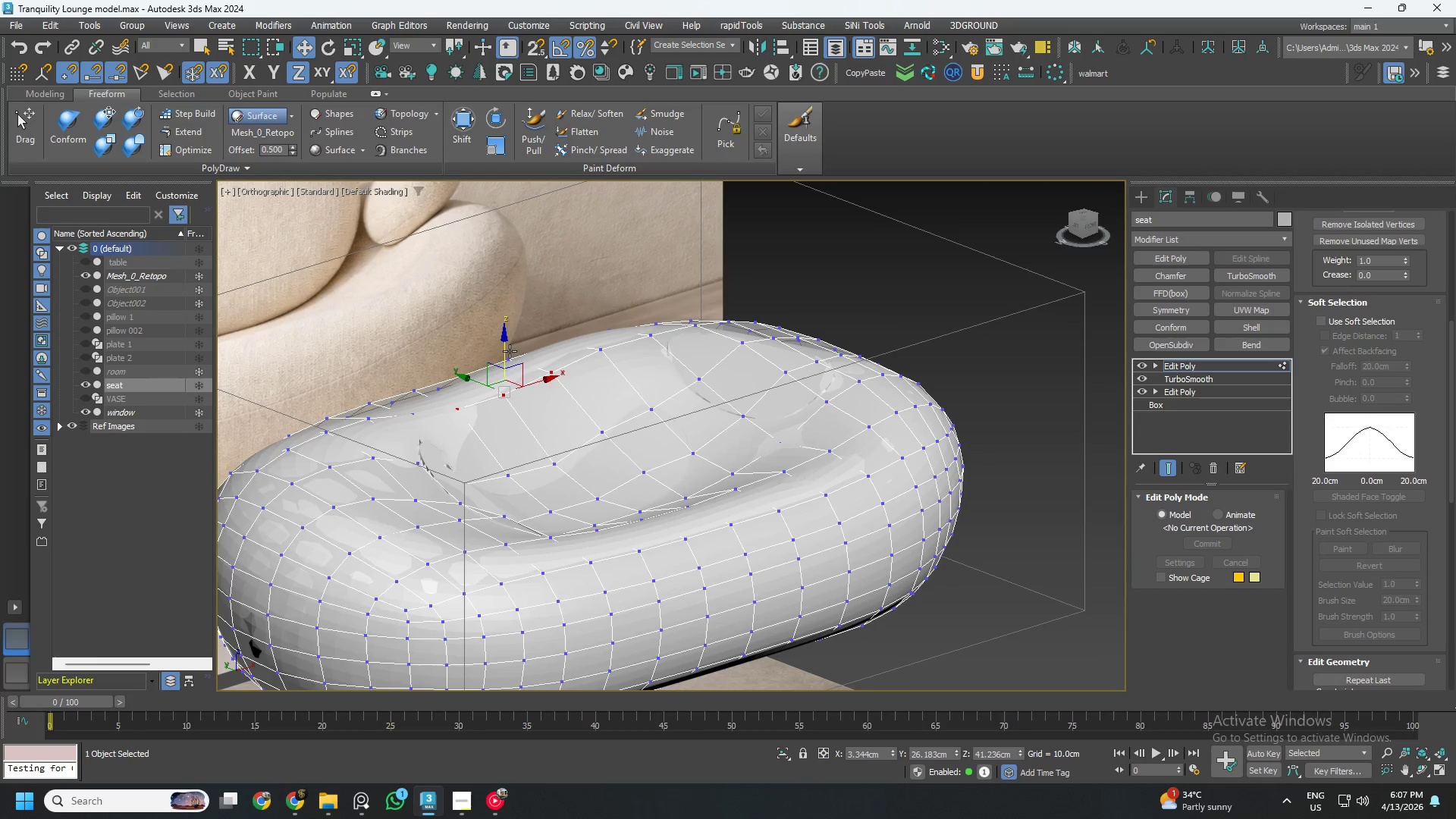 
hold_key(key=AltLeft, duration=1.16)
 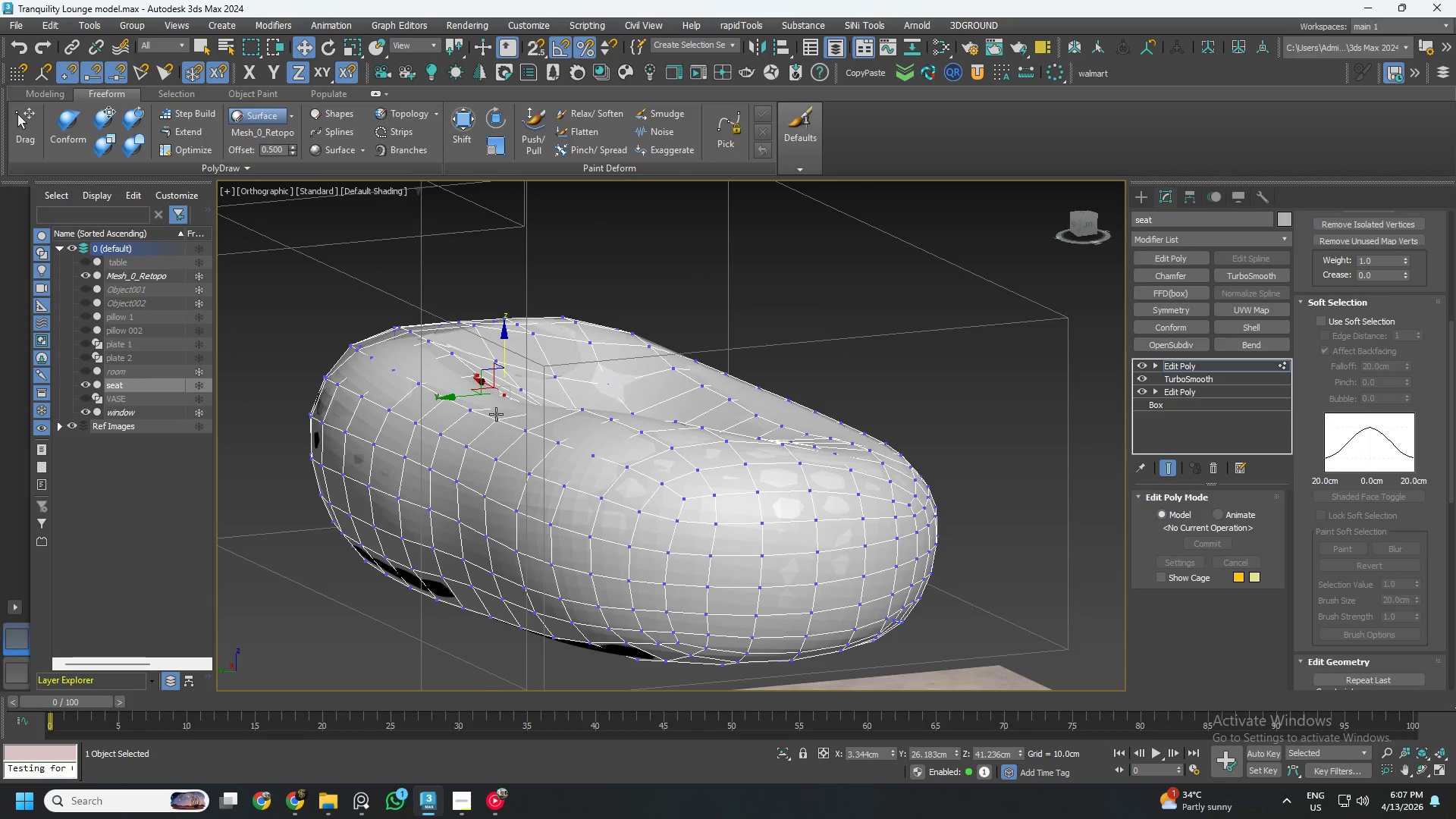 
hold_key(key=AltLeft, duration=1.5)
 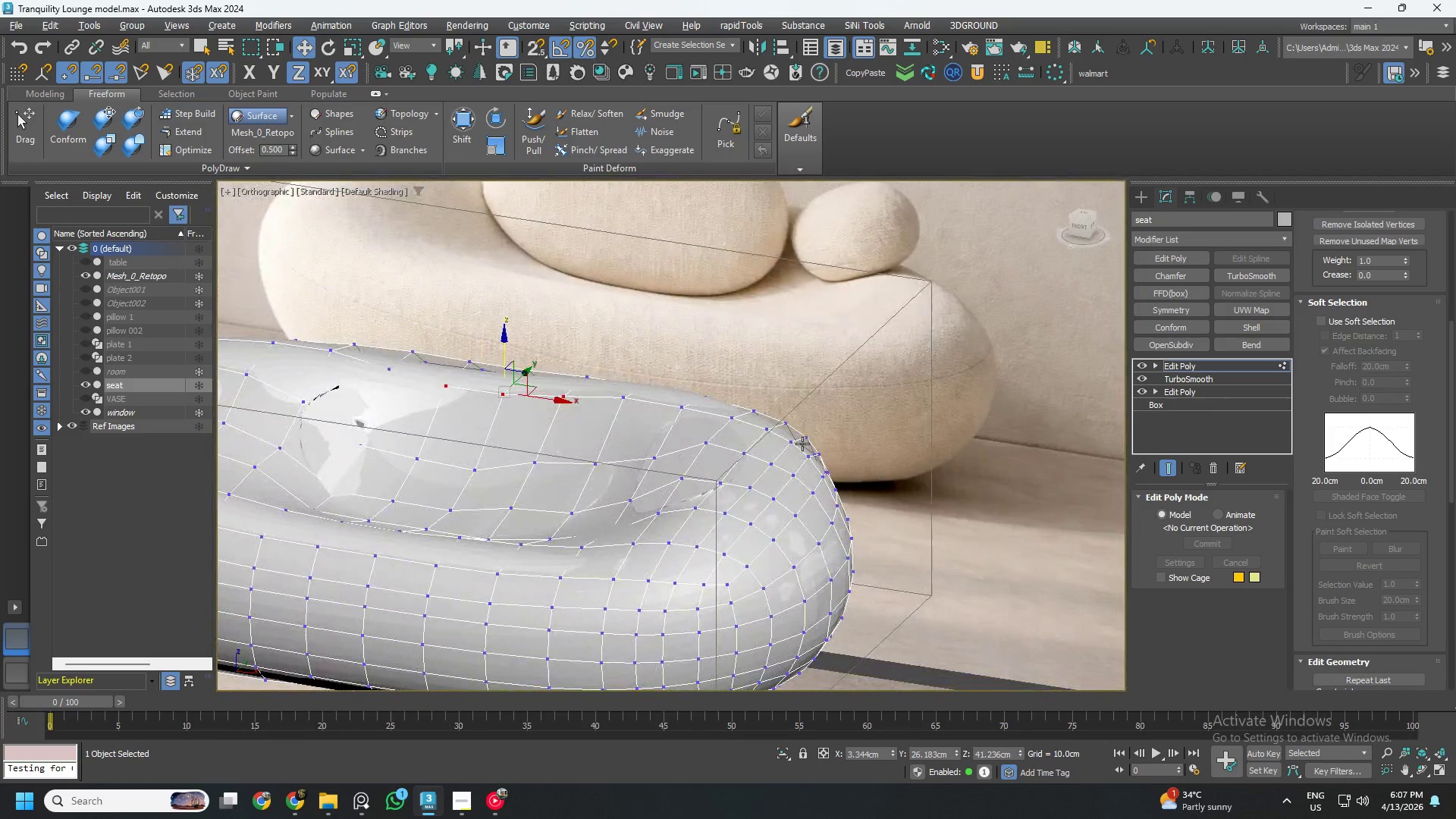 
hold_key(key=AltLeft, duration=0.53)
 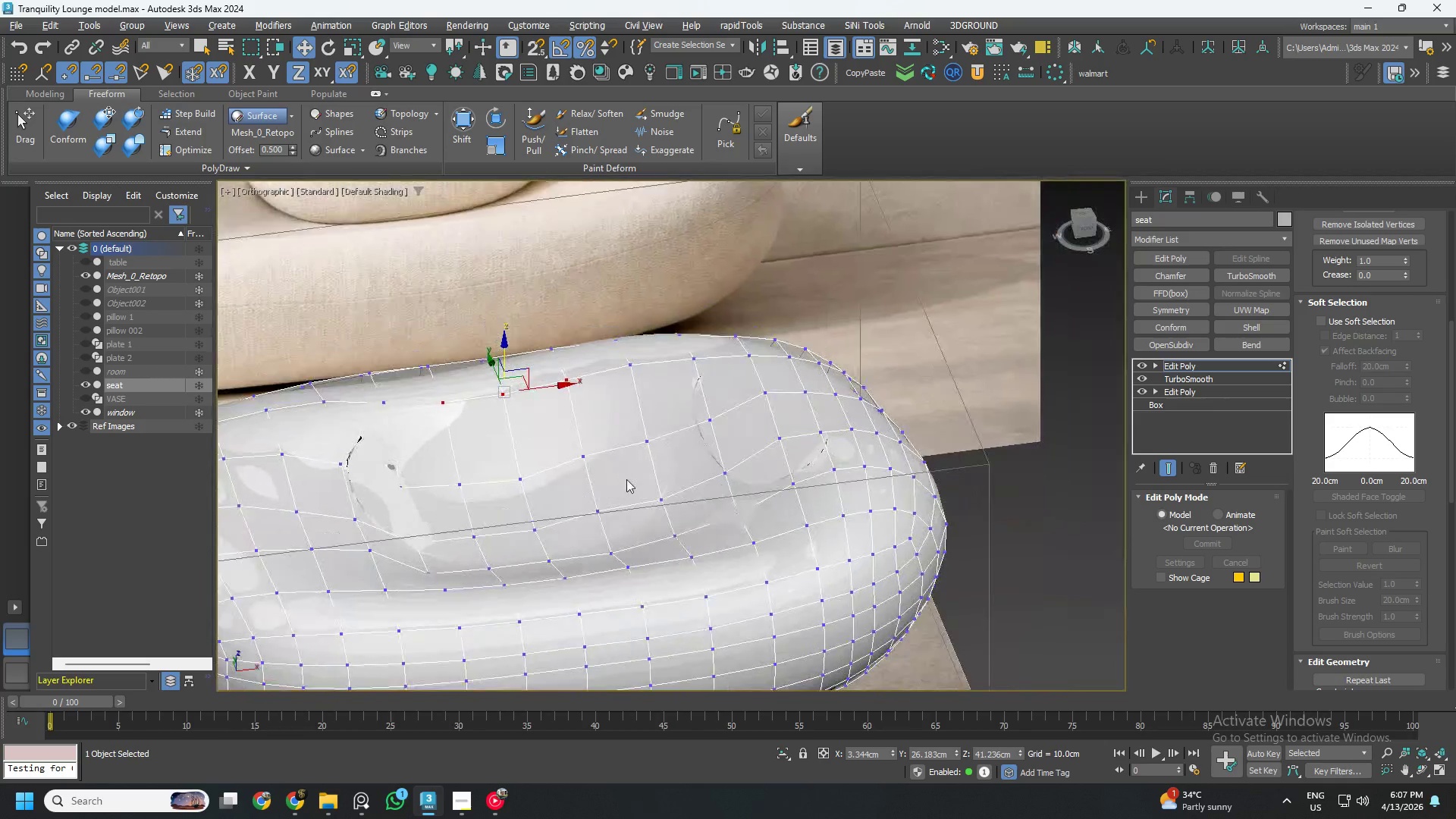 
hold_key(key=AltLeft, duration=0.77)
 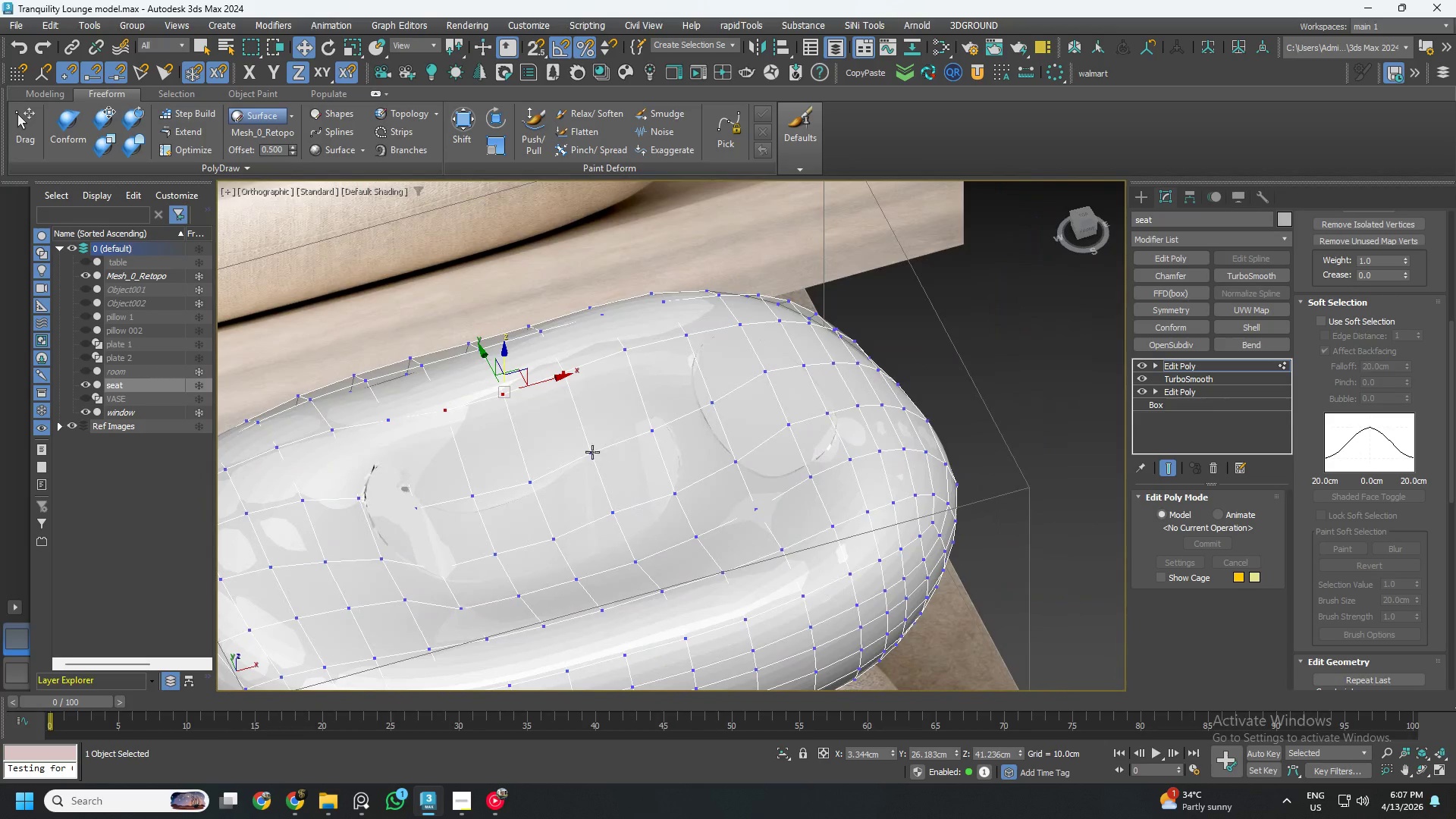 
left_click([592, 452])
 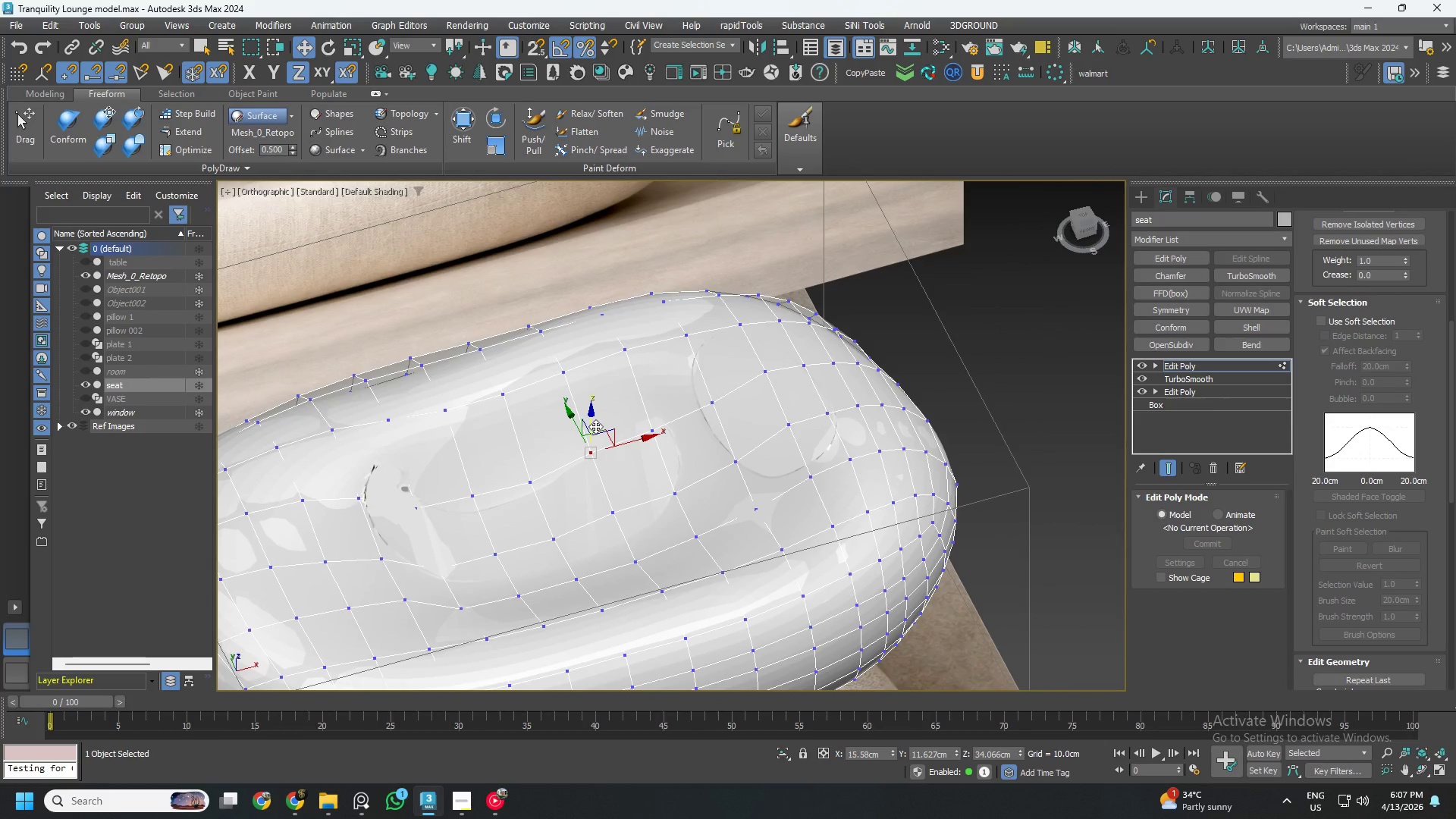 
left_click_drag(start_coordinate=[595, 425], to_coordinate=[593, 435])
 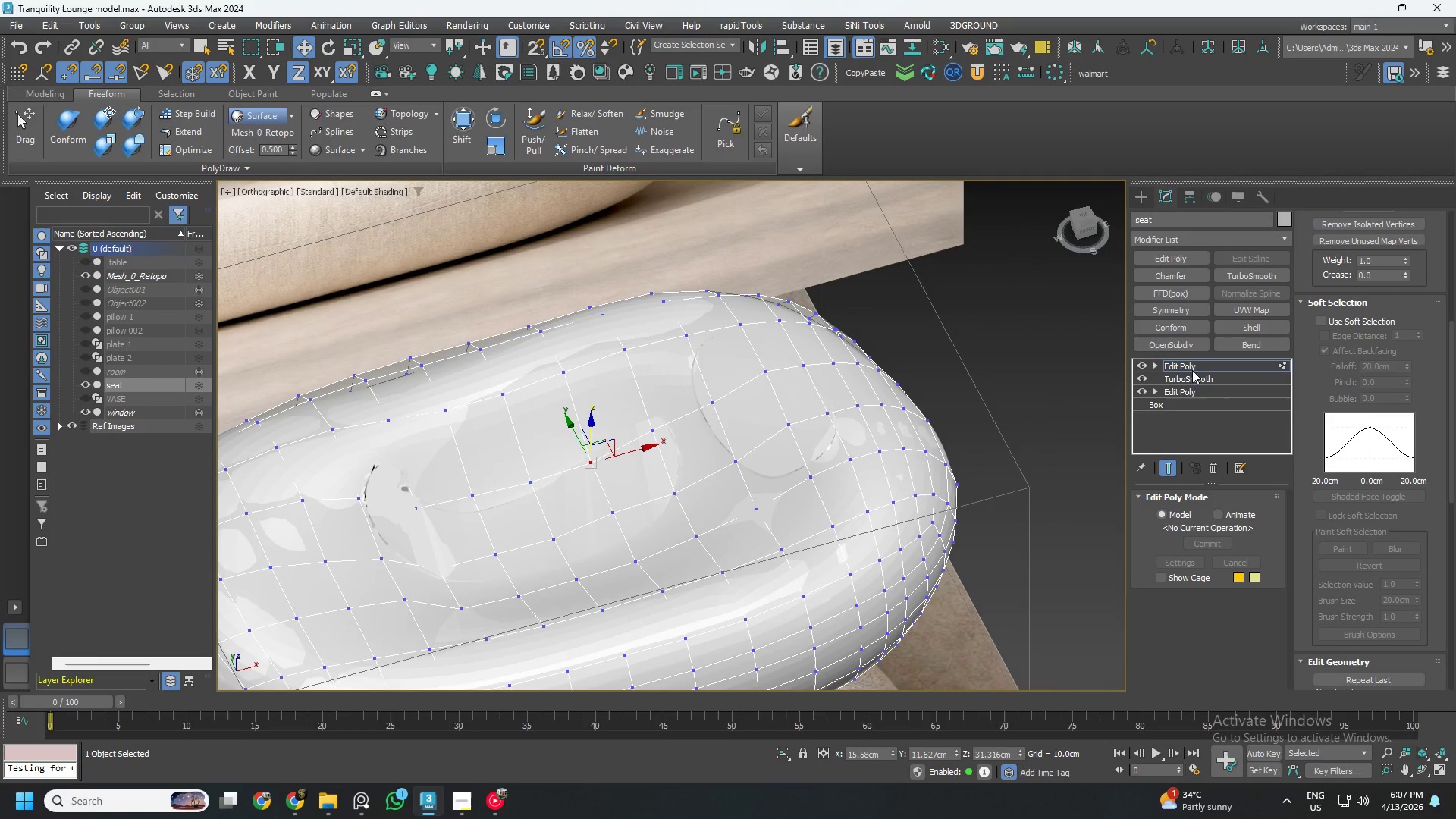 
left_click([1194, 366])
 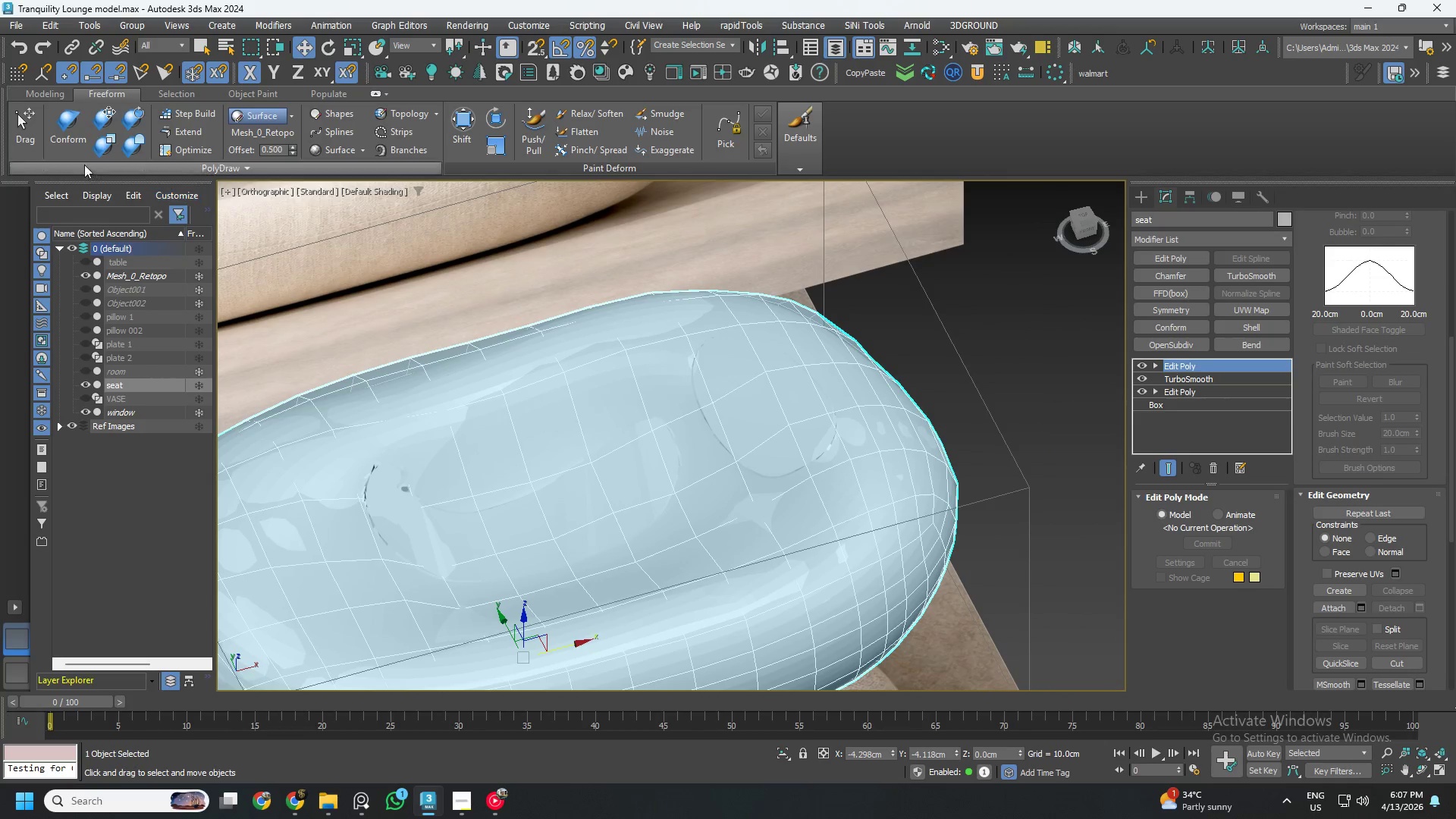 
left_click([76, 133])
 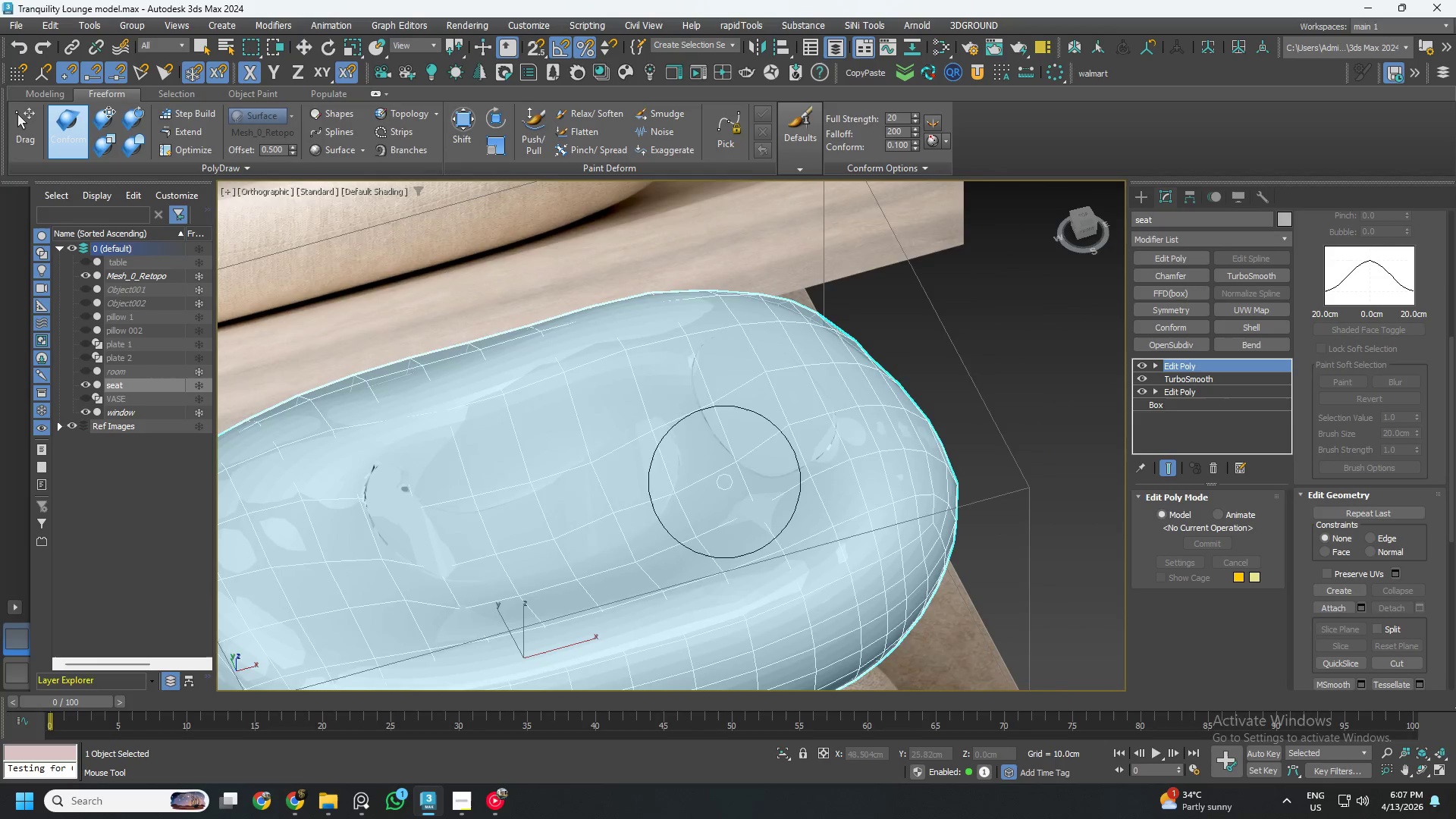 
left_click_drag(start_coordinate=[671, 491], to_coordinate=[673, 479])
 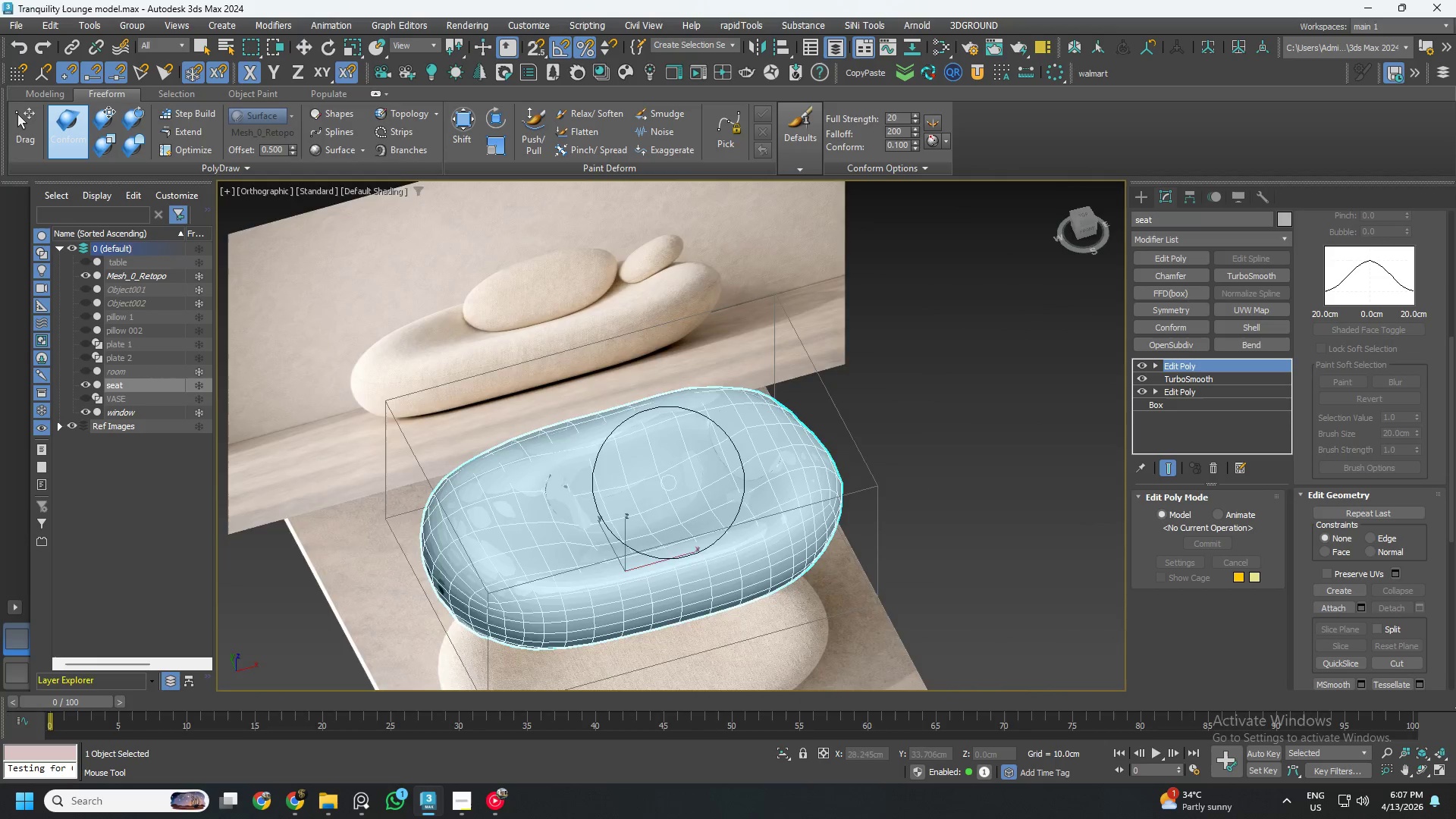 
scroll: coordinate [726, 484], scroll_direction: down, amount: 2.0
 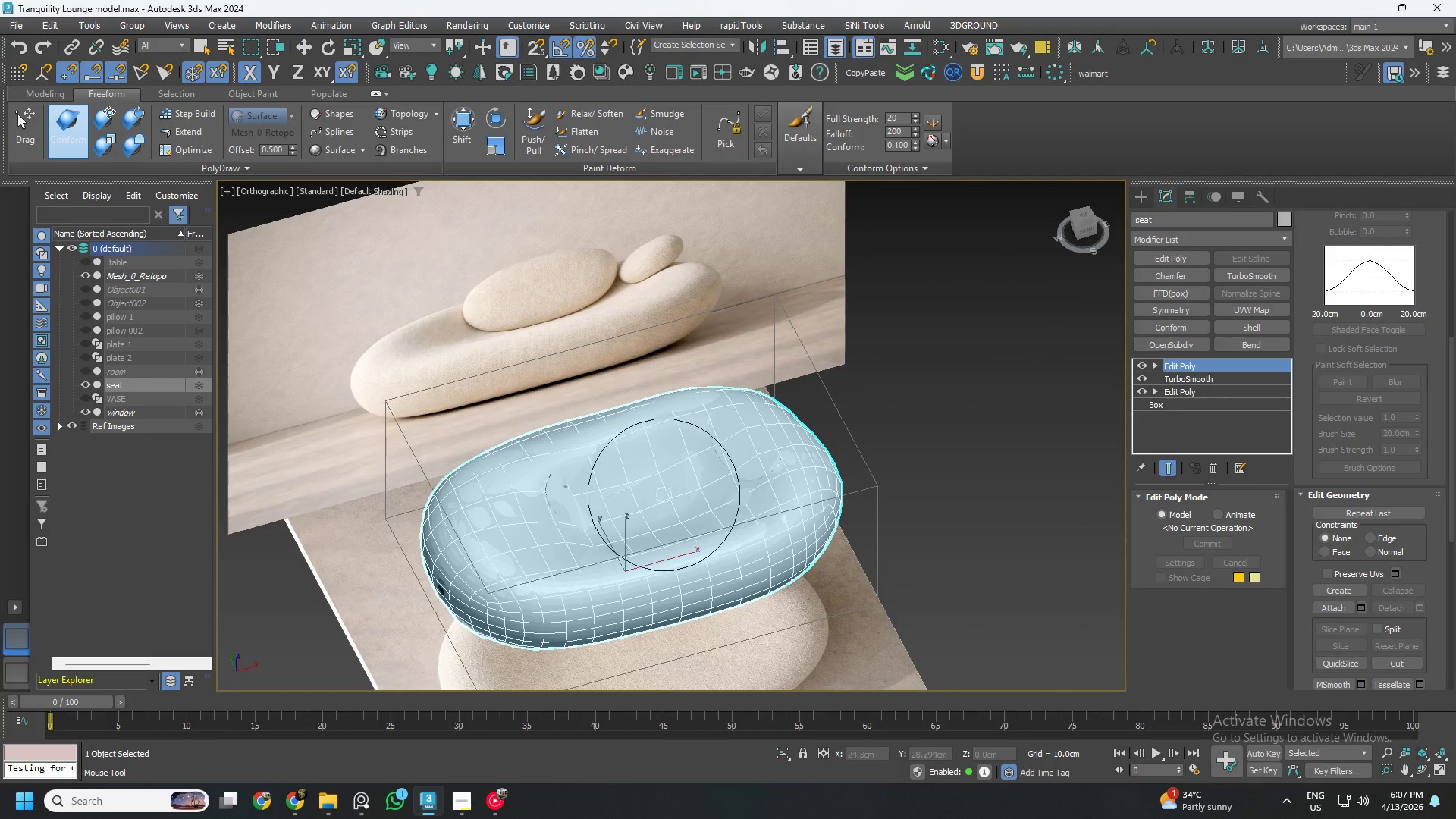 
left_click_drag(start_coordinate=[703, 431], to_coordinate=[739, 512])
 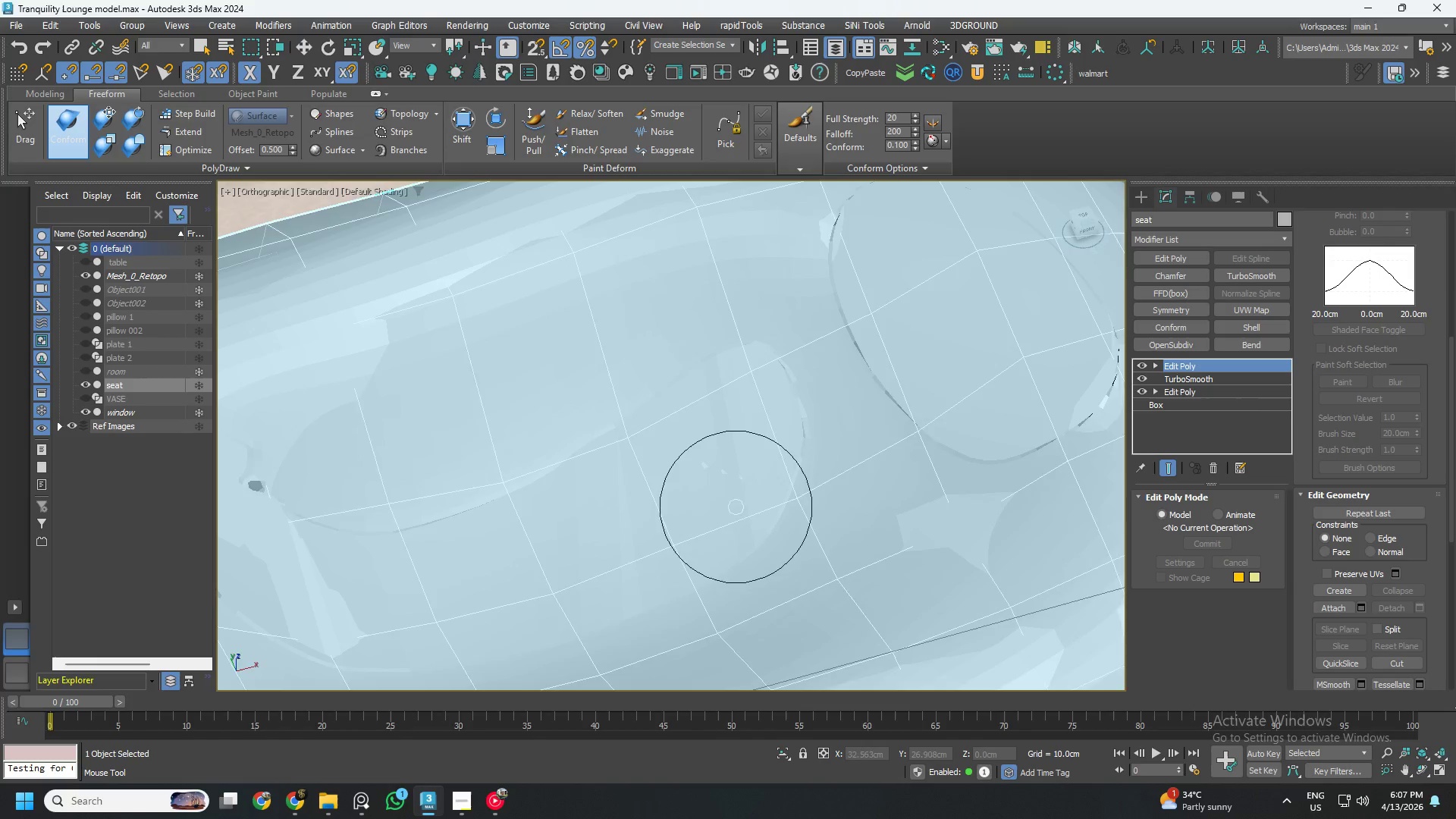 
scroll: coordinate [669, 488], scroll_direction: up, amount: 4.0
 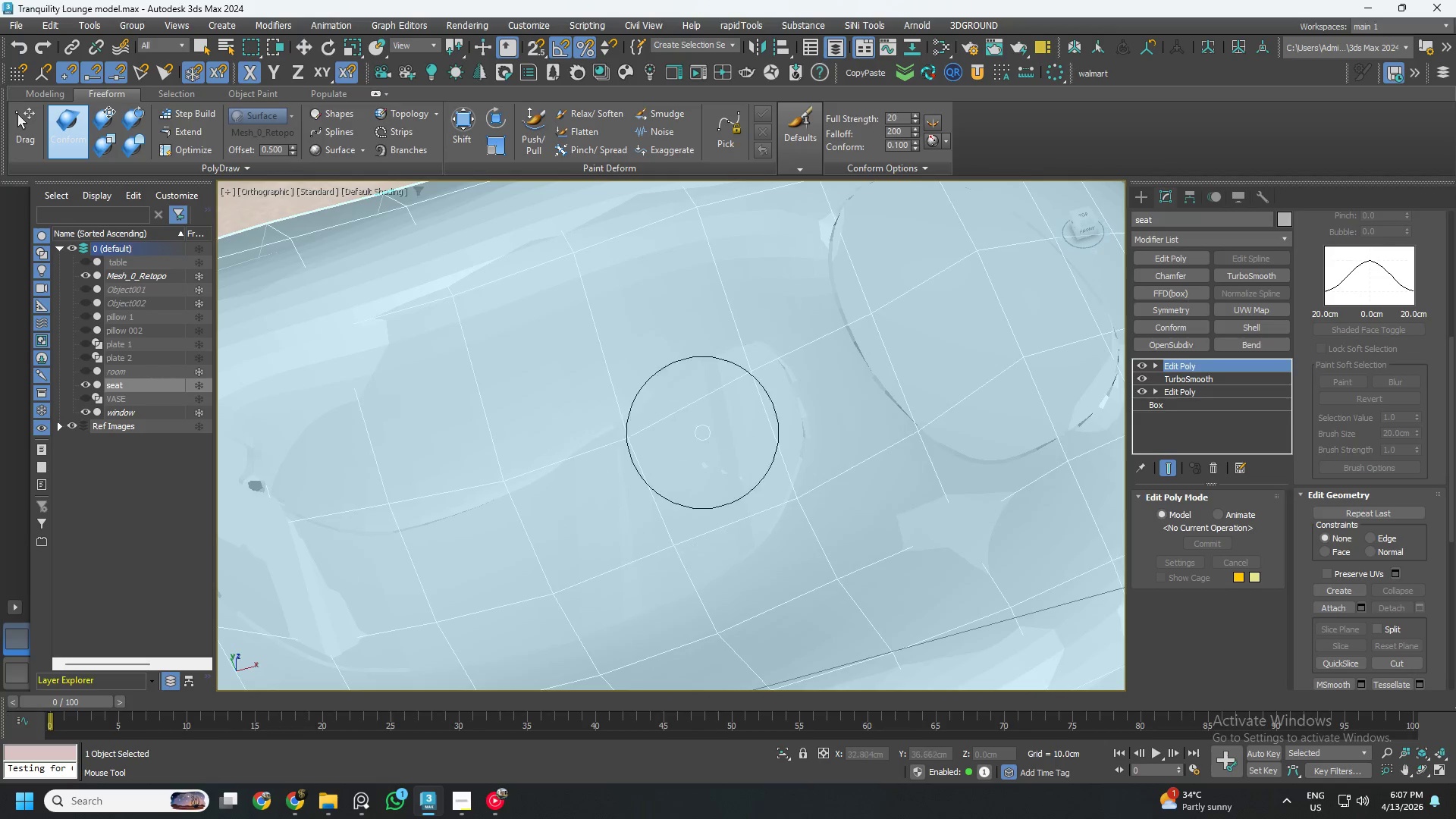 
hold_key(key=AltLeft, duration=0.45)
 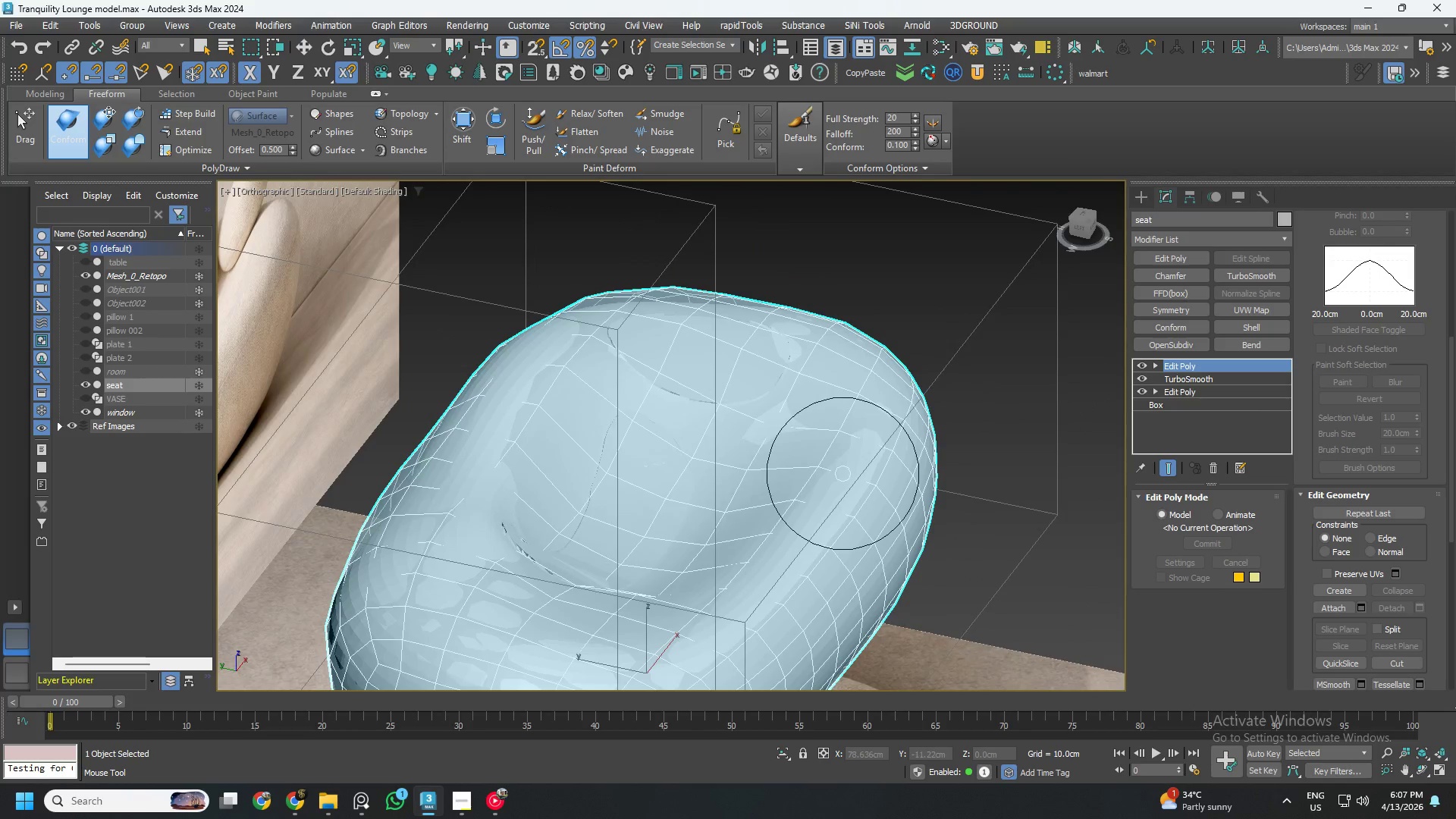 
scroll: coordinate [742, 504], scroll_direction: down, amount: 2.0
 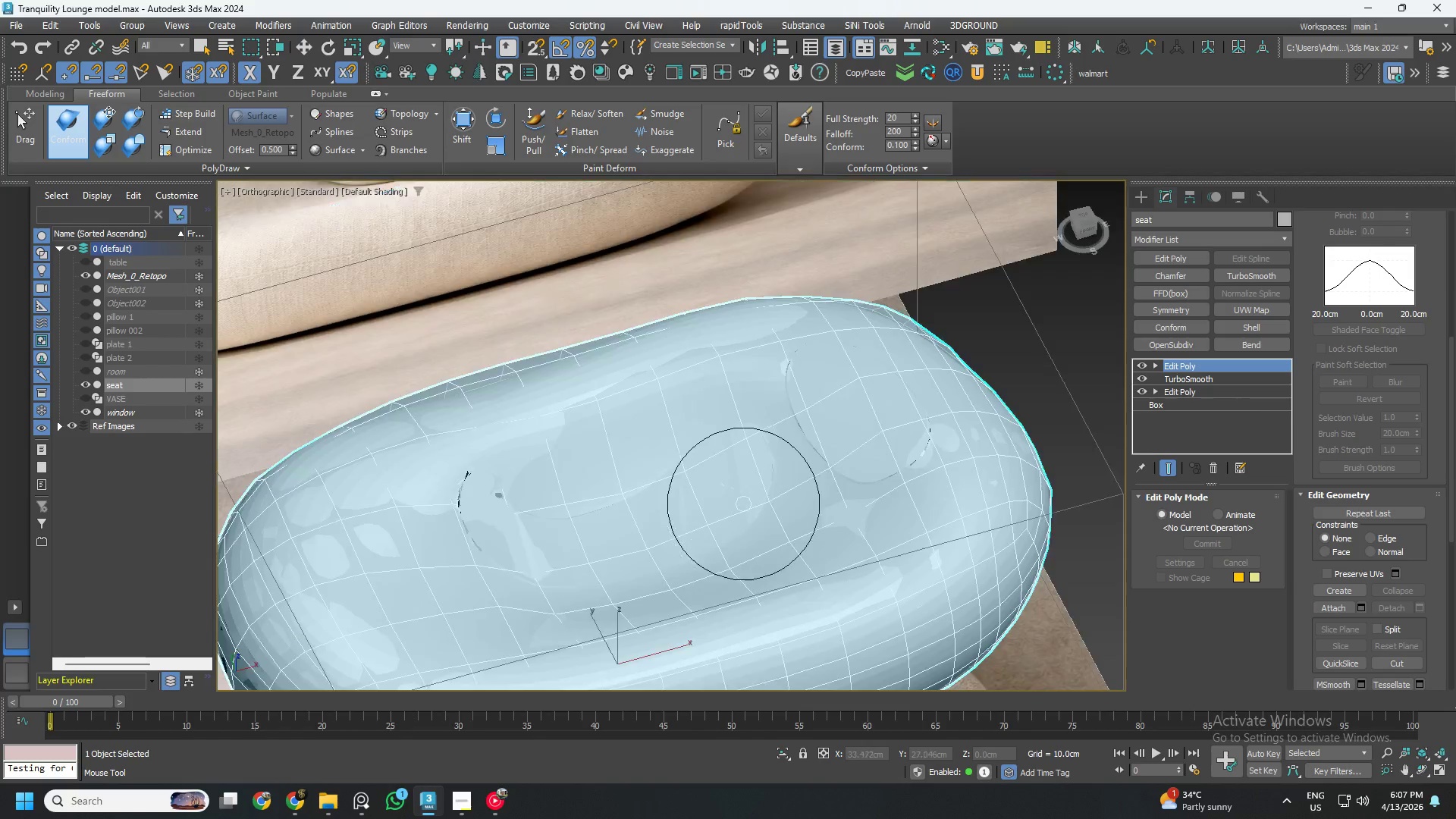 
key(1)
 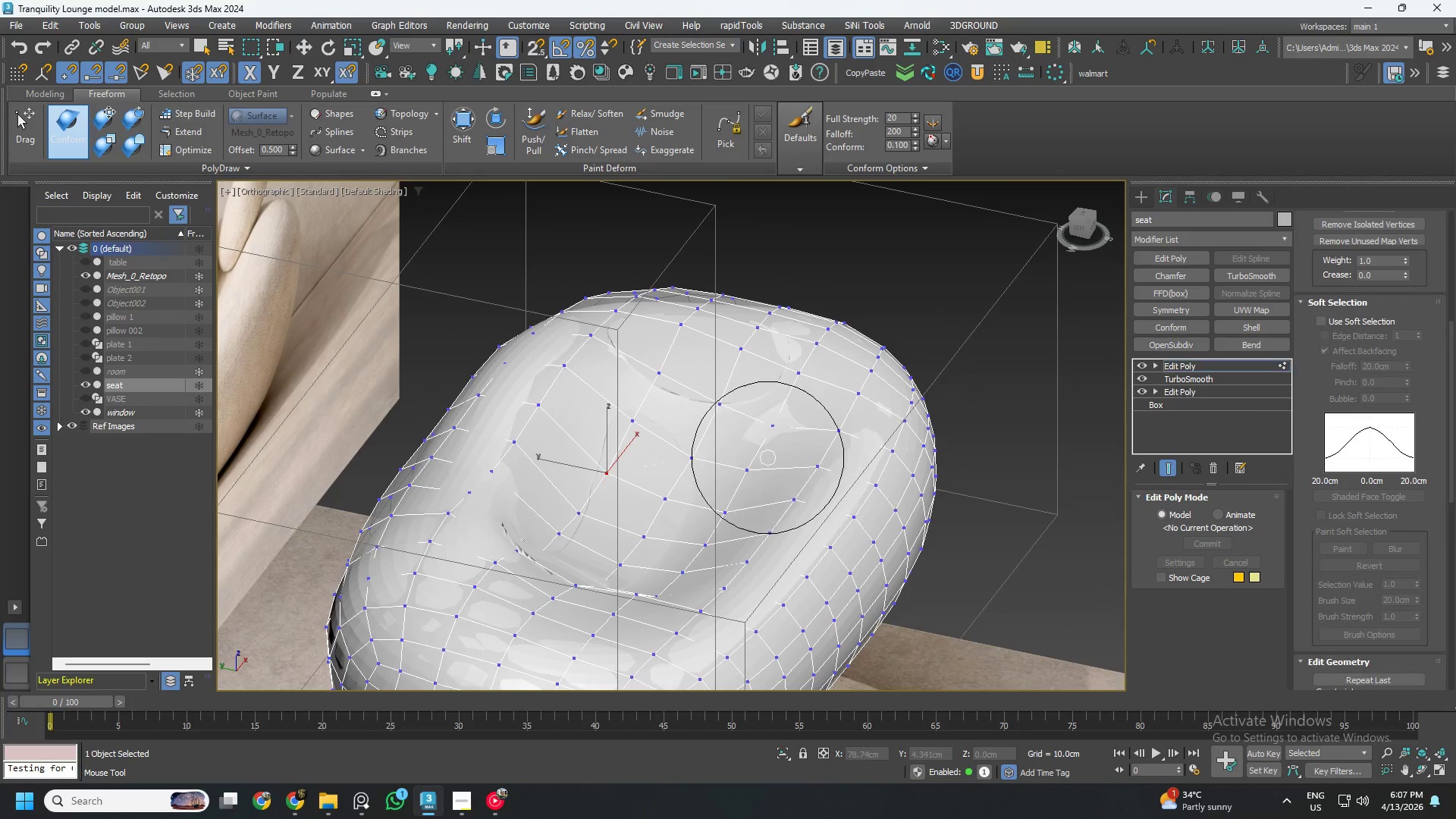 
left_click_drag(start_coordinate=[752, 373], to_coordinate=[795, 587])
 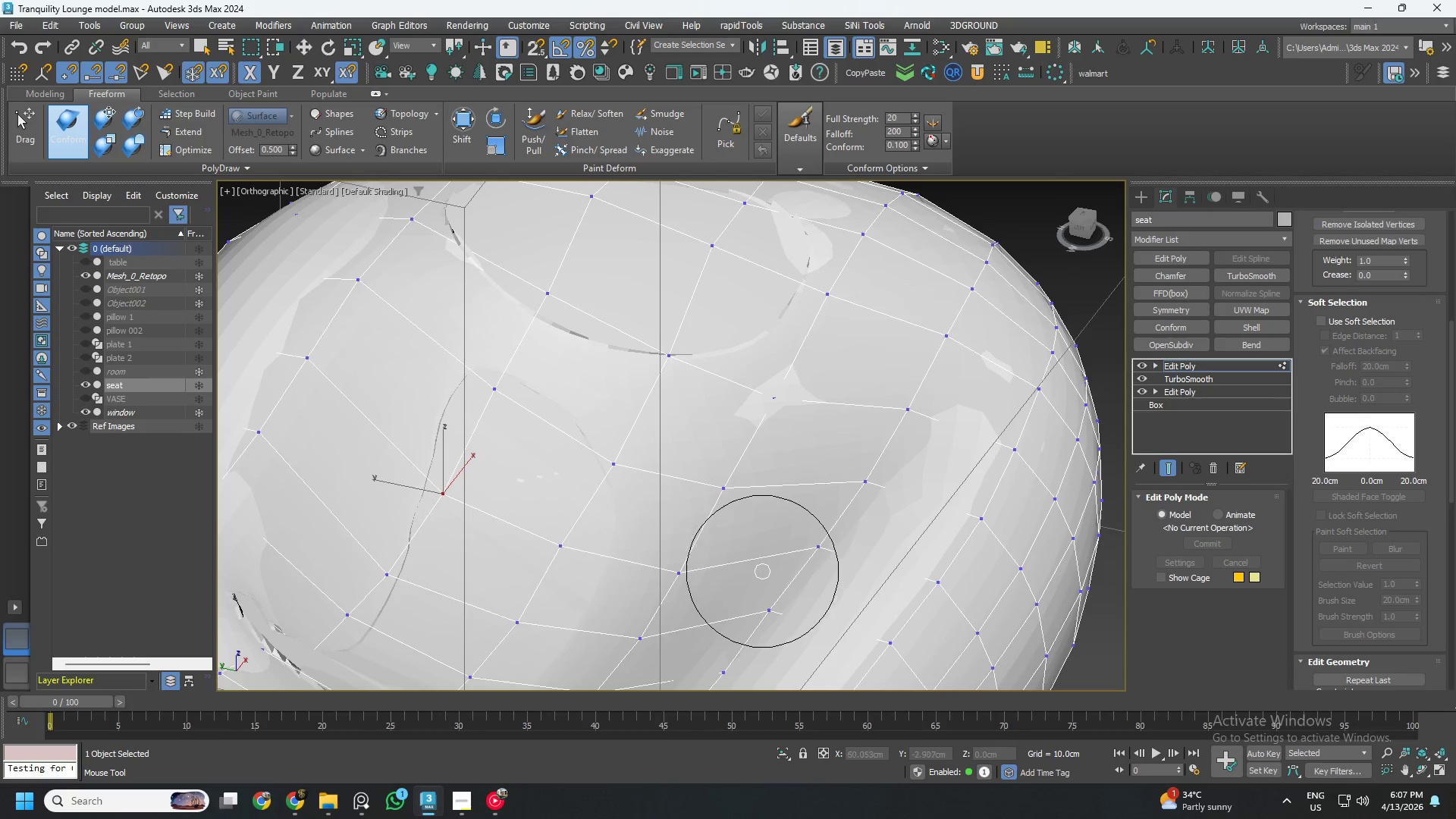 
scroll: coordinate [775, 444], scroll_direction: up, amount: 2.0
 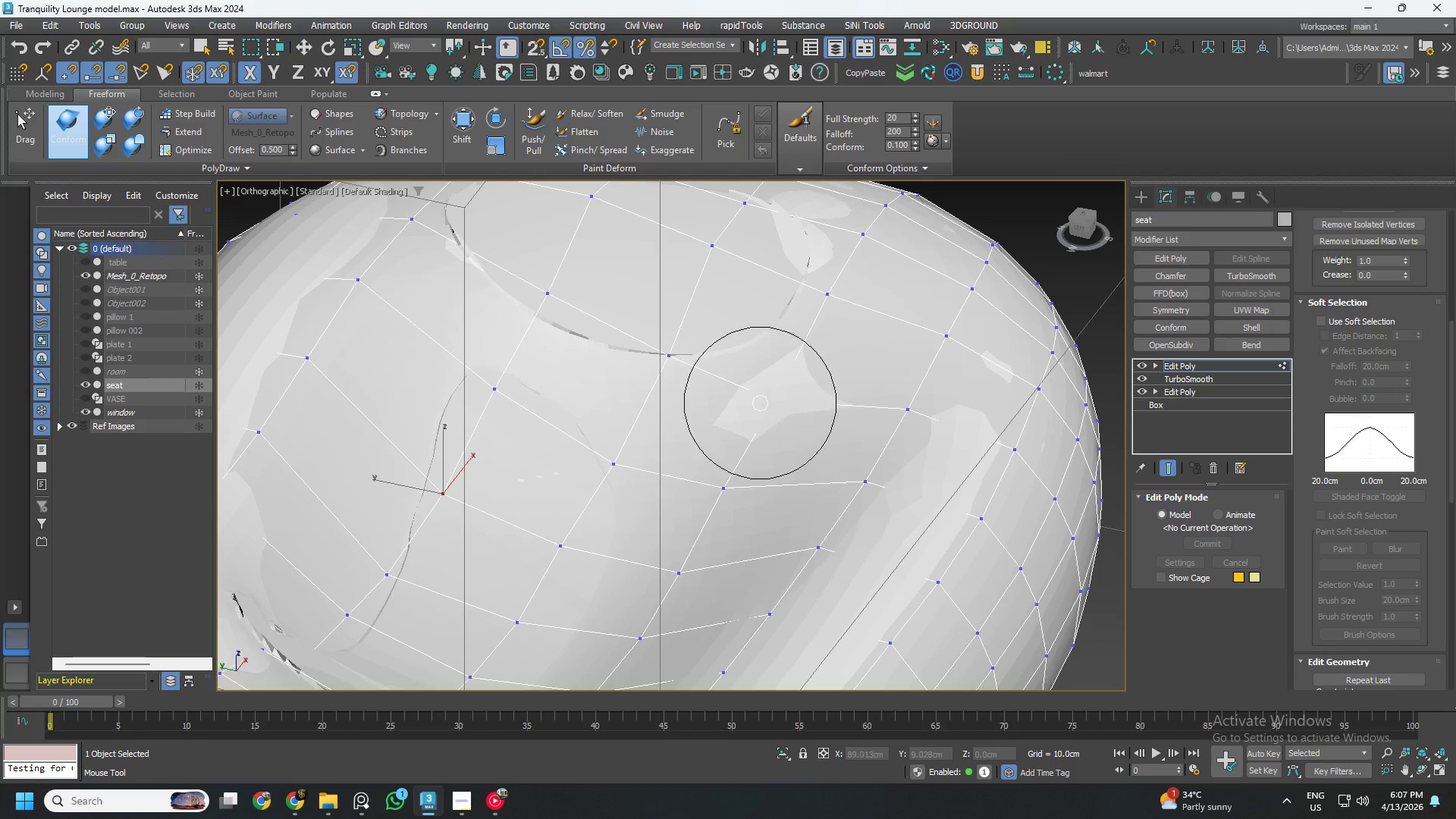 
hold_key(key=AltLeft, duration=0.34)
 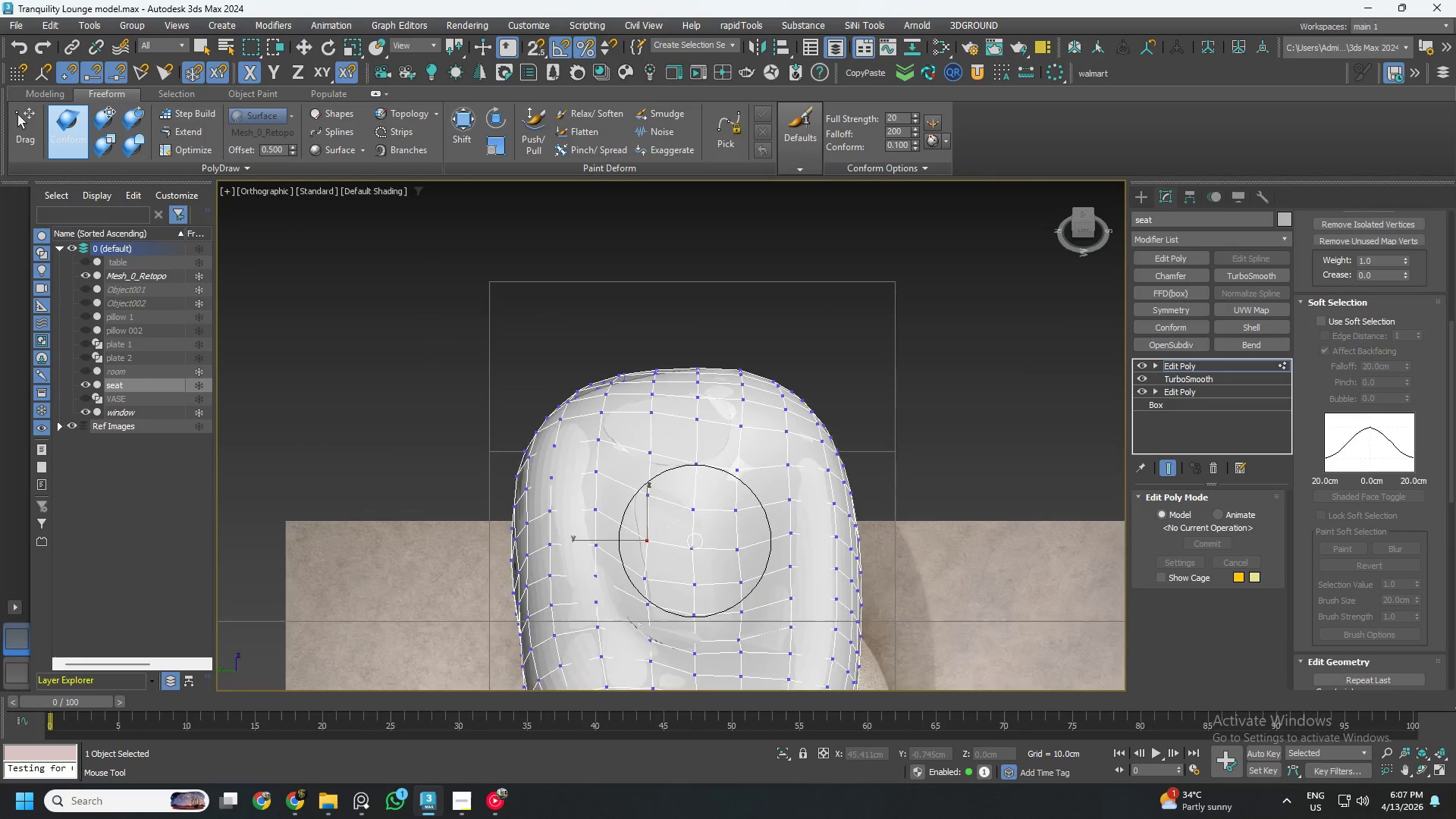 
scroll: coordinate [759, 566], scroll_direction: down, amount: 3.0
 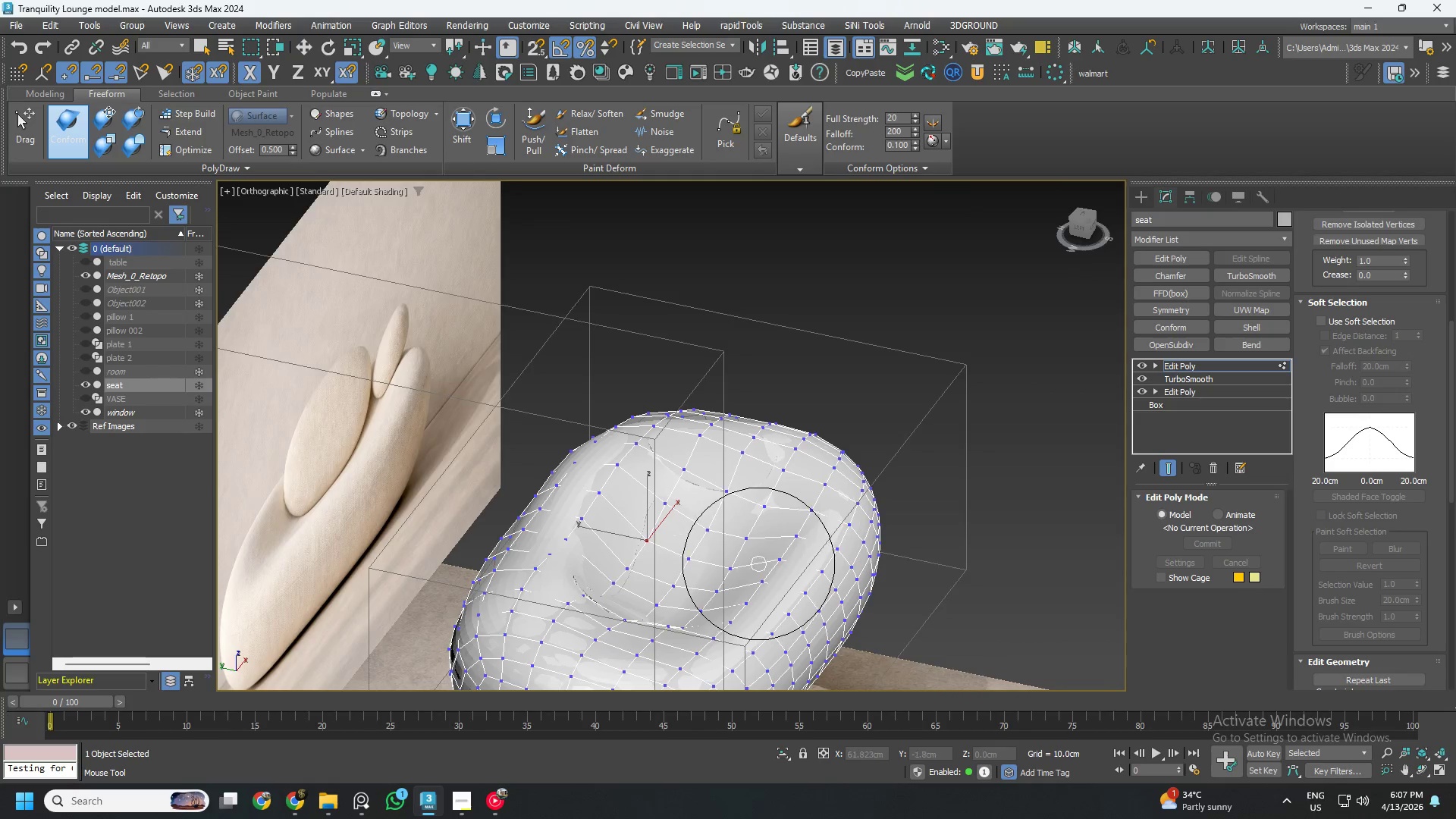 
left_click_drag(start_coordinate=[757, 549], to_coordinate=[685, 614])
 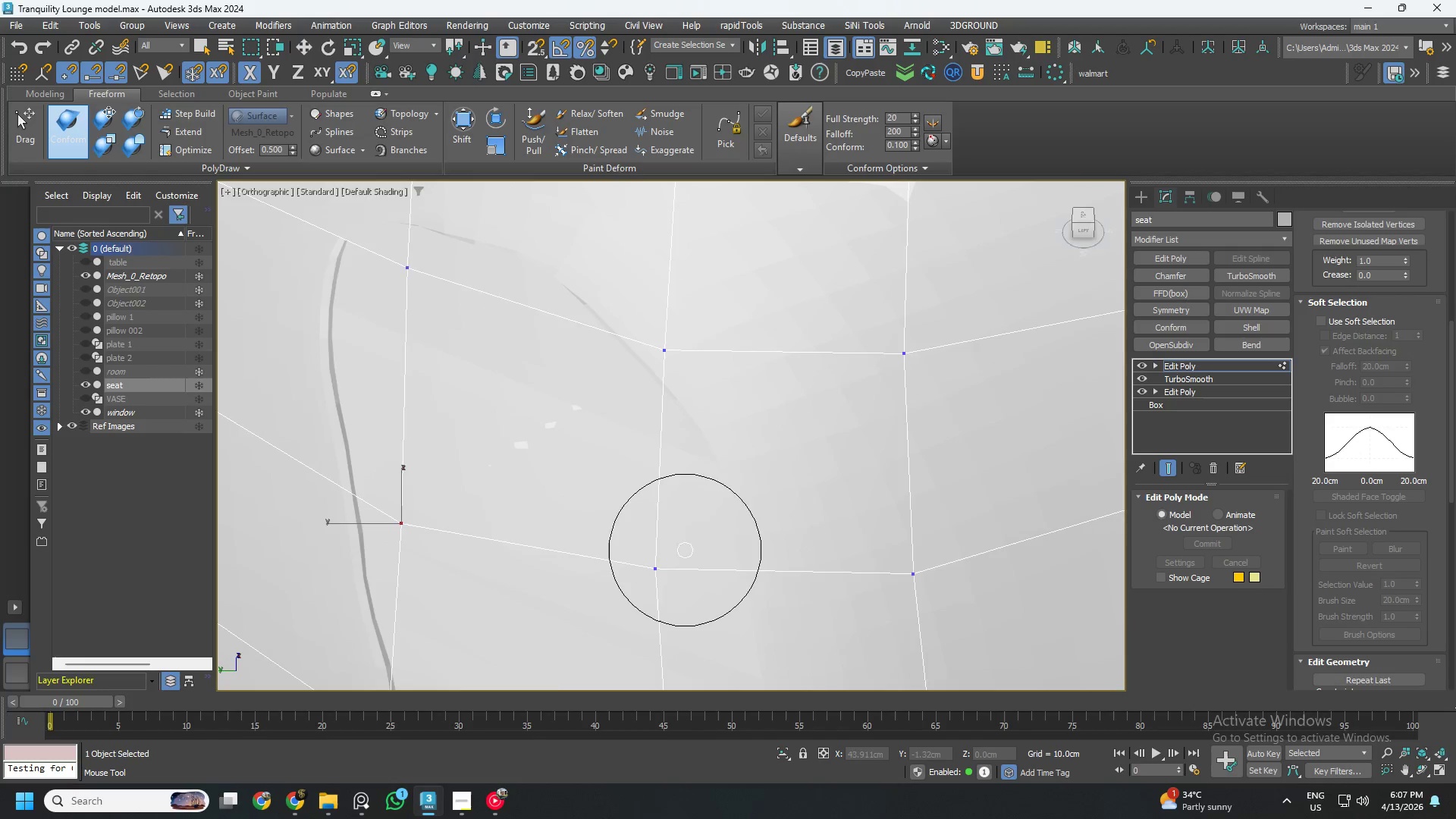 
scroll: coordinate [728, 561], scroll_direction: up, amount: 5.0
 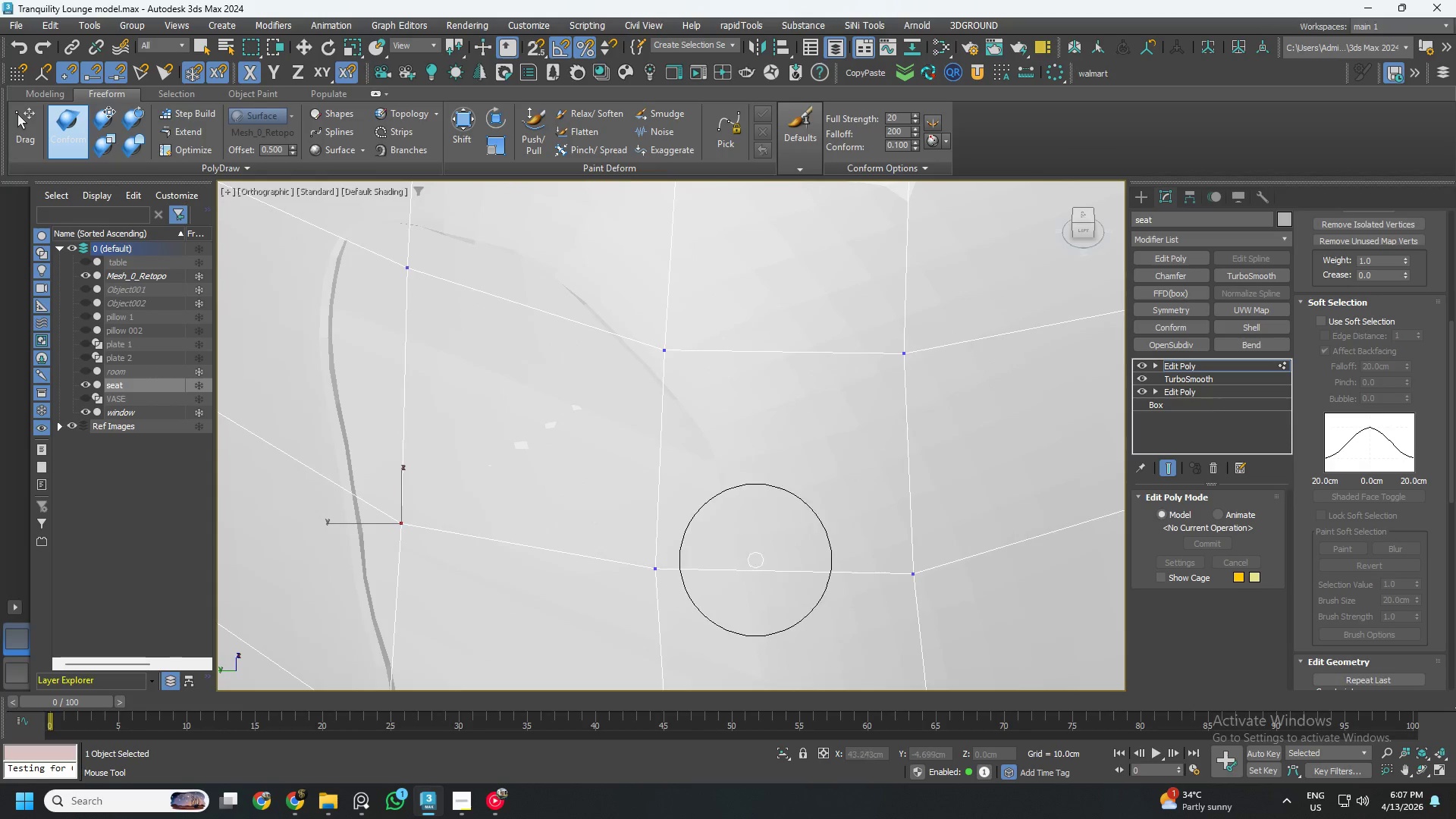 
hold_key(key=AltLeft, duration=0.34)
 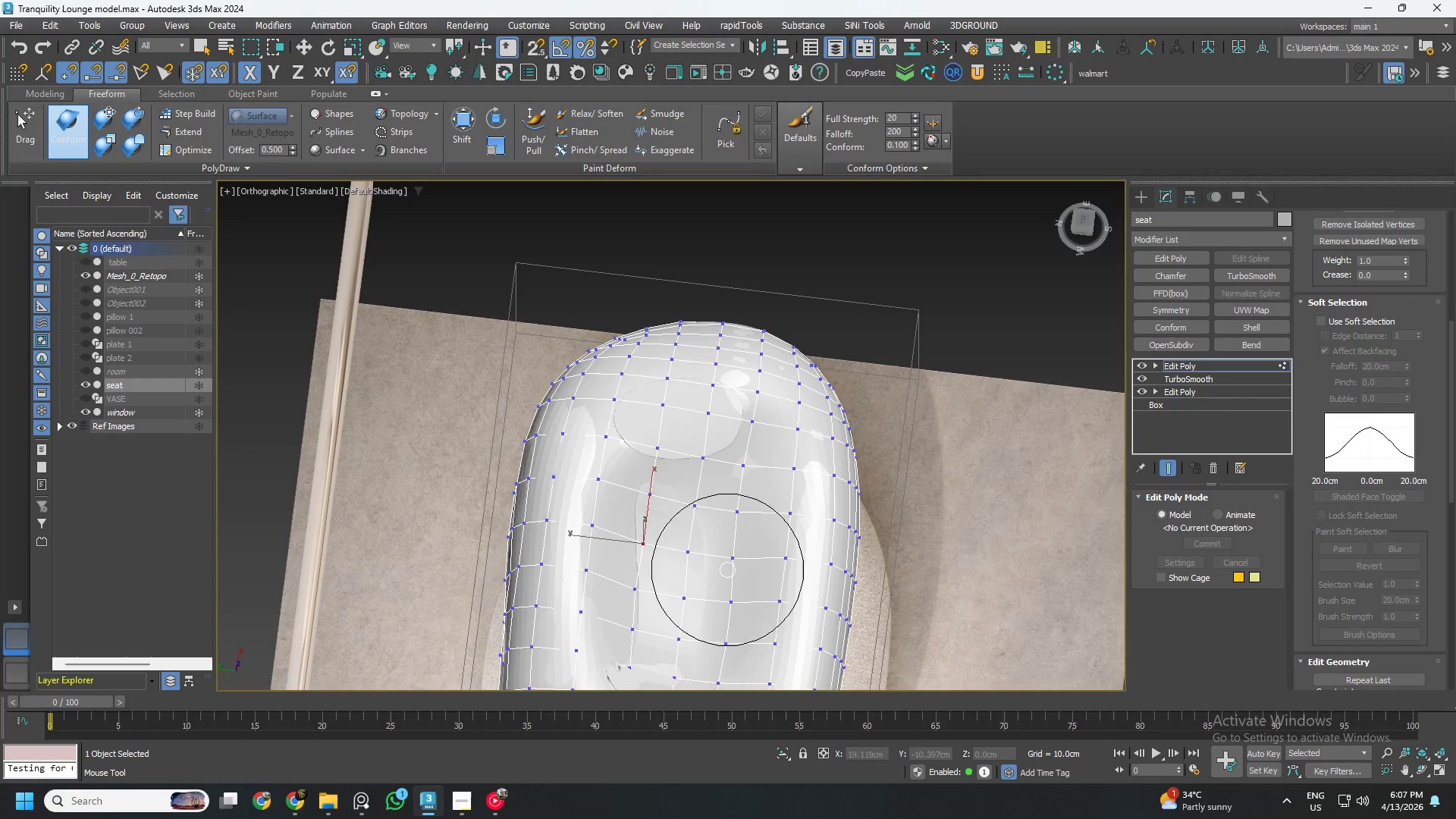 
scroll: coordinate [695, 548], scroll_direction: down, amount: 5.0
 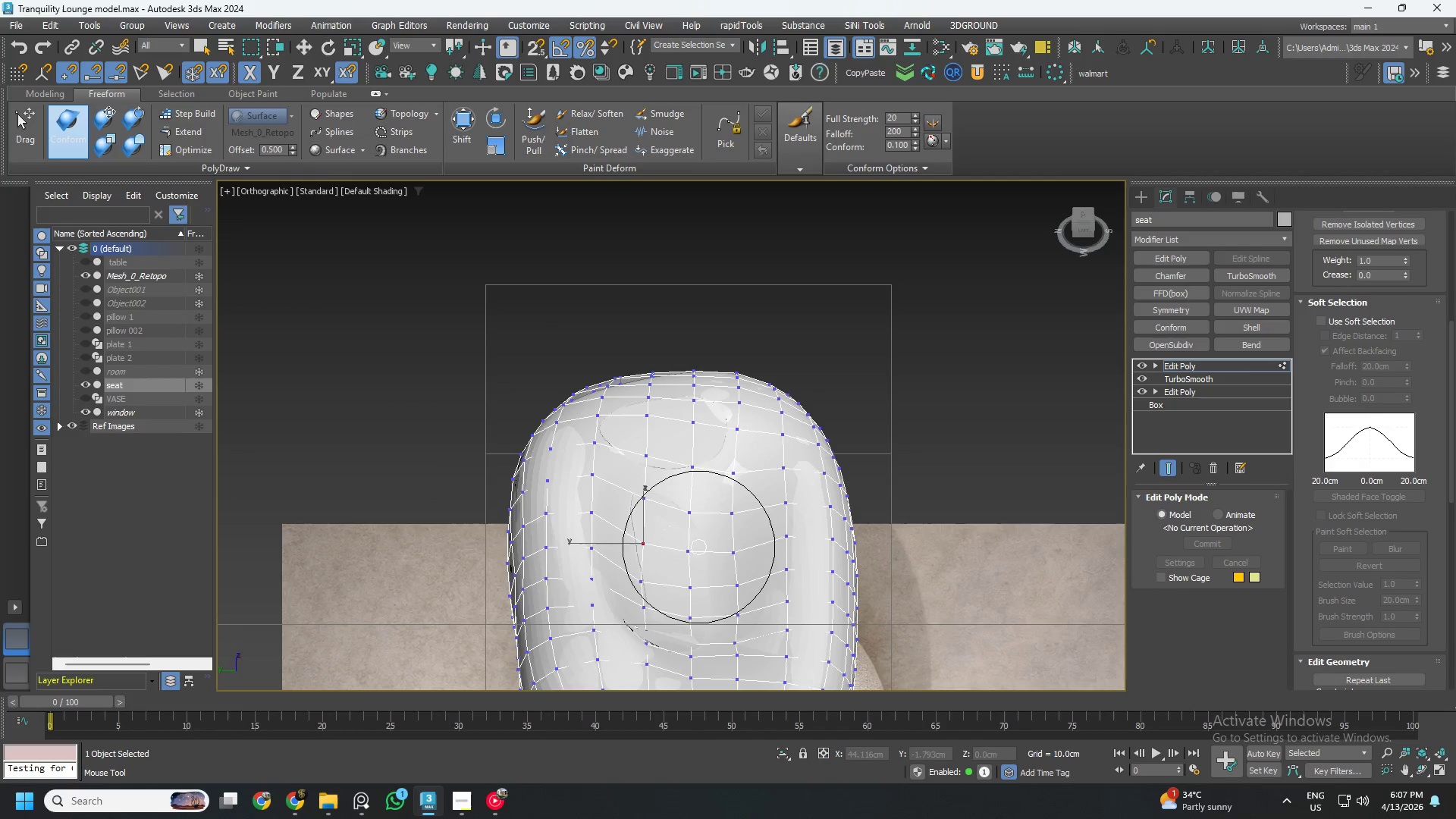 
left_click_drag(start_coordinate=[729, 557], to_coordinate=[754, 430])
 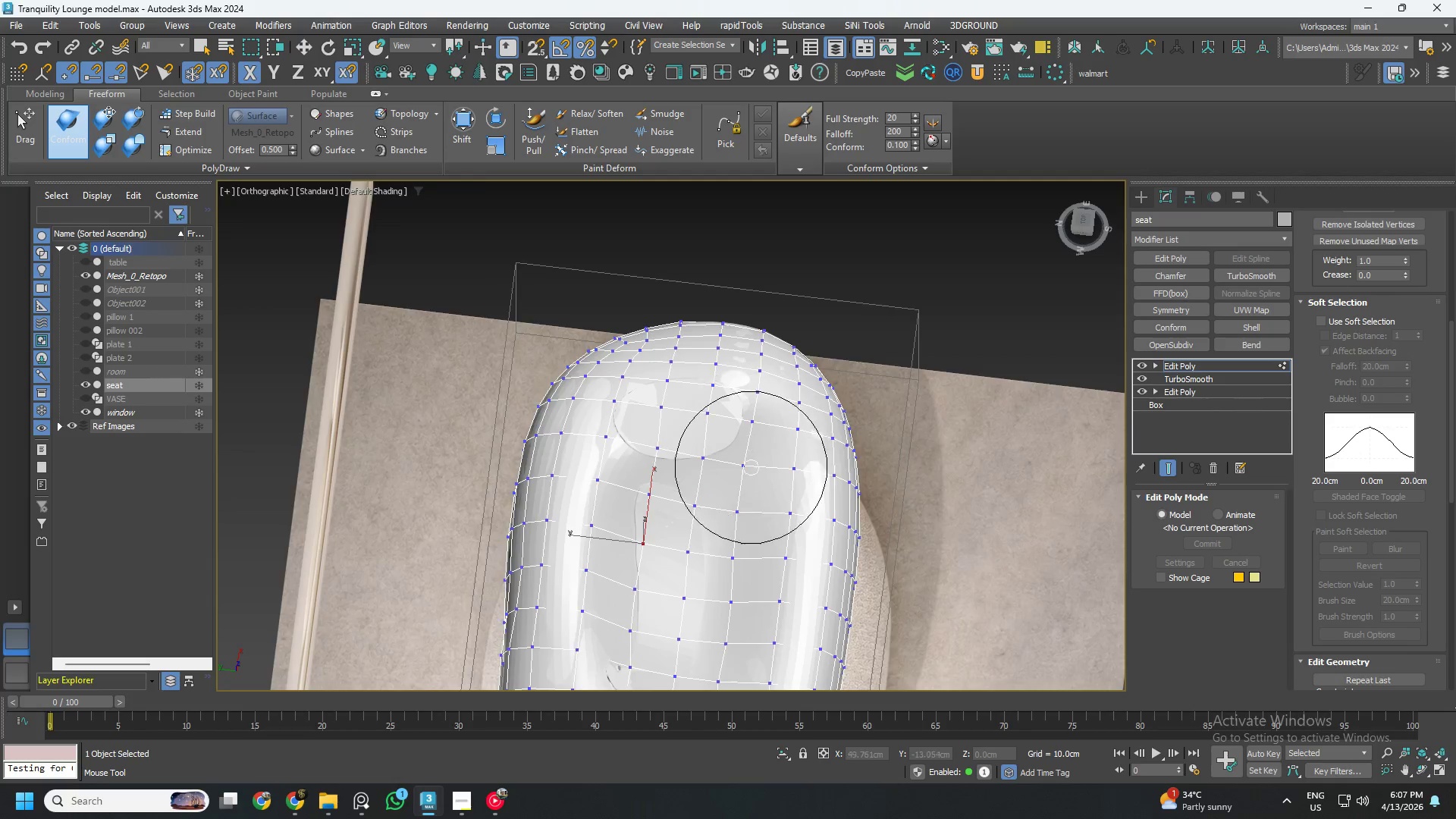 
scroll: coordinate [752, 506], scroll_direction: down, amount: 2.0
 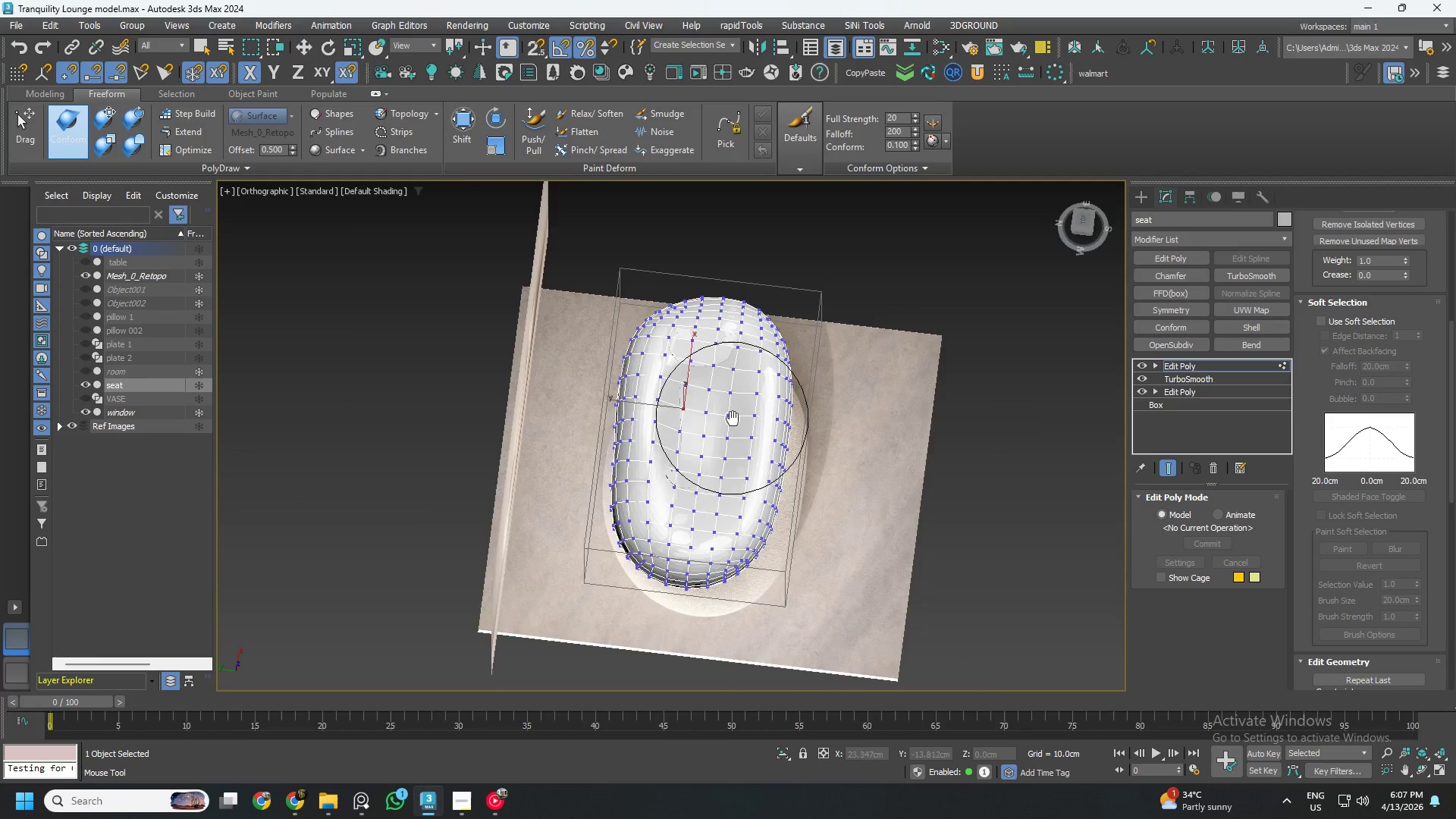 
left_click_drag(start_coordinate=[521, 404], to_coordinate=[551, 422])
 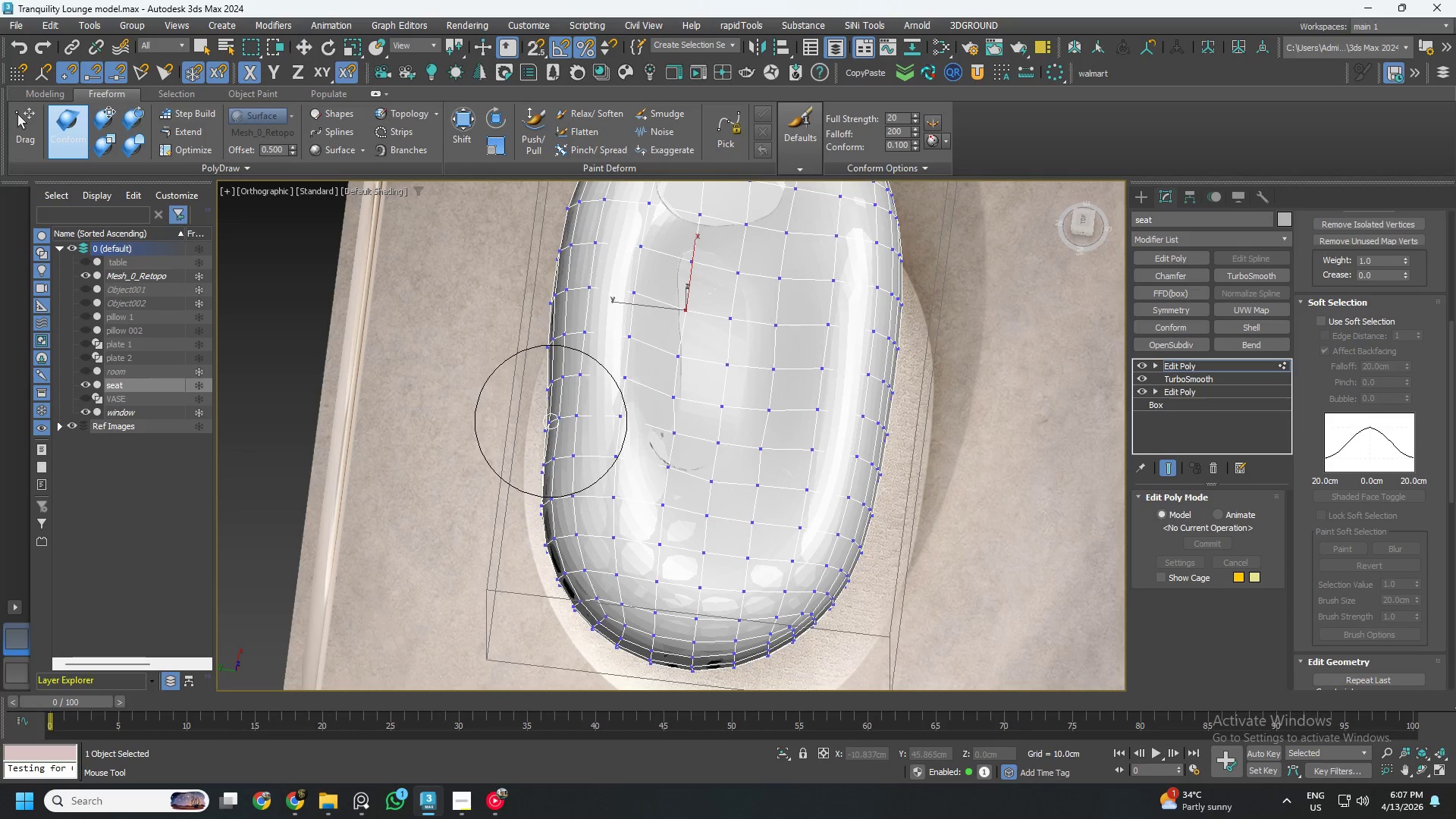 
scroll: coordinate [673, 516], scroll_direction: up, amount: 2.0
 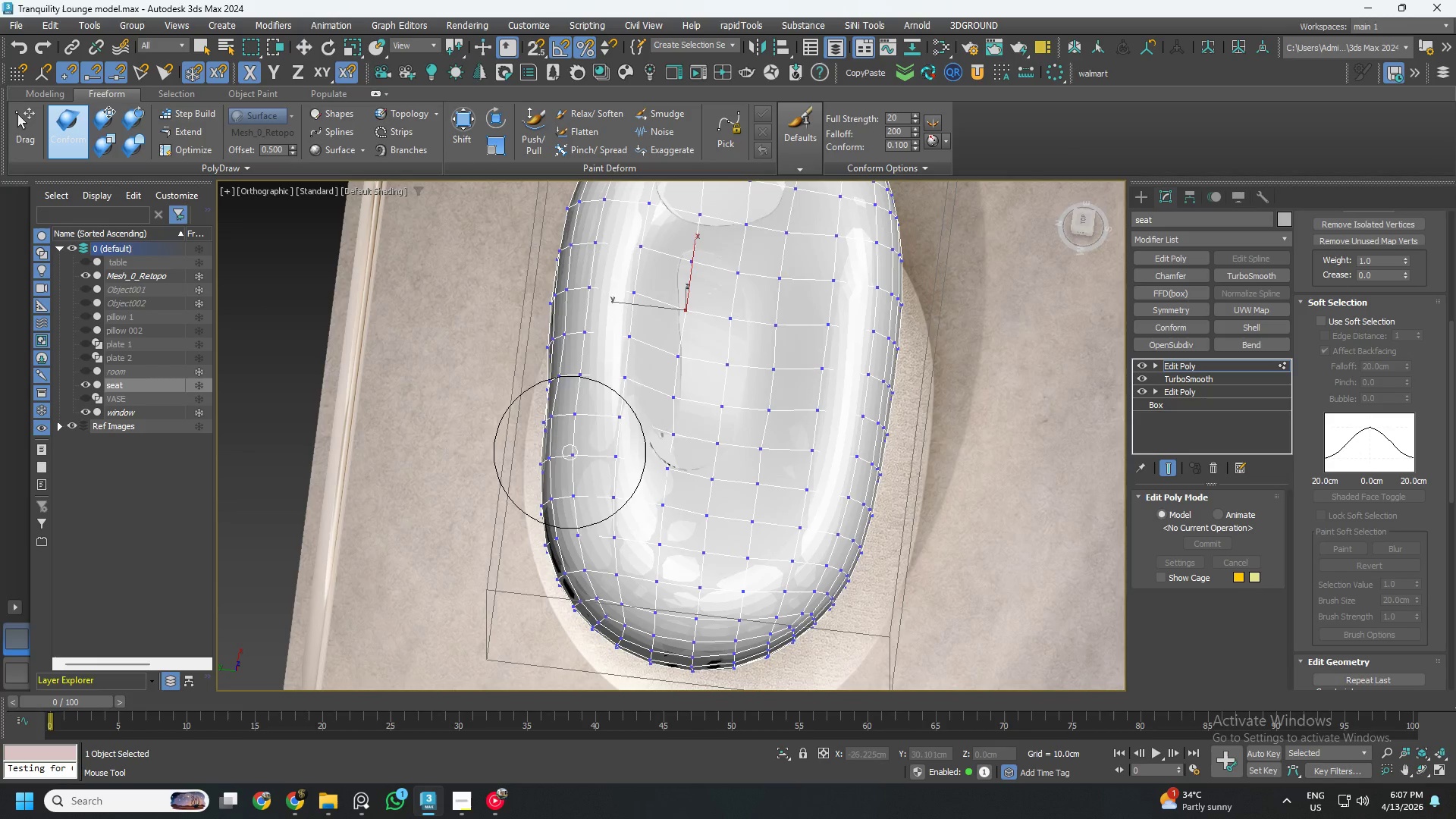 
hold_key(key=AltLeft, duration=0.45)
 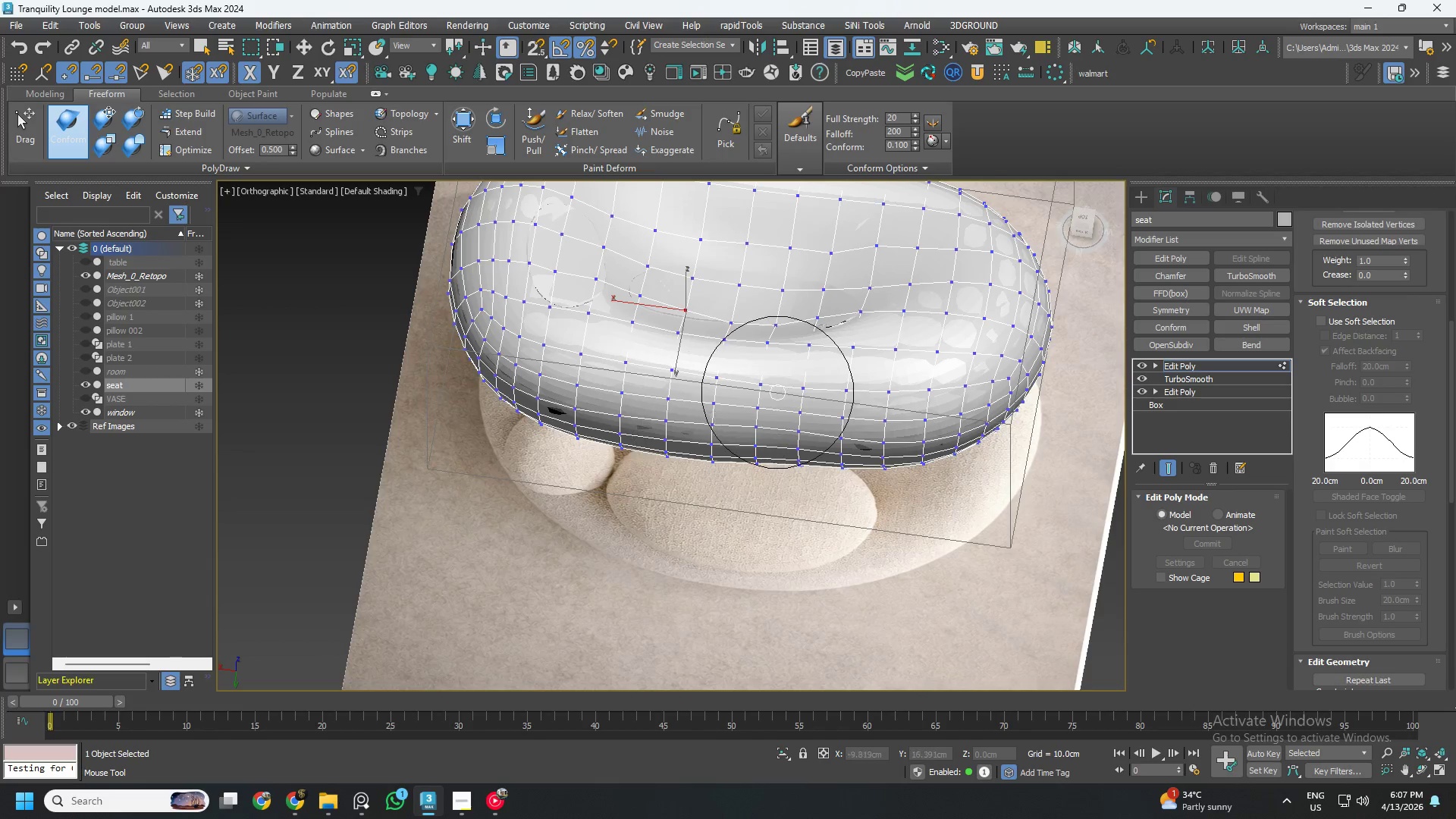 
left_click_drag(start_coordinate=[778, 393], to_coordinate=[738, 397])
 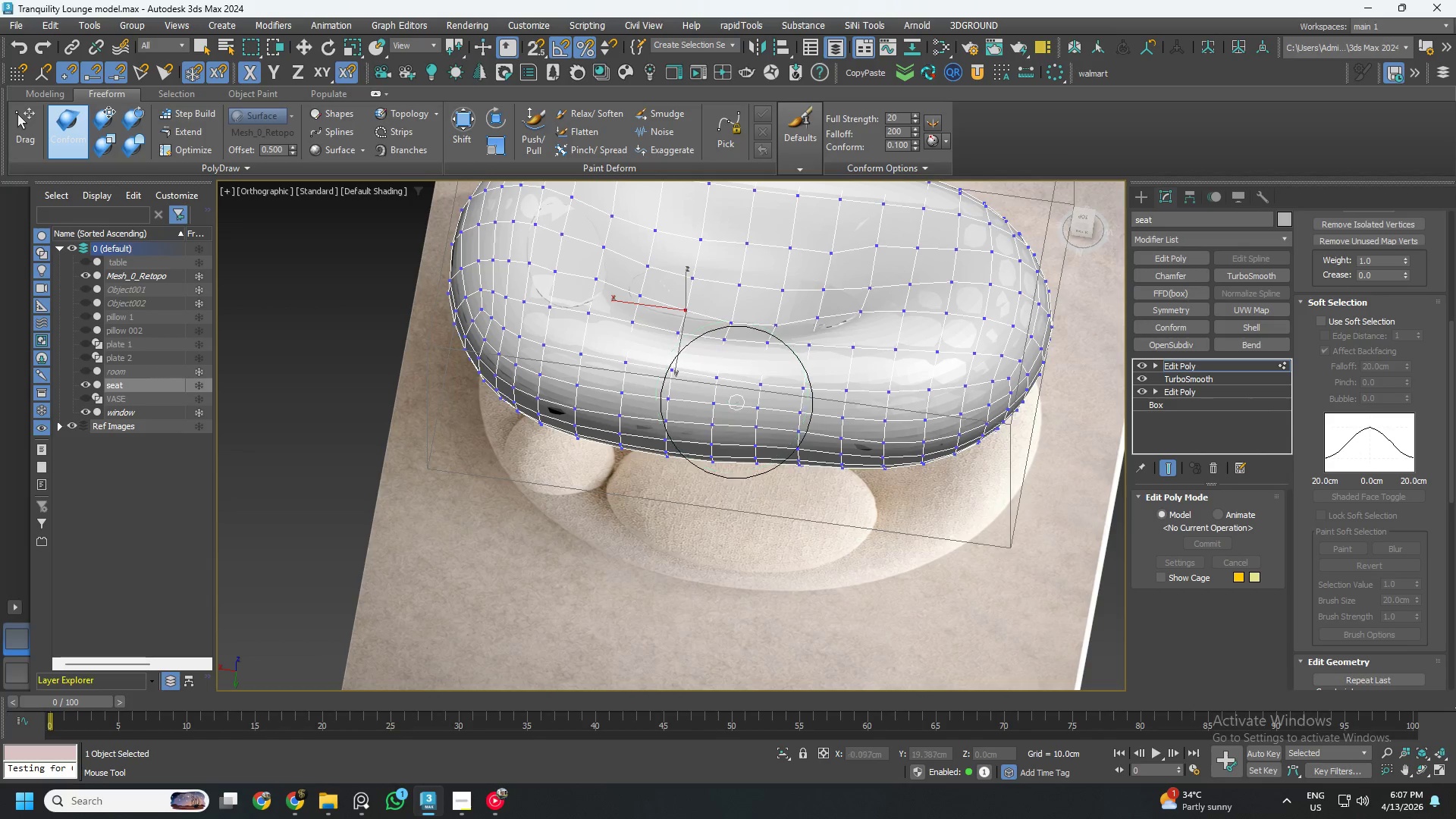 
hold_key(key=AltLeft, duration=0.45)
 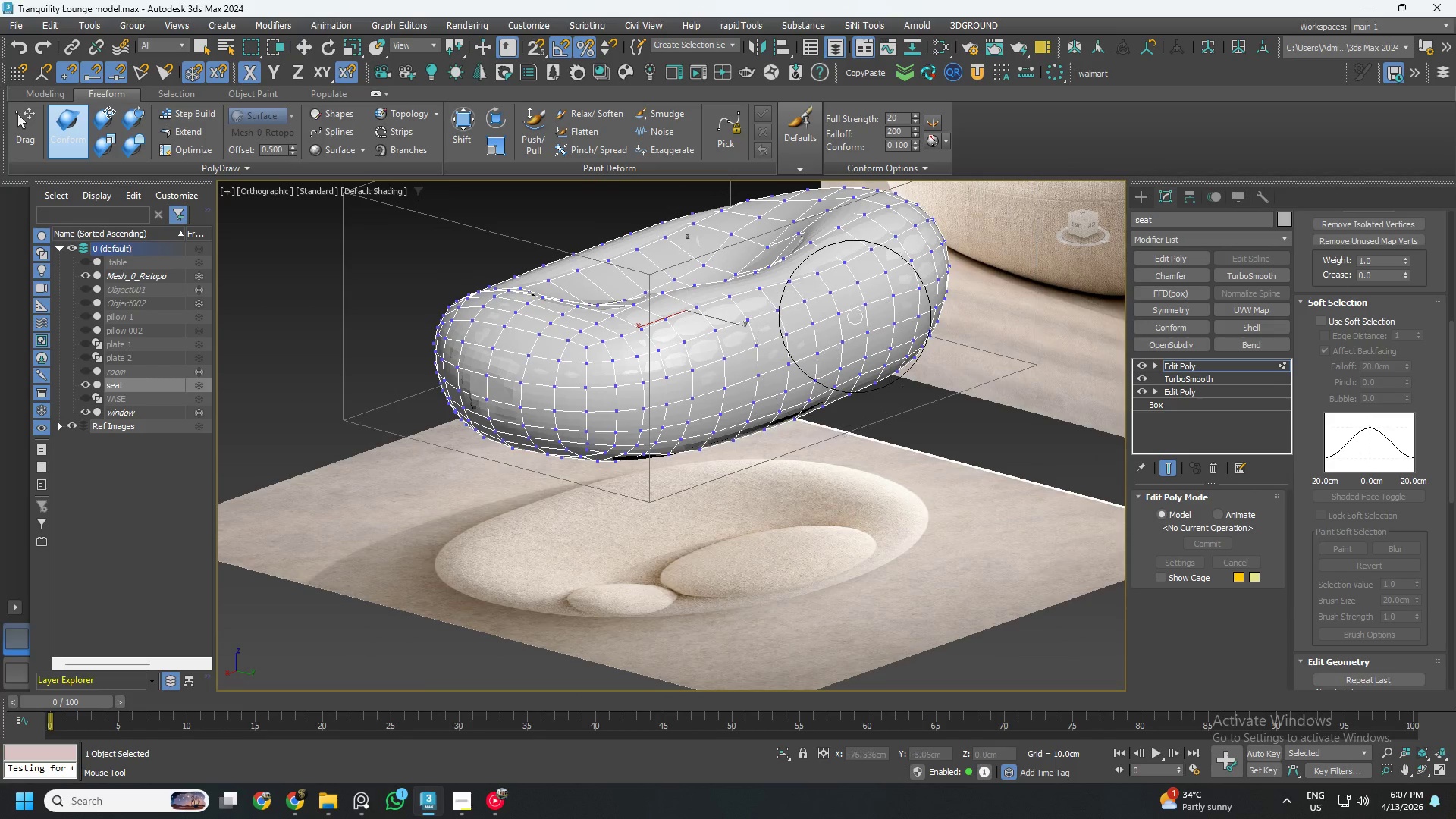 
left_click_drag(start_coordinate=[858, 312], to_coordinate=[741, 350])
 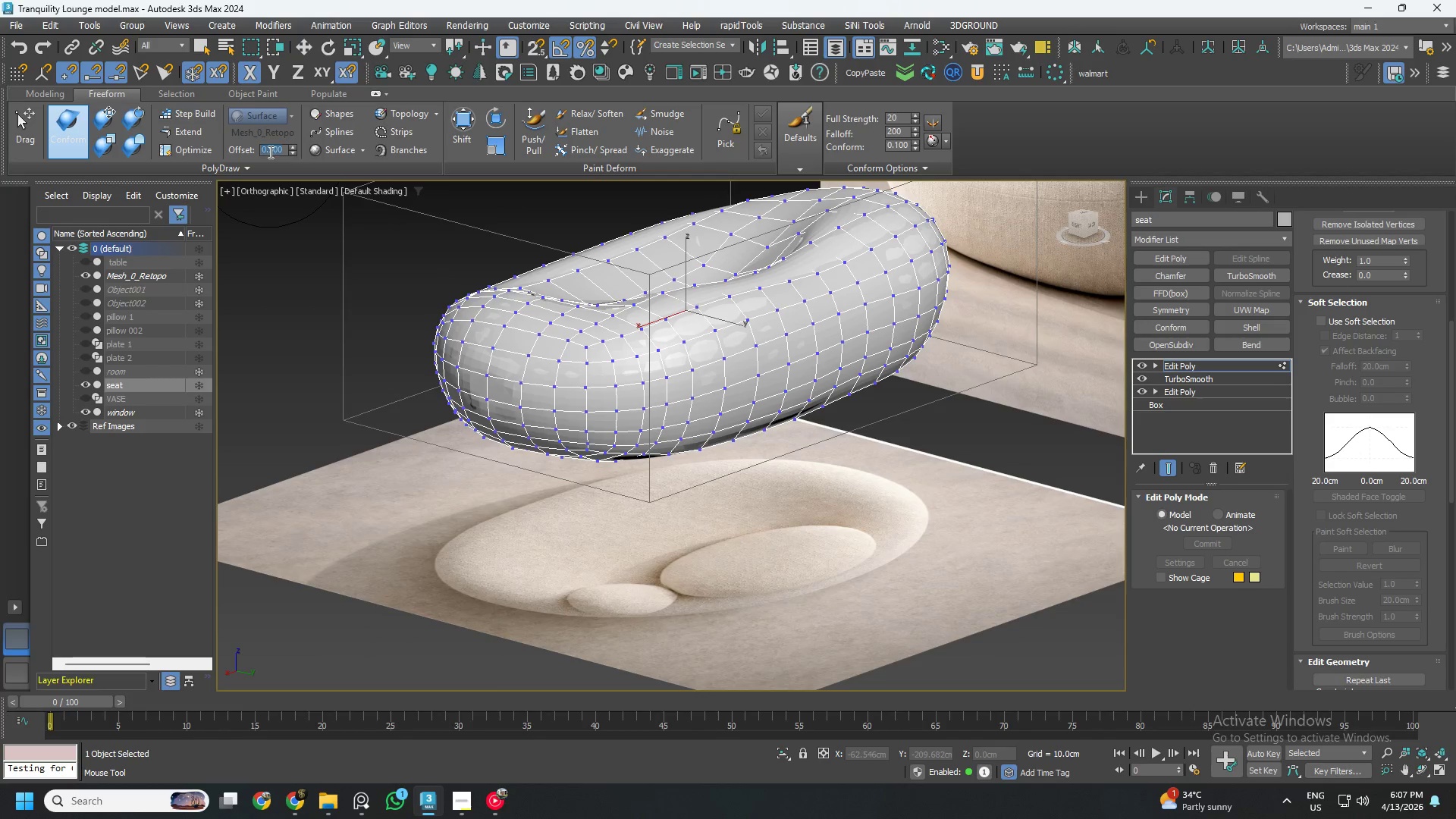 
double_click([269, 152])
 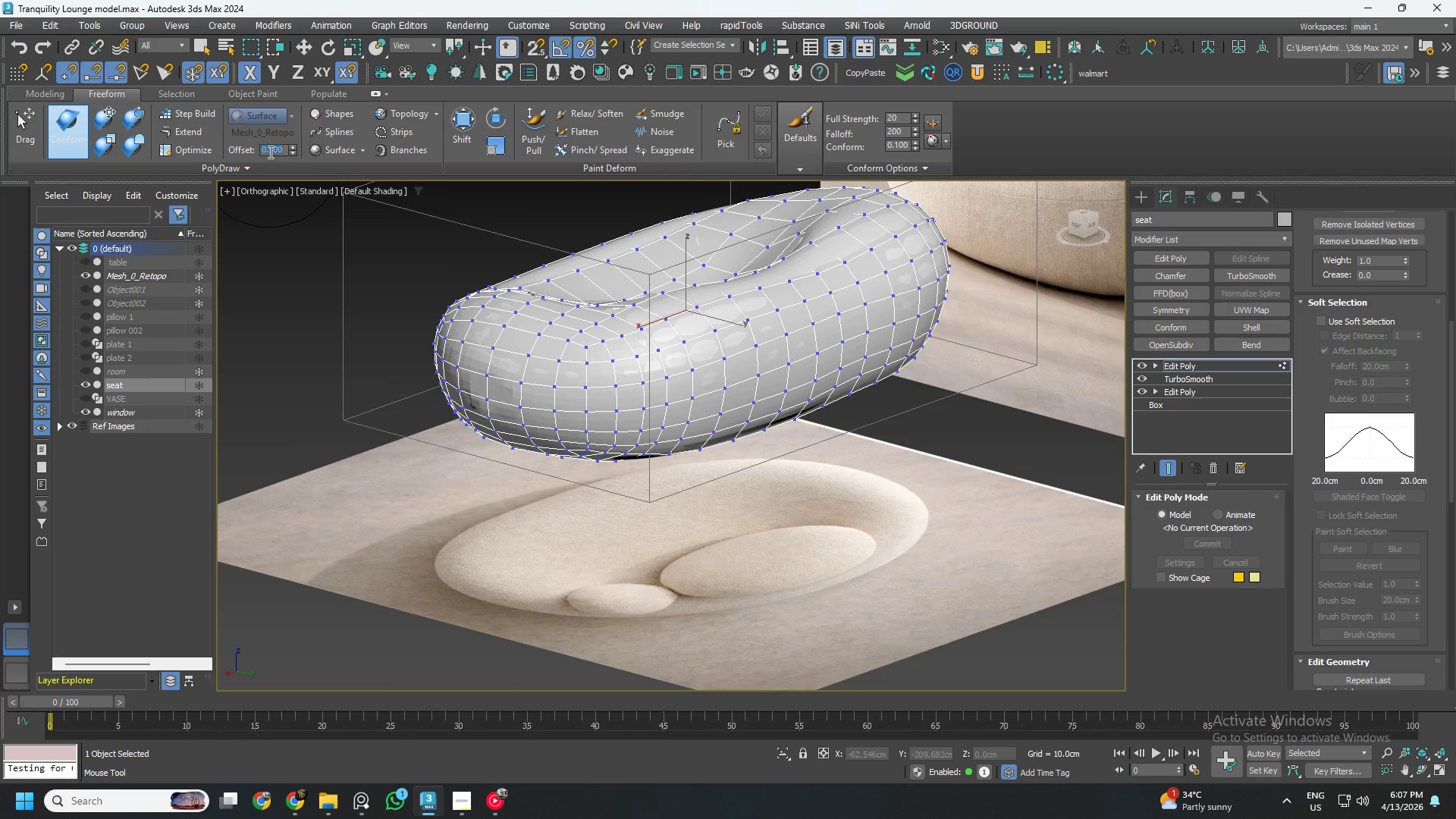 
triple_click([269, 152])
 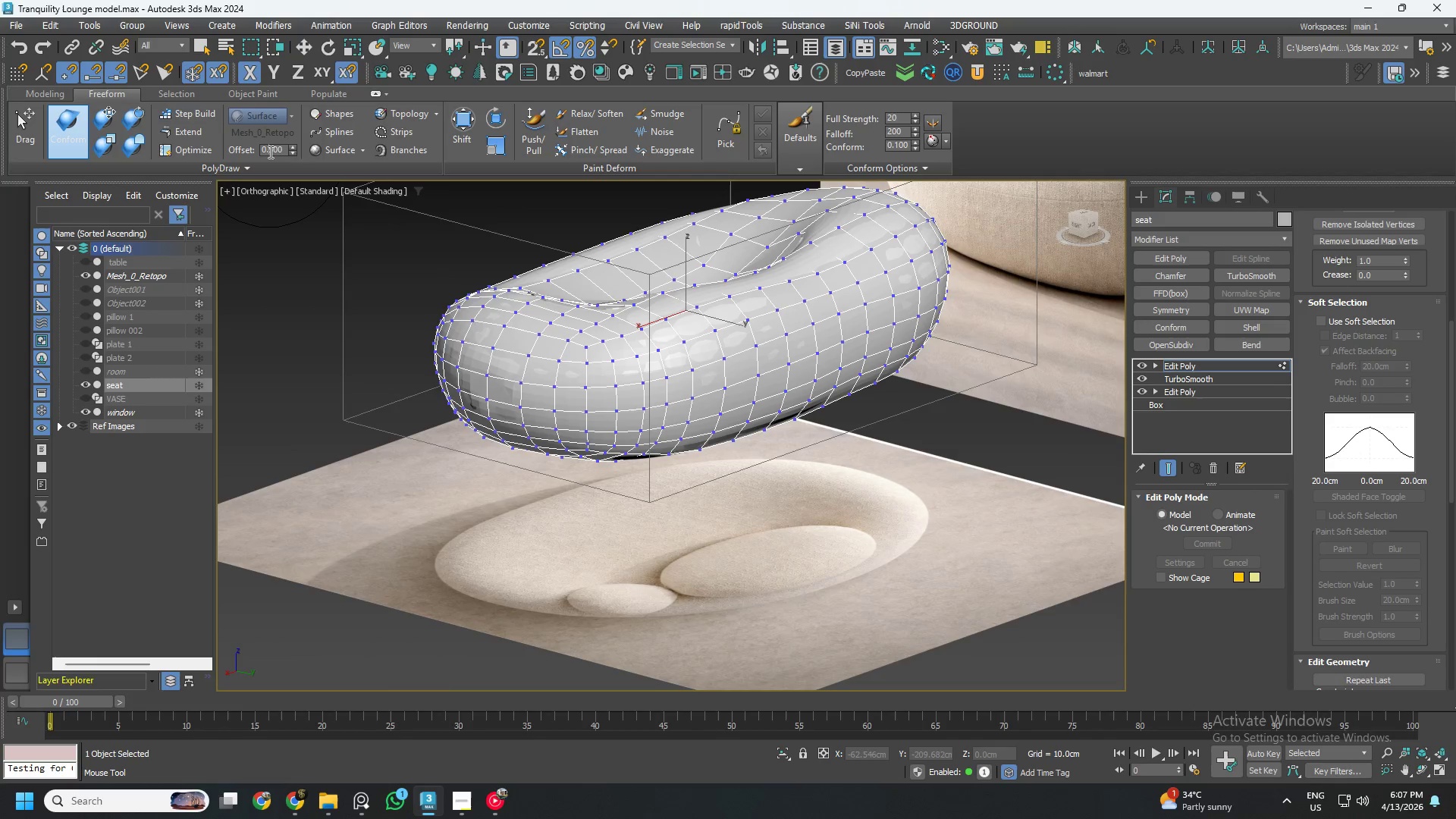 
triple_click([269, 152])
 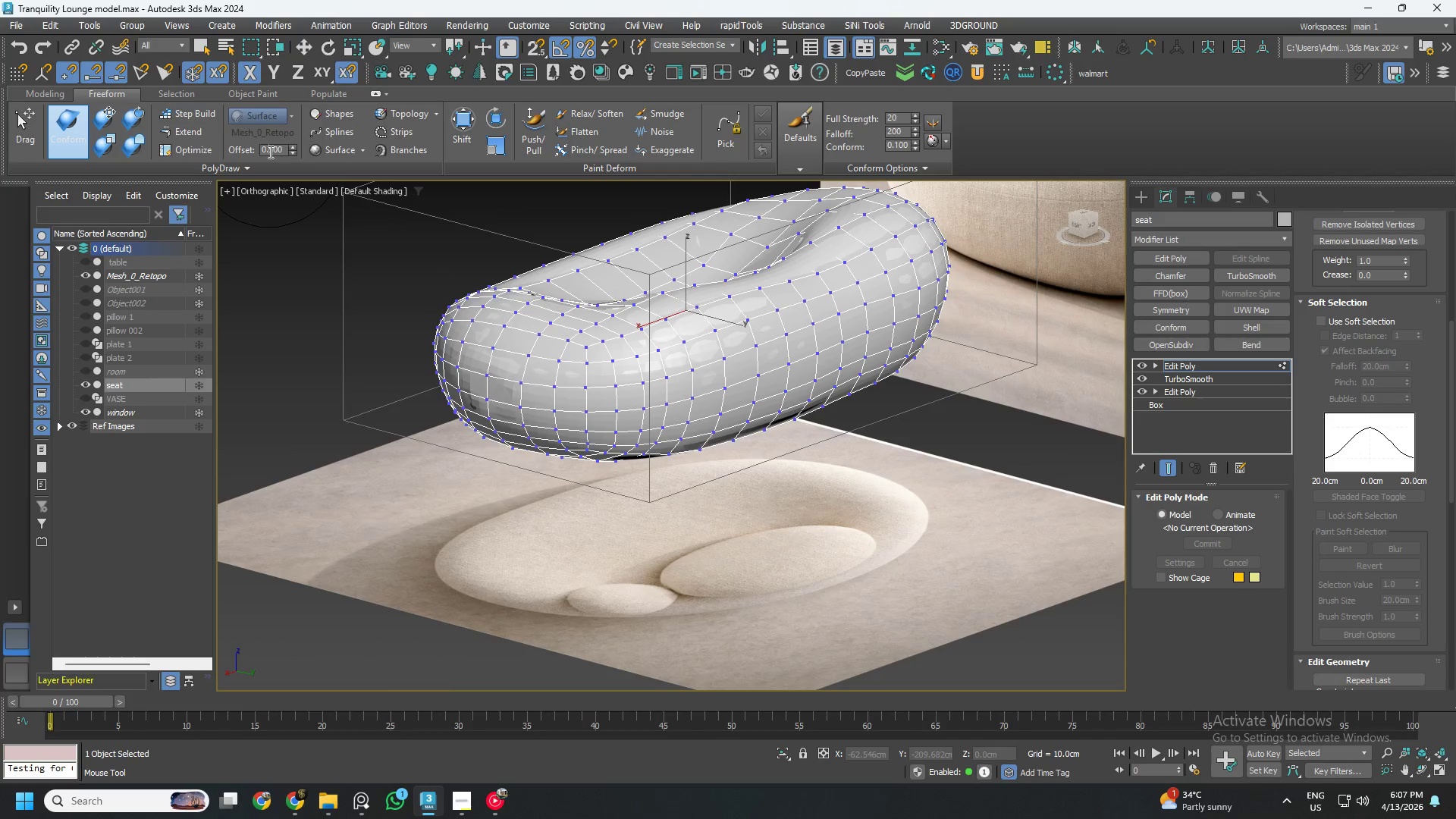 
triple_click([269, 152])
 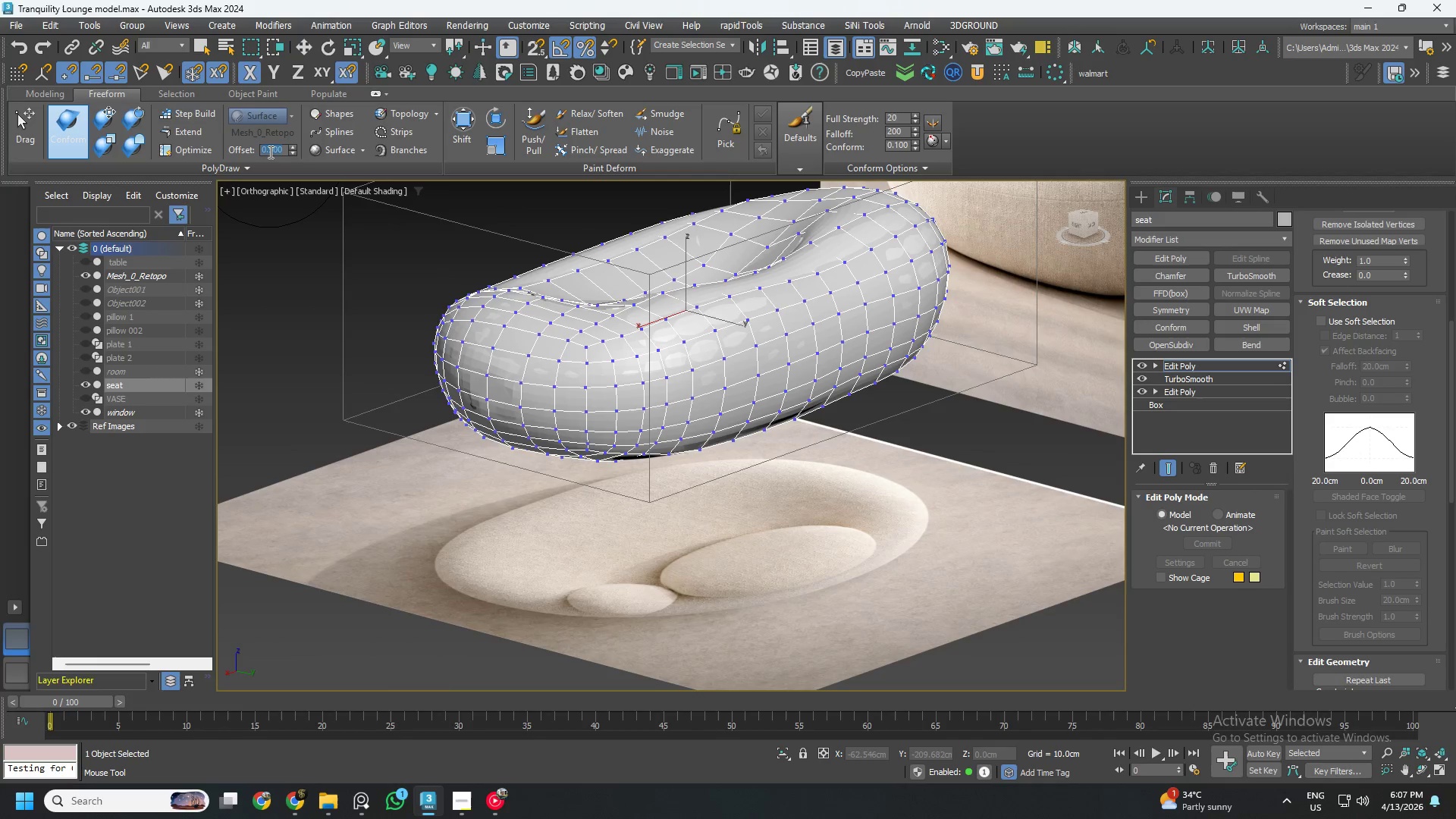 
key(NumpadDecimal)
 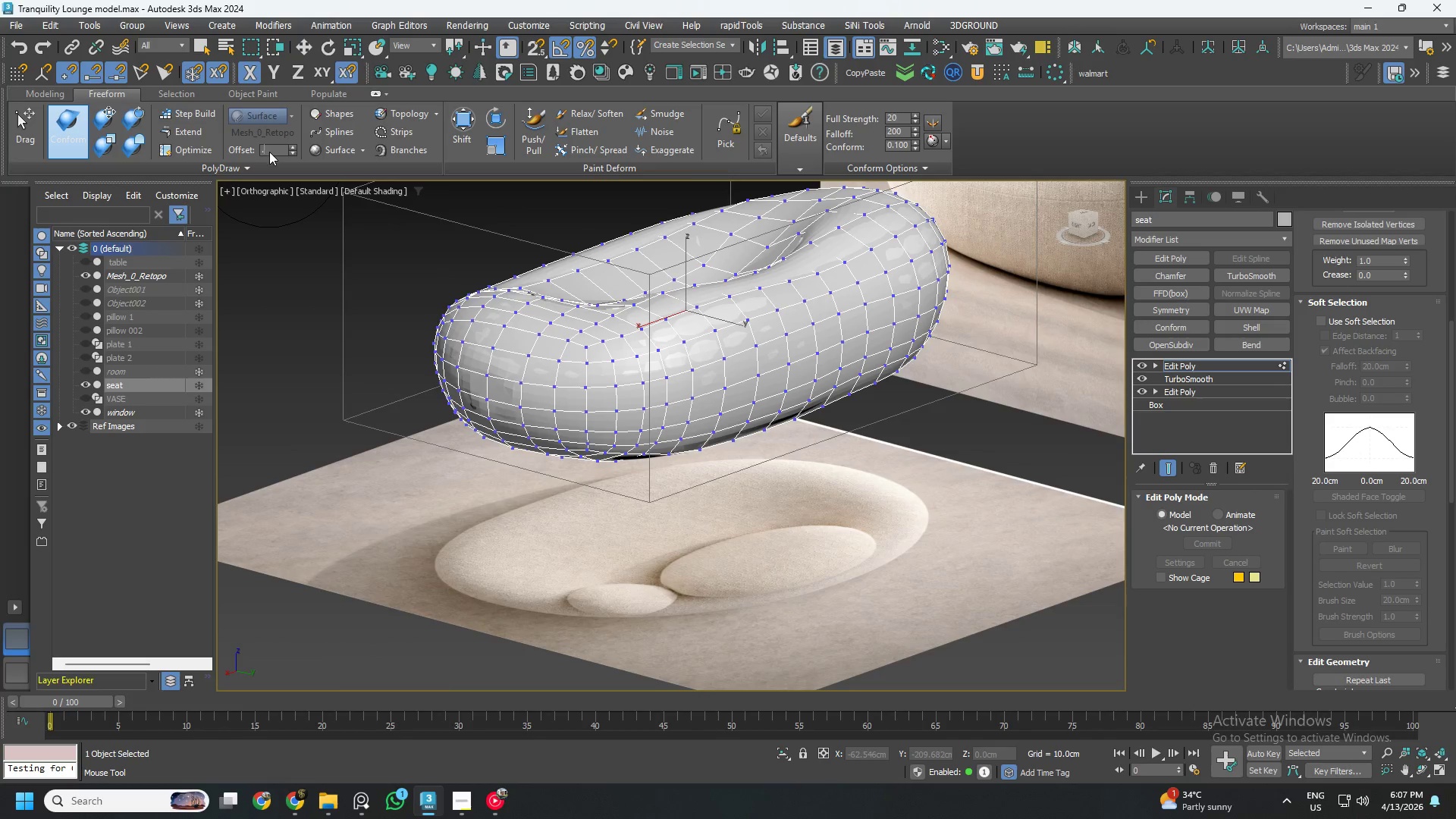 
key(Numpad1)
 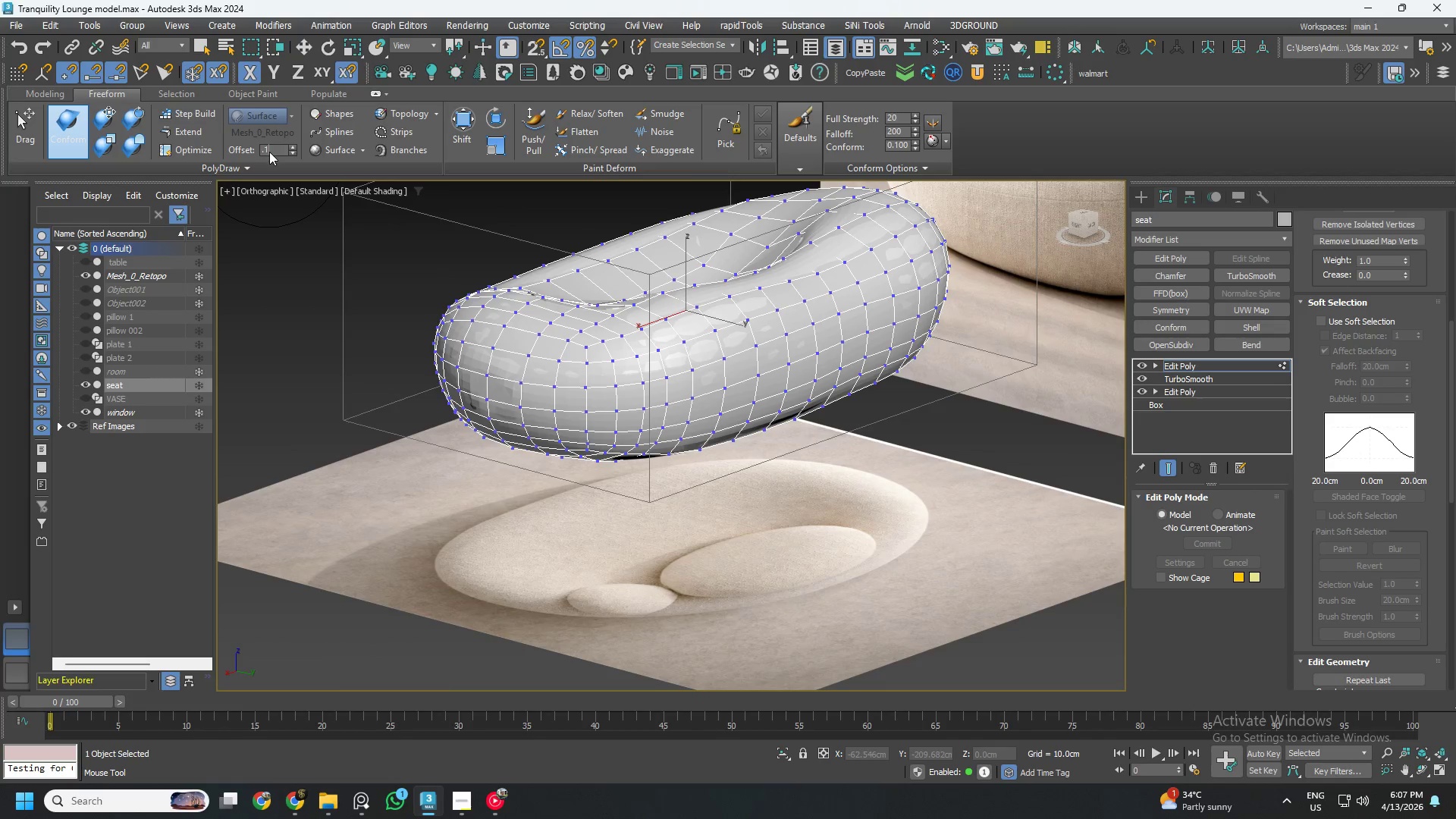 
key(NumpadEnter)
 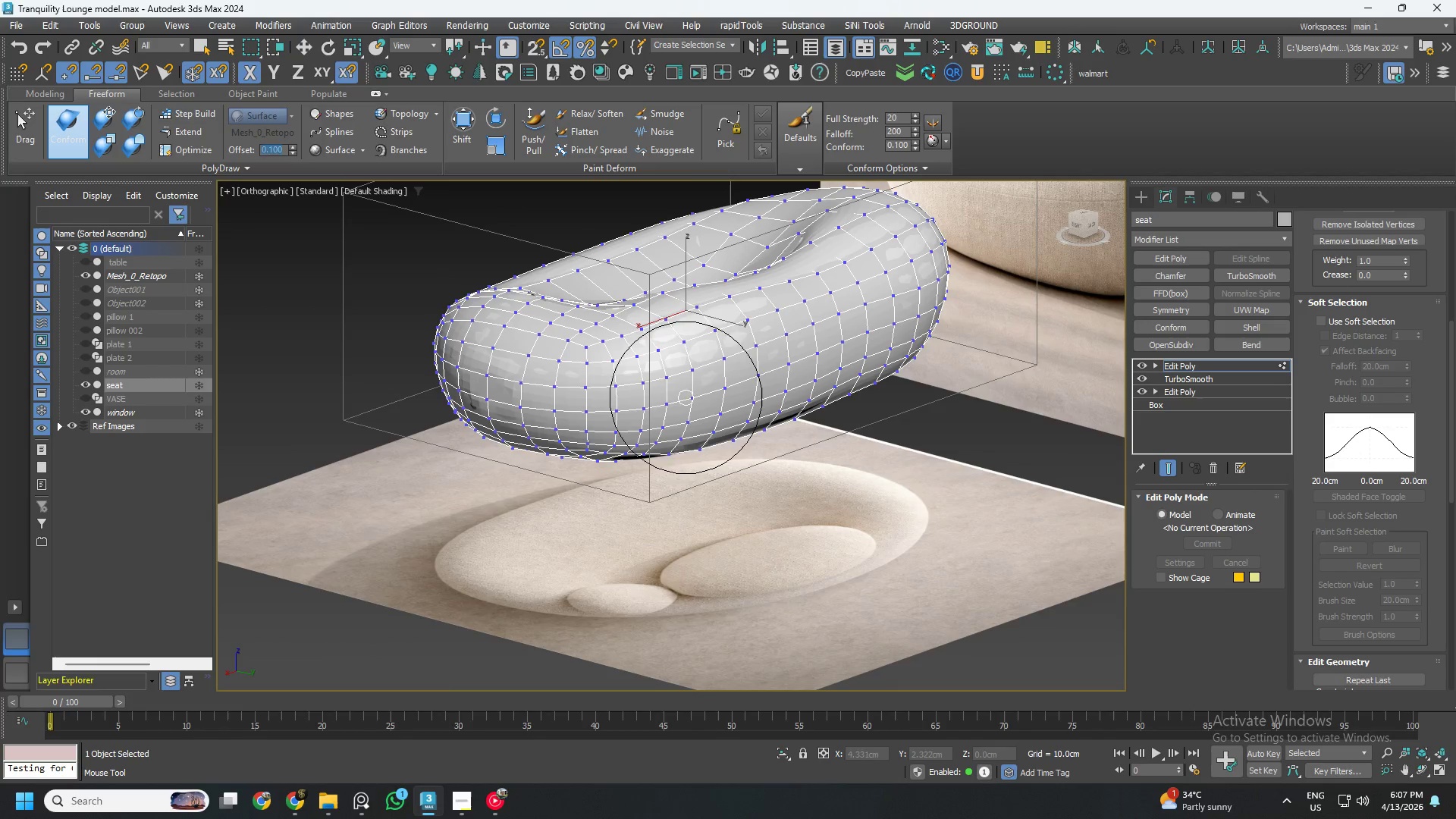 
hold_key(key=AltLeft, duration=0.41)
 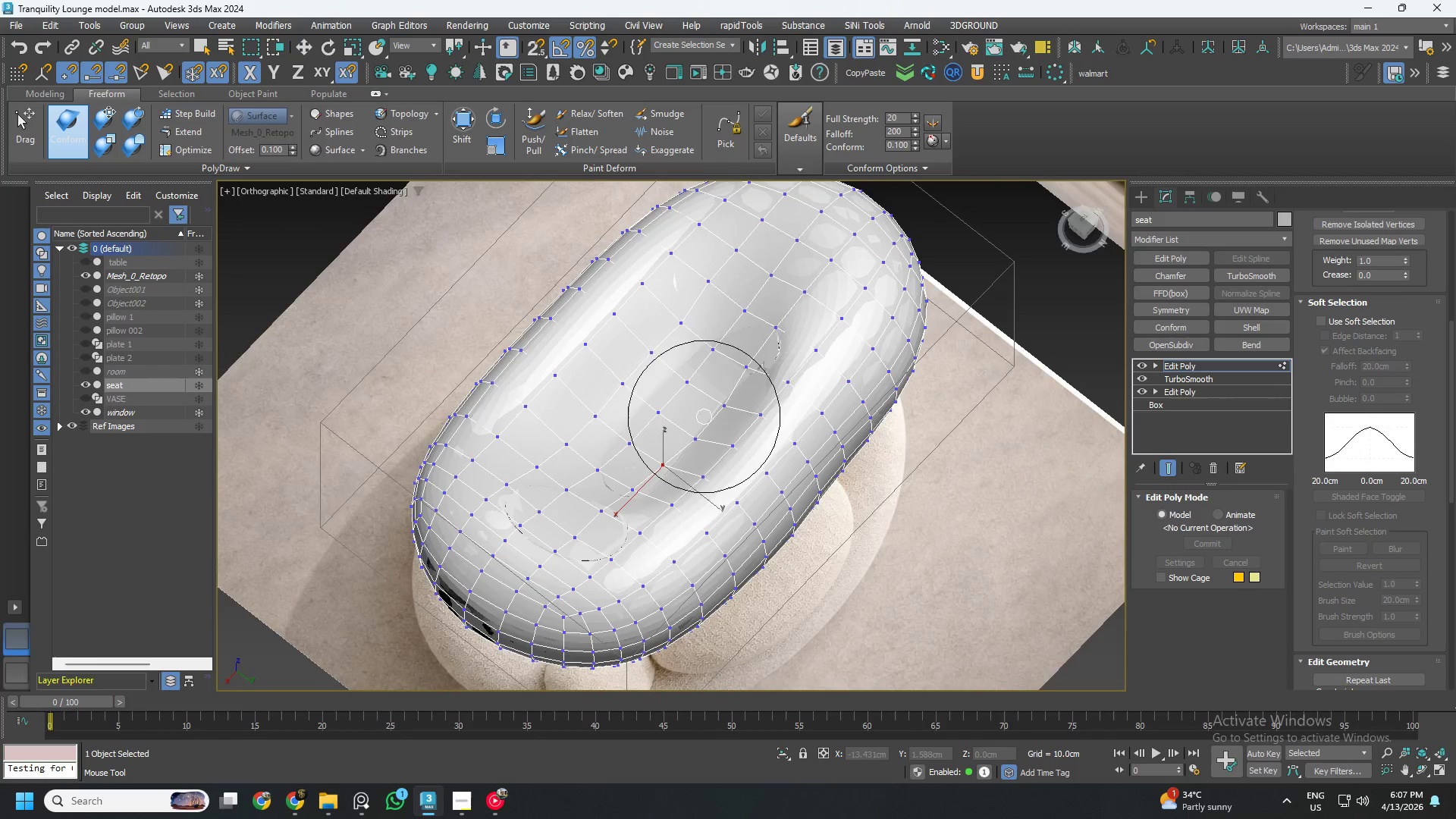 
left_click_drag(start_coordinate=[726, 333], to_coordinate=[868, 256])
 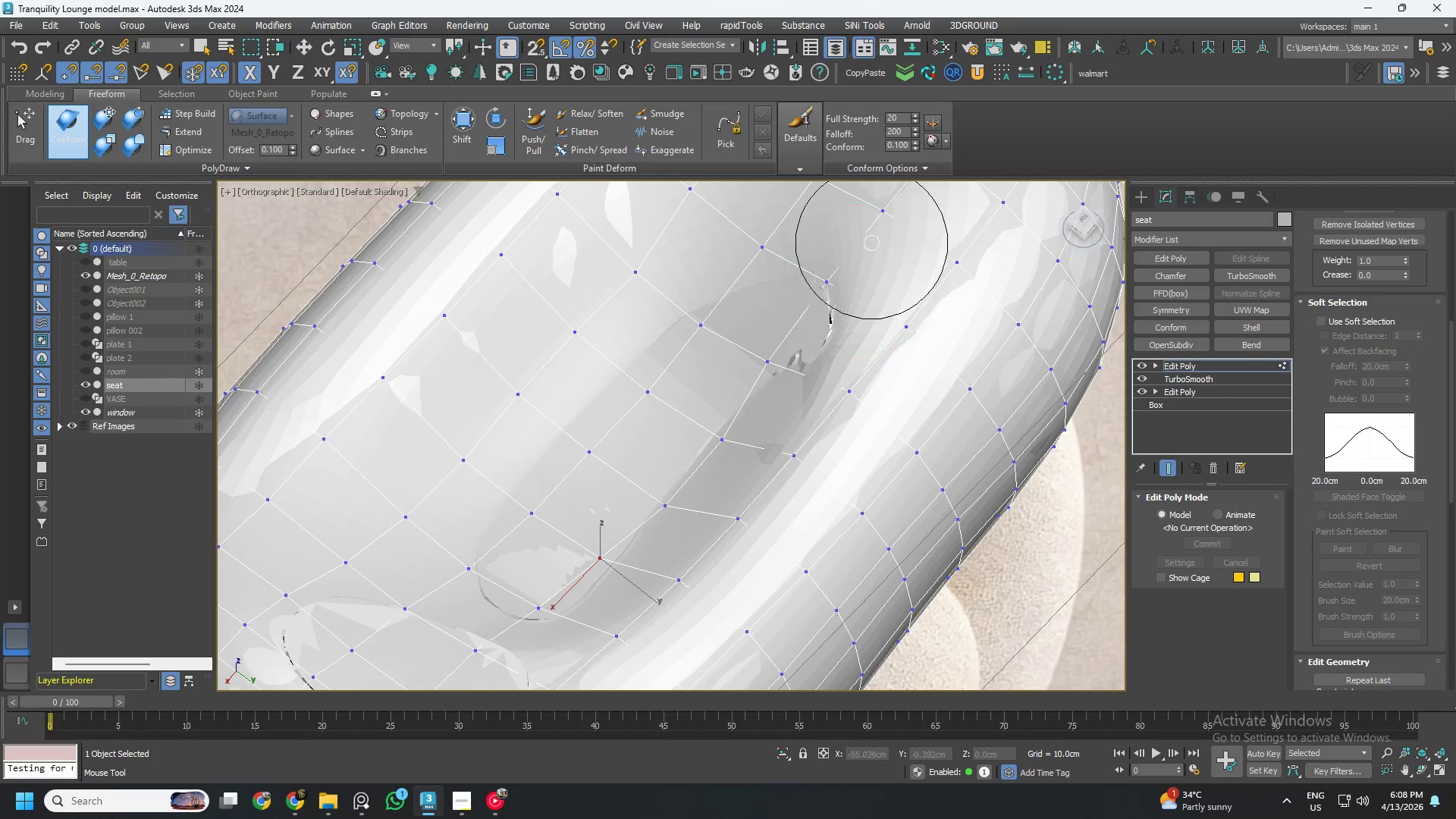 
scroll: coordinate [727, 373], scroll_direction: up, amount: 2.0
 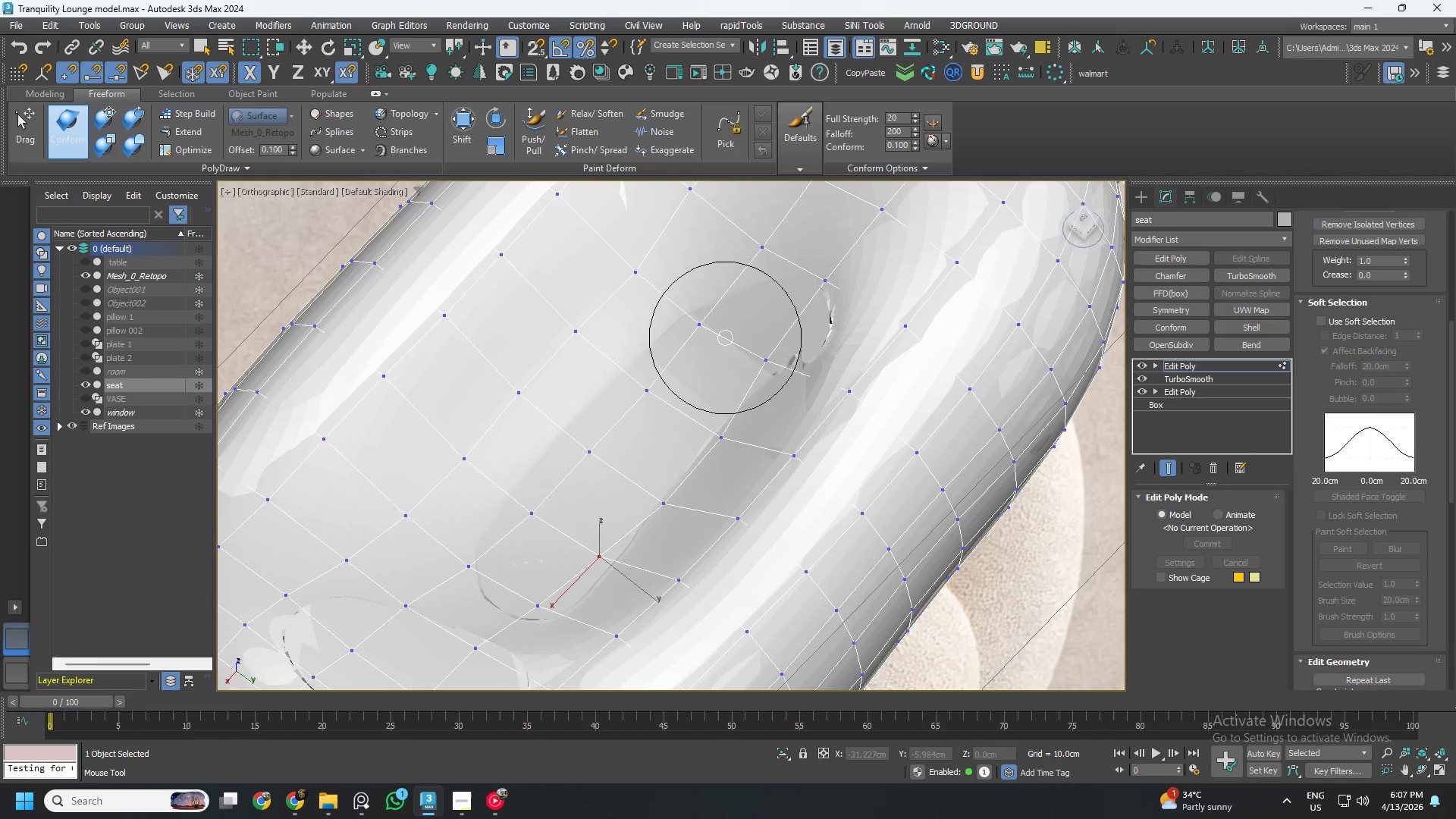 
left_click_drag(start_coordinate=[872, 243], to_coordinate=[849, 292])
 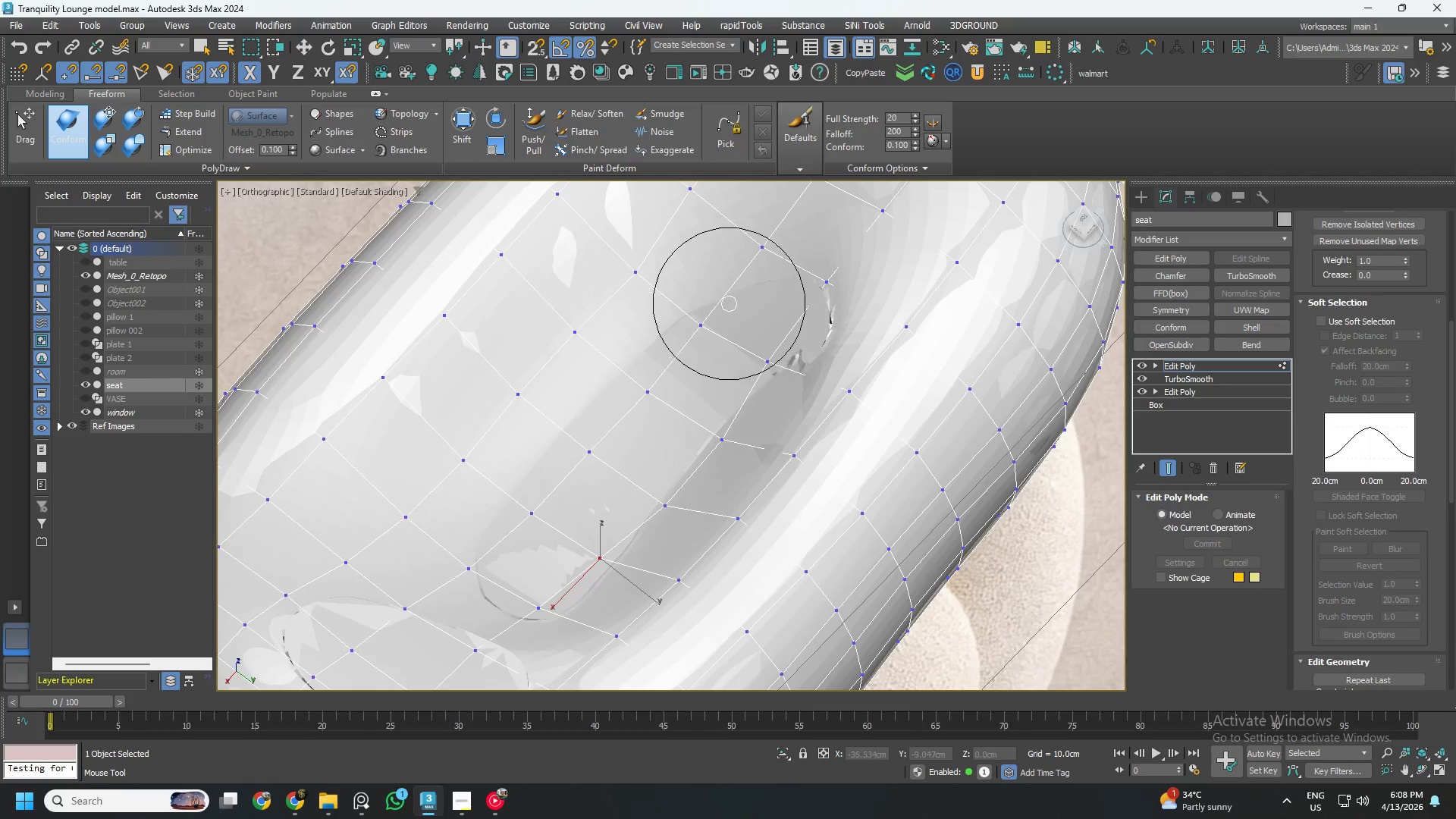 
hold_key(key=AltLeft, duration=0.42)
 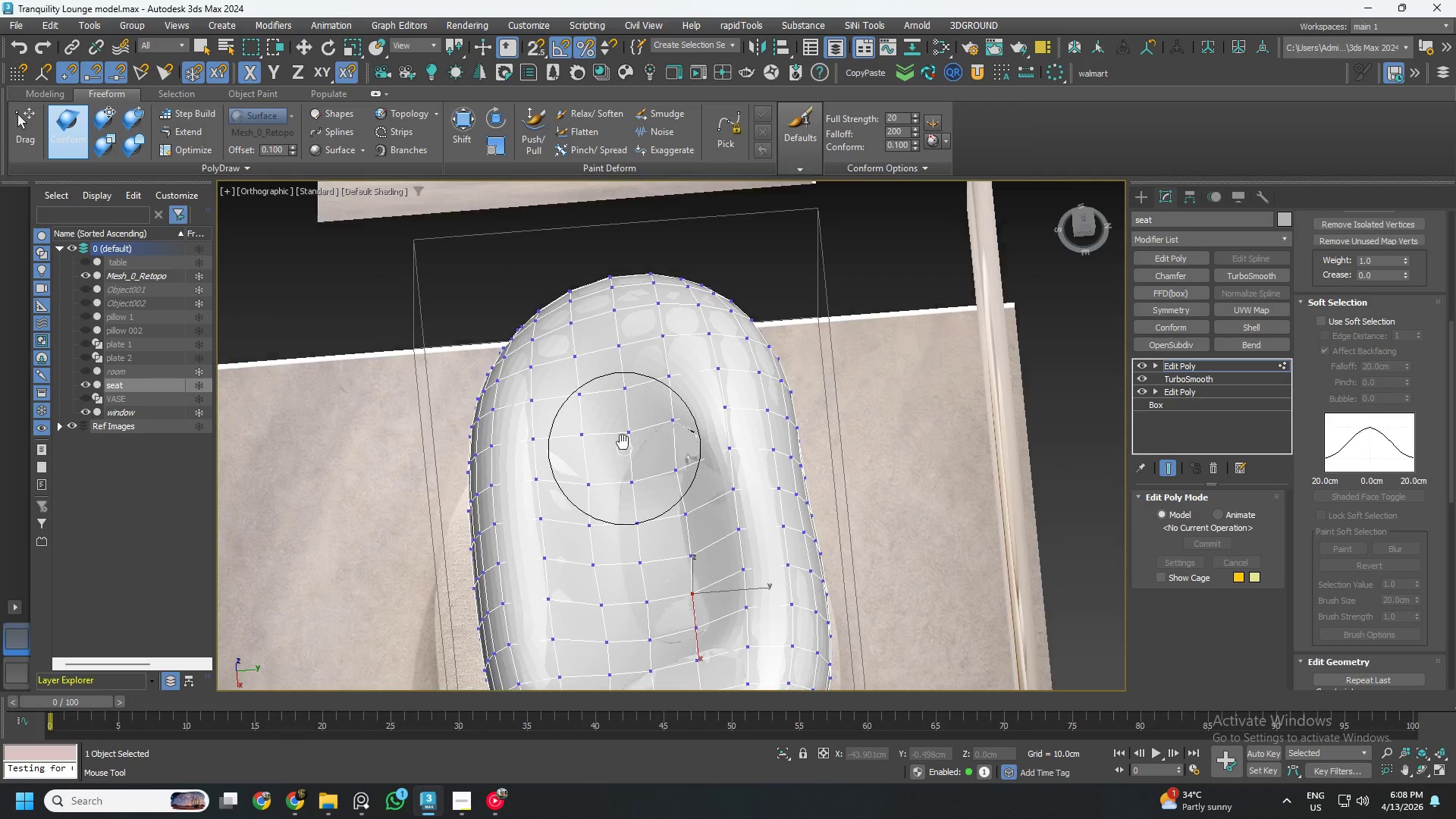 
scroll: coordinate [730, 313], scroll_direction: down, amount: 2.0
 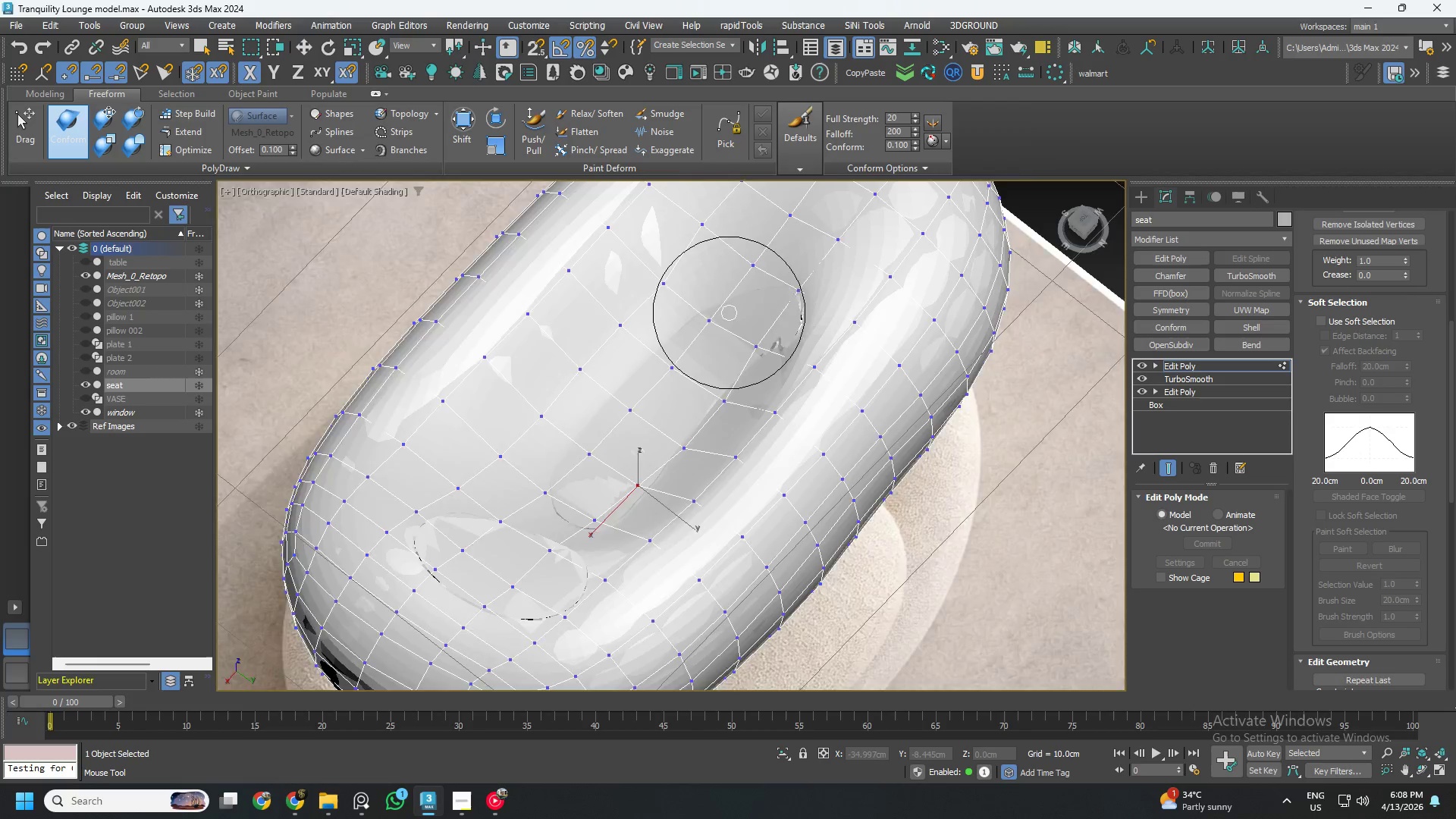 
left_click_drag(start_coordinate=[648, 333], to_coordinate=[635, 370])
 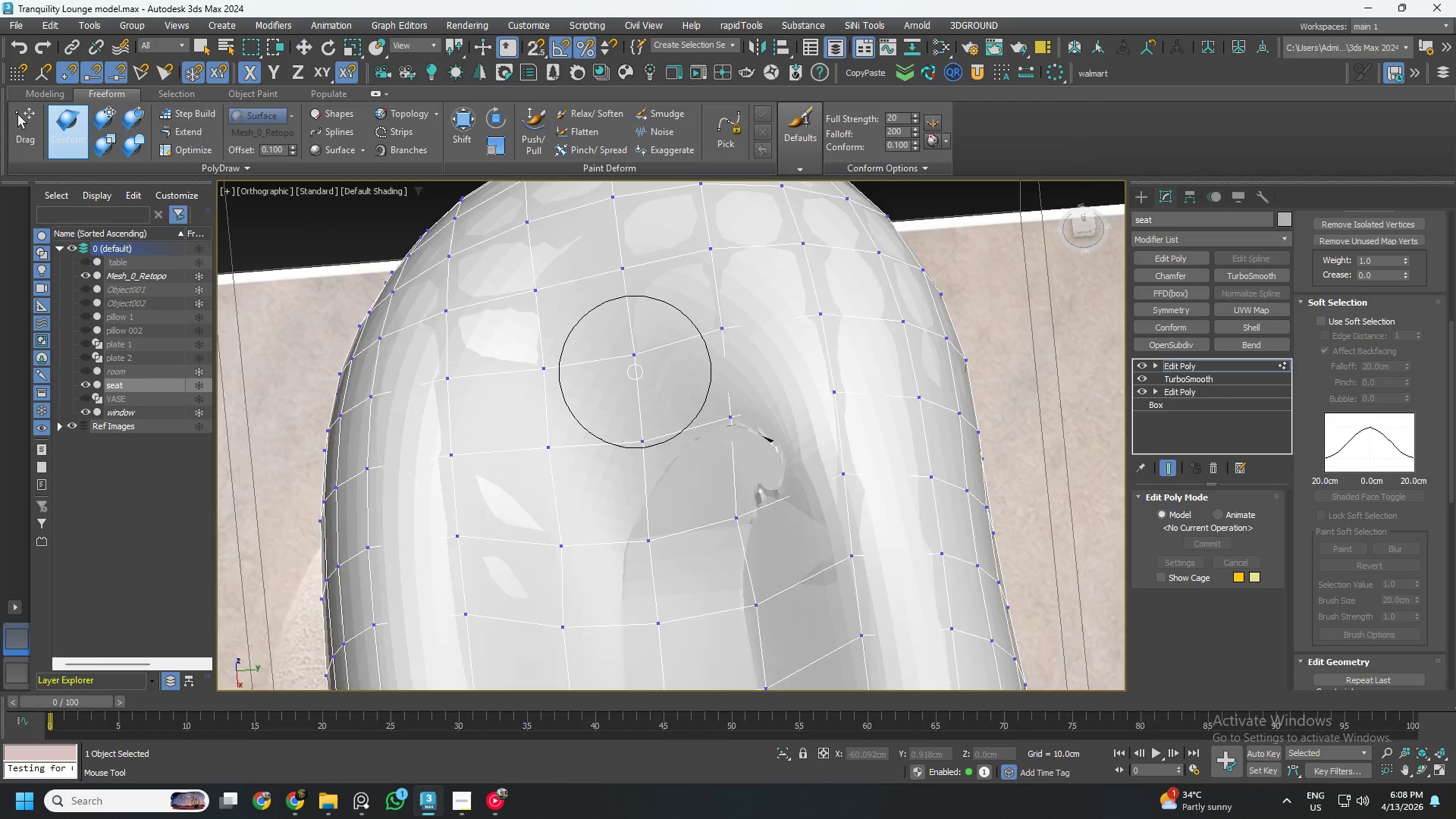 
scroll: coordinate [611, 409], scroll_direction: up, amount: 2.0
 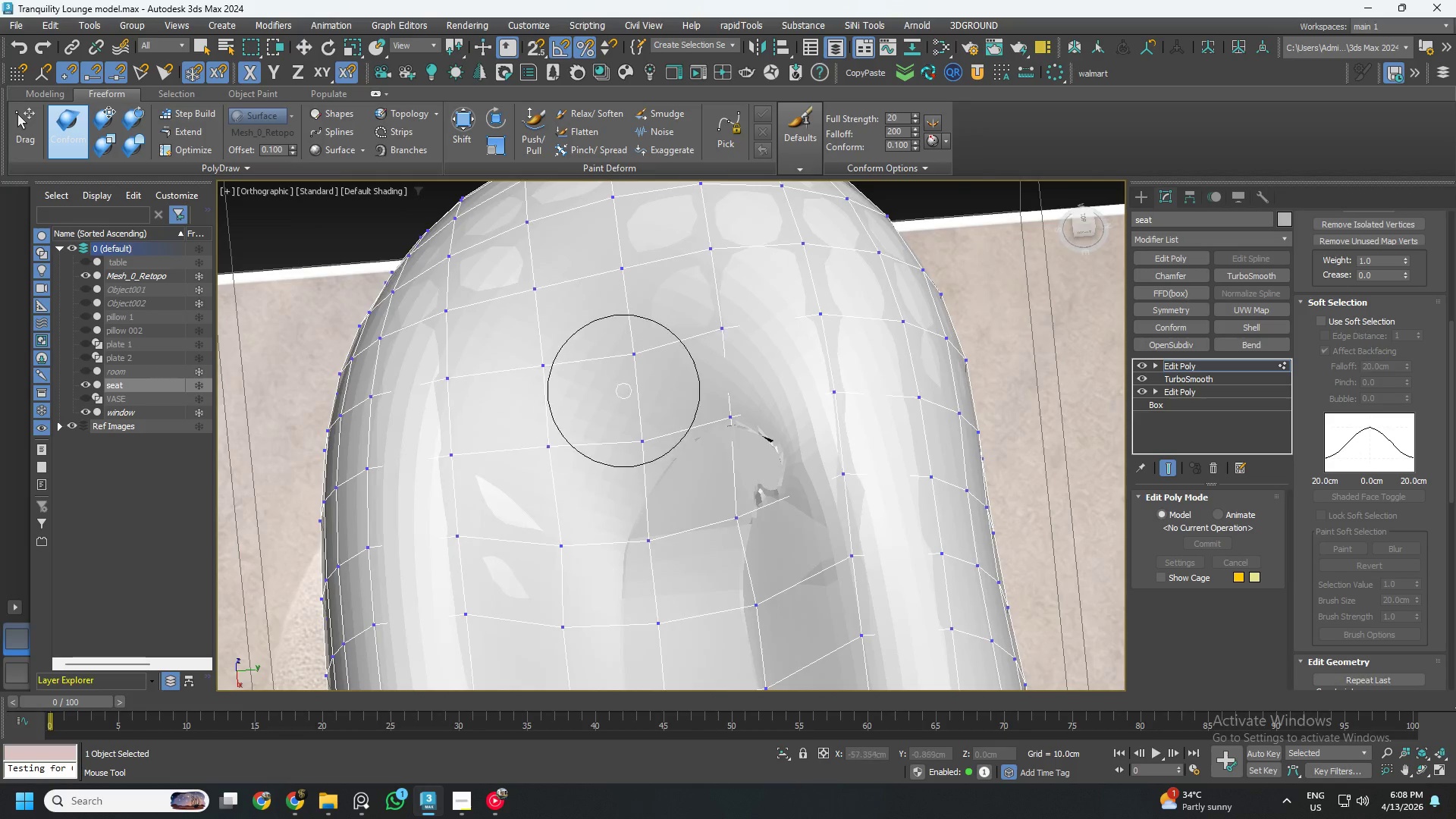 
hold_key(key=AltLeft, duration=0.55)
 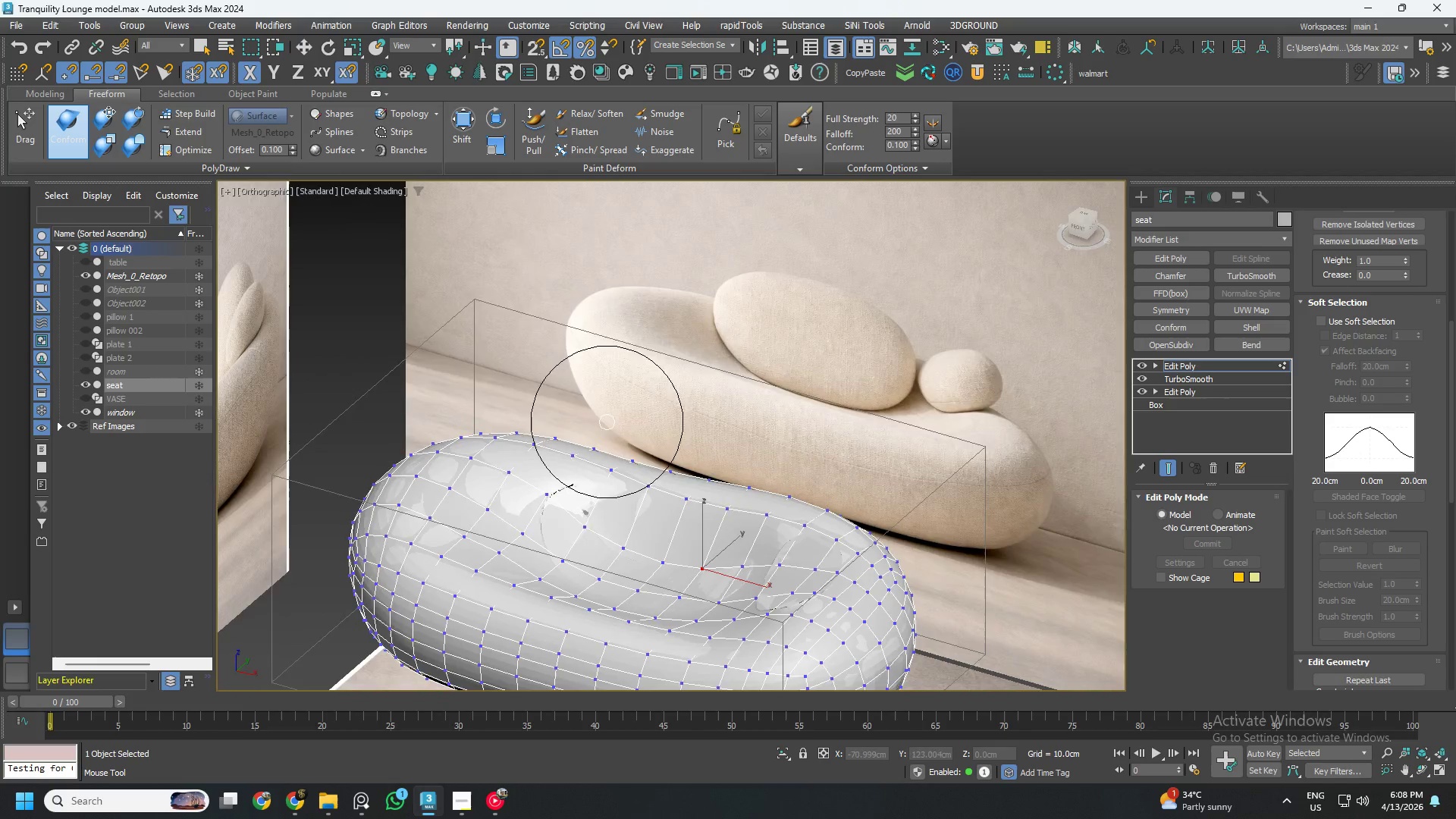 
scroll: coordinate [635, 373], scroll_direction: down, amount: 2.0
 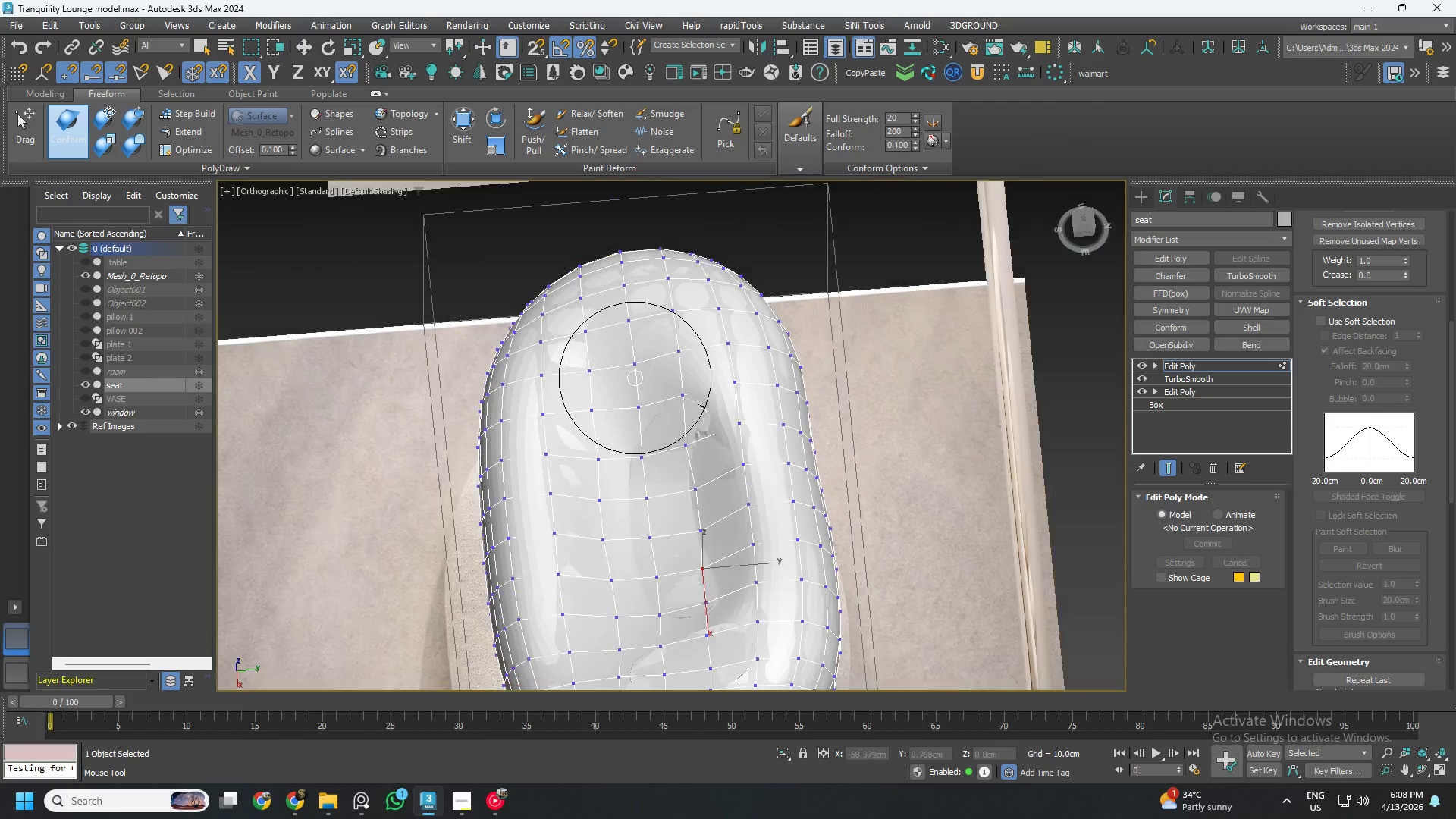 
left_click_drag(start_coordinate=[558, 488], to_coordinate=[502, 485])
 